 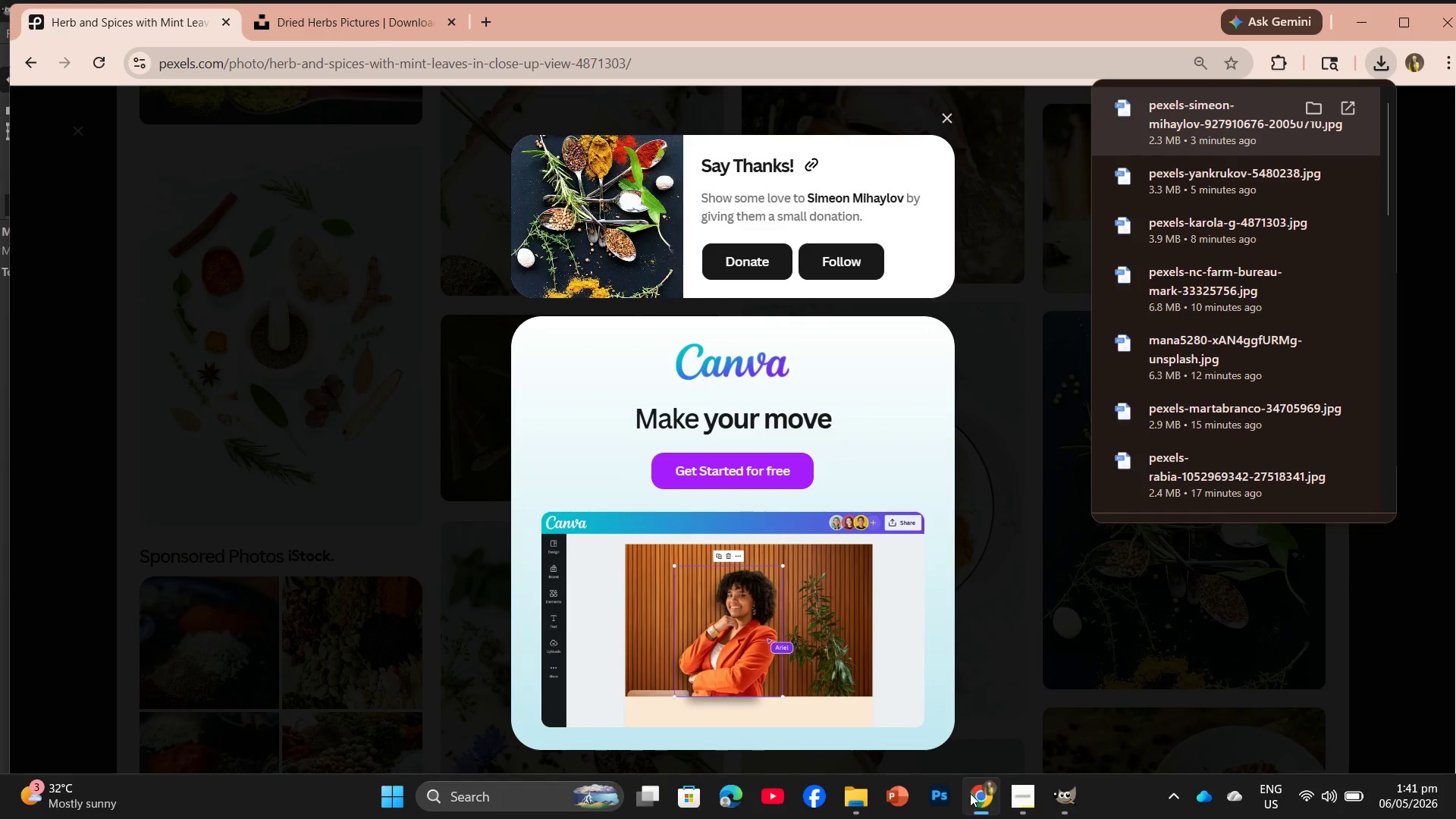 
left_click([947, 117])
 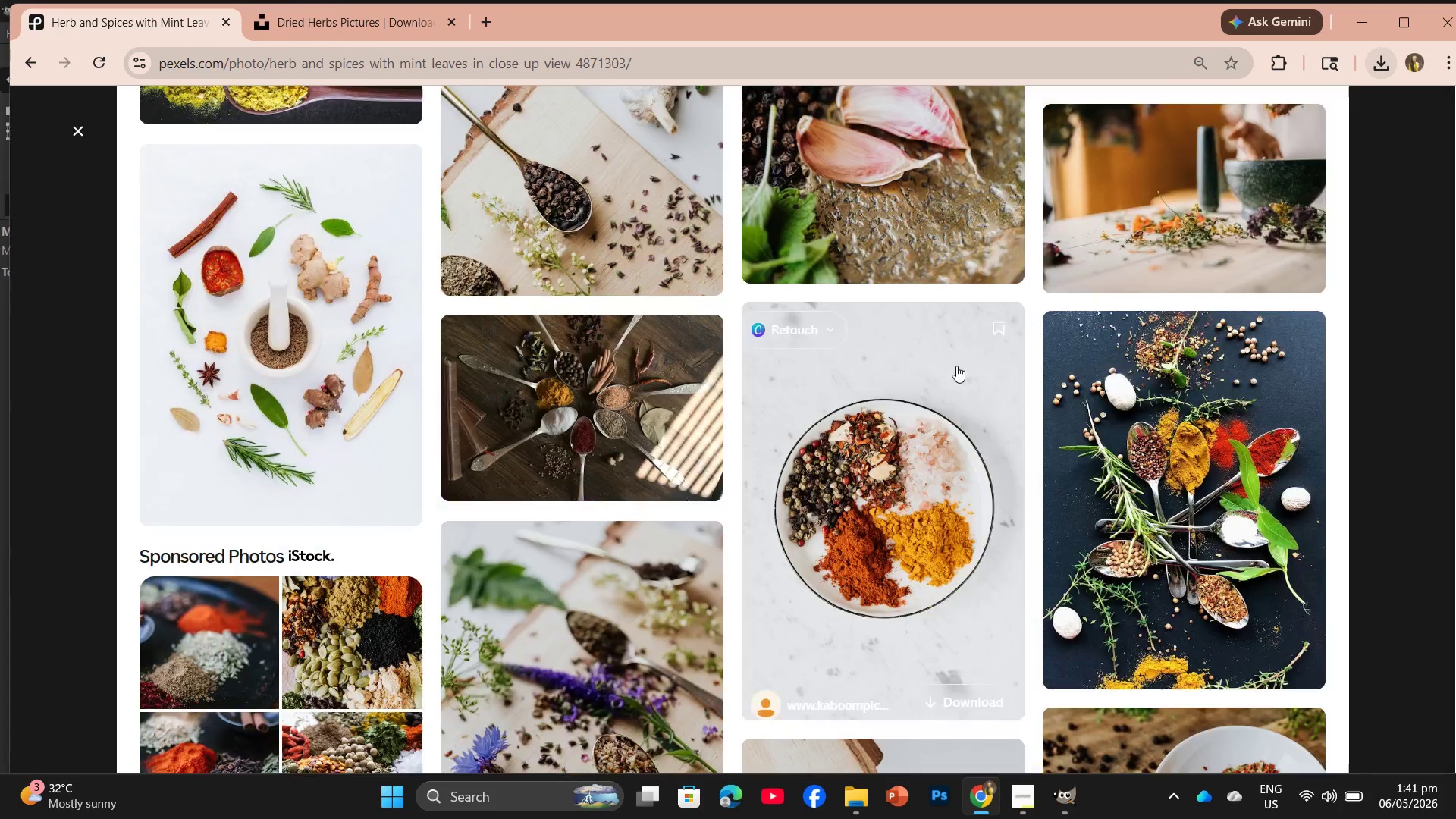 
scroll: coordinate [972, 386], scroll_direction: down, amount: 2.0
 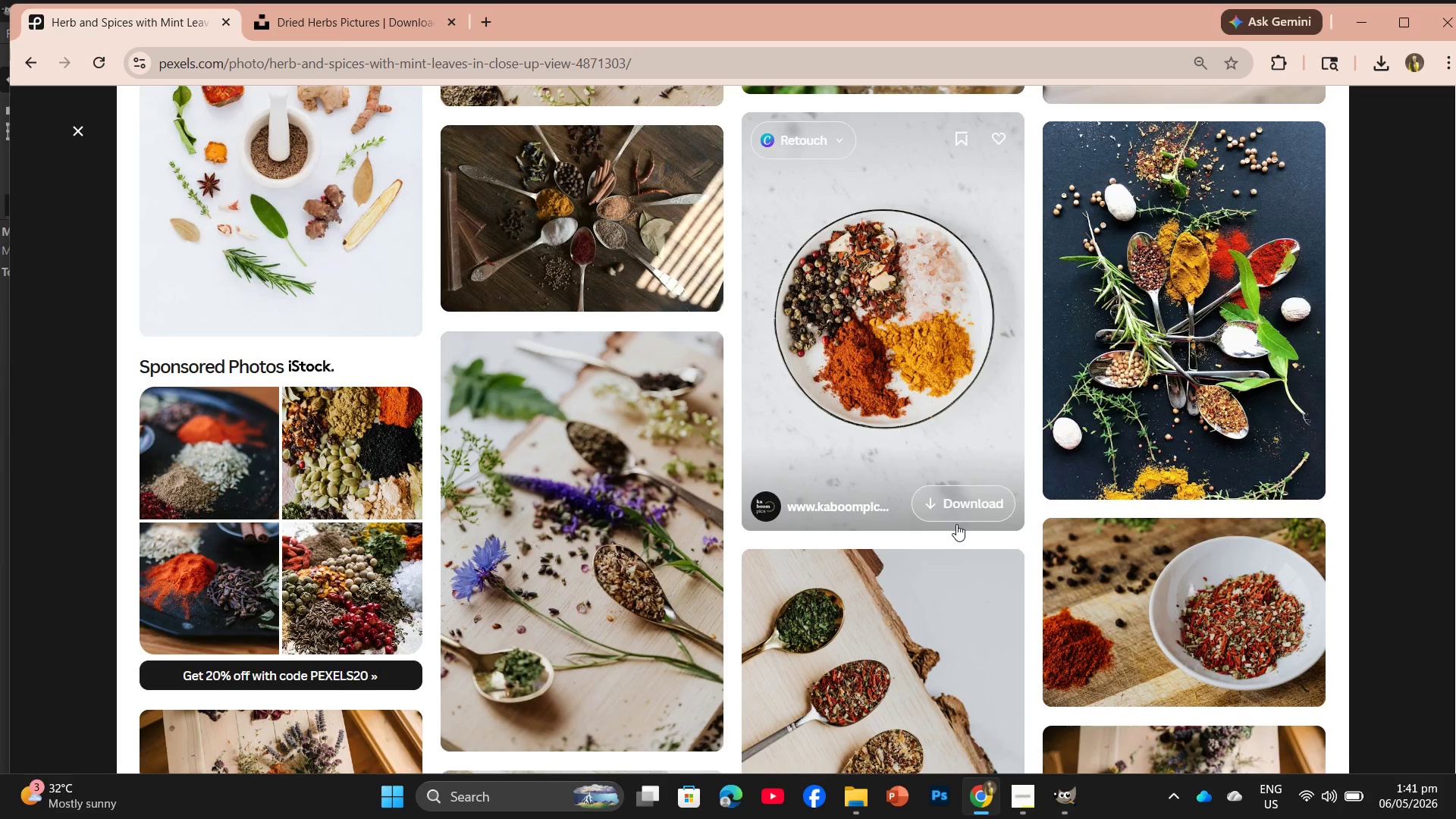 
left_click([953, 513])
 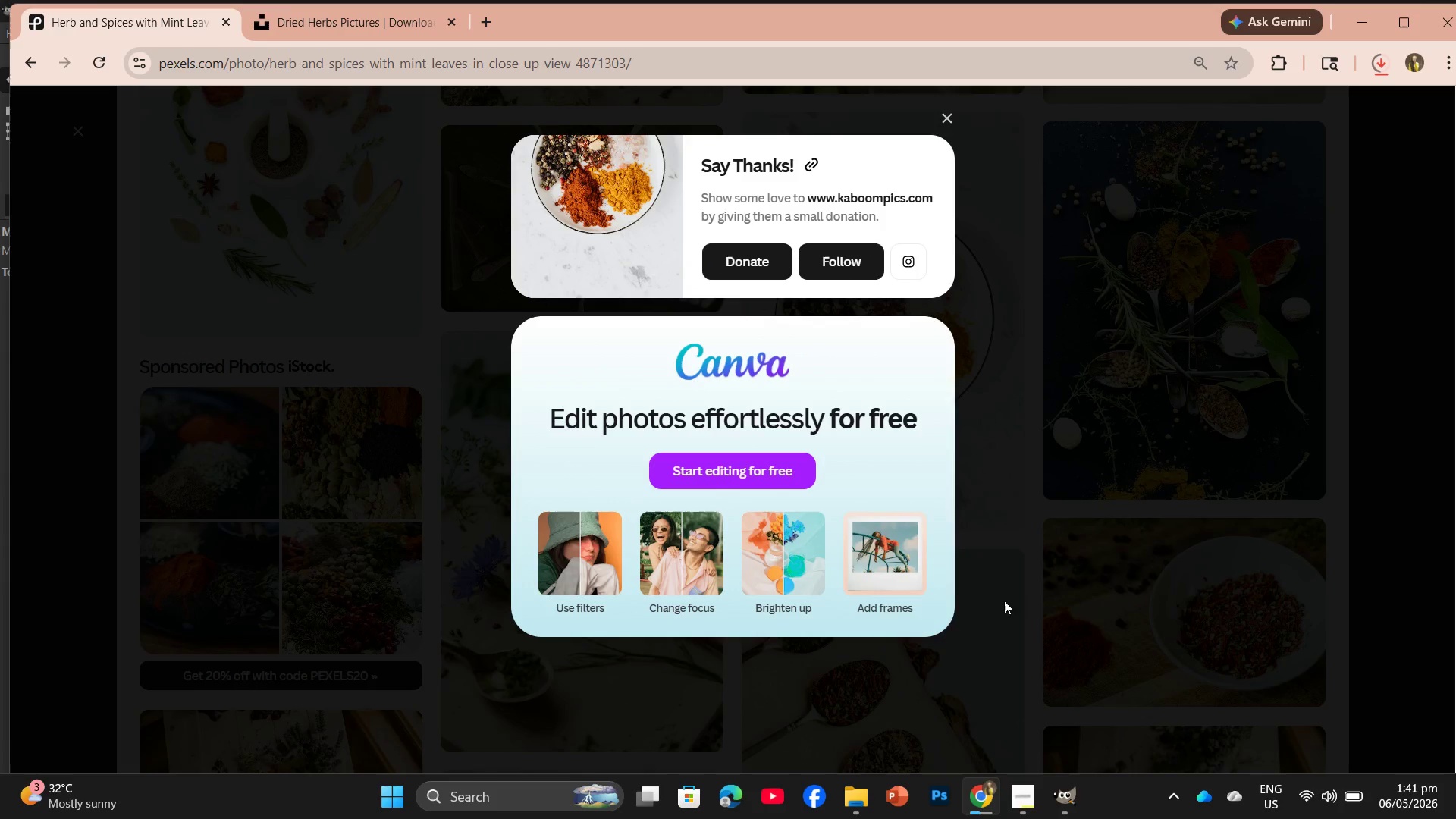 
left_click([863, 809])
 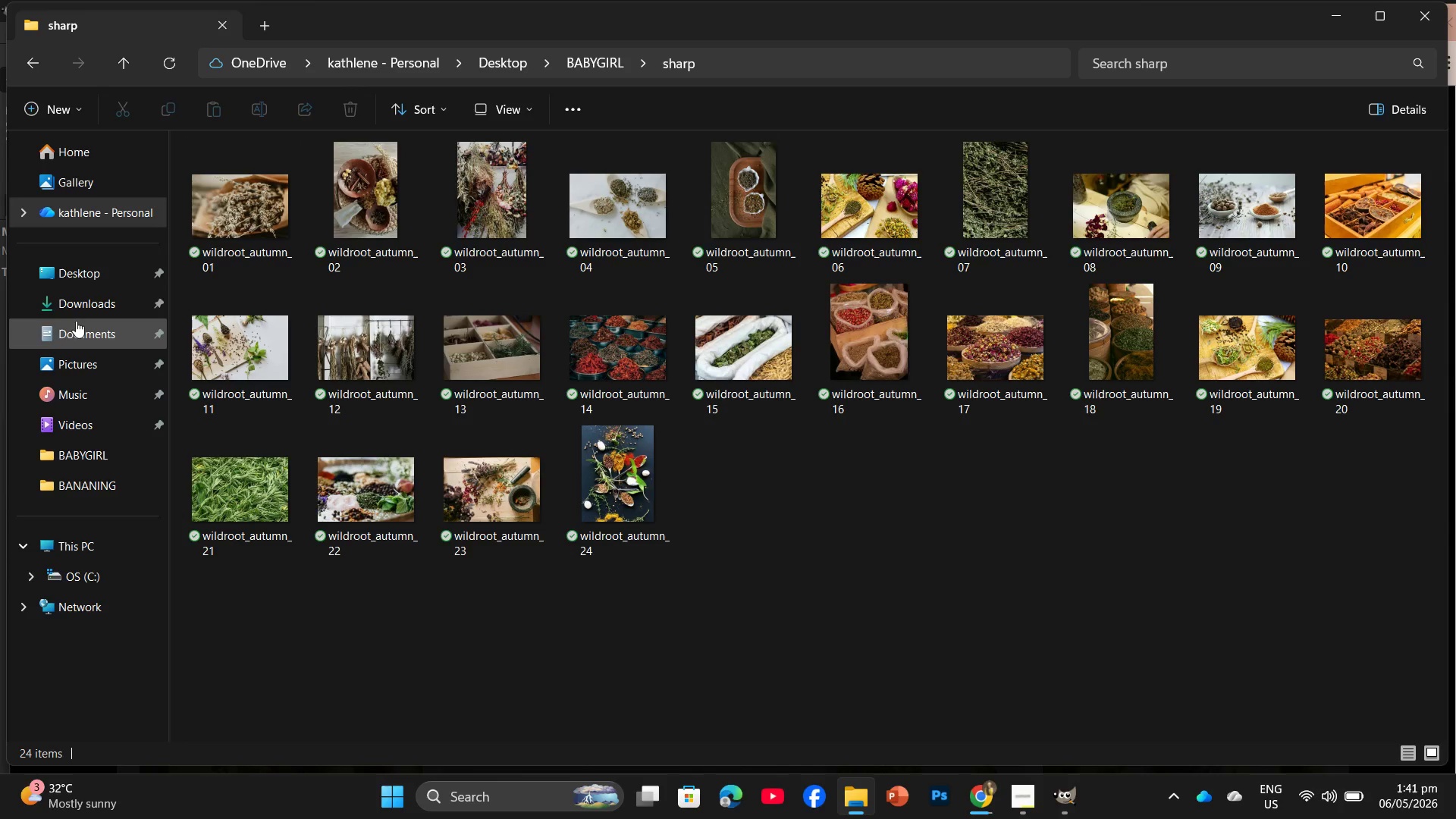 
left_click([80, 314])
 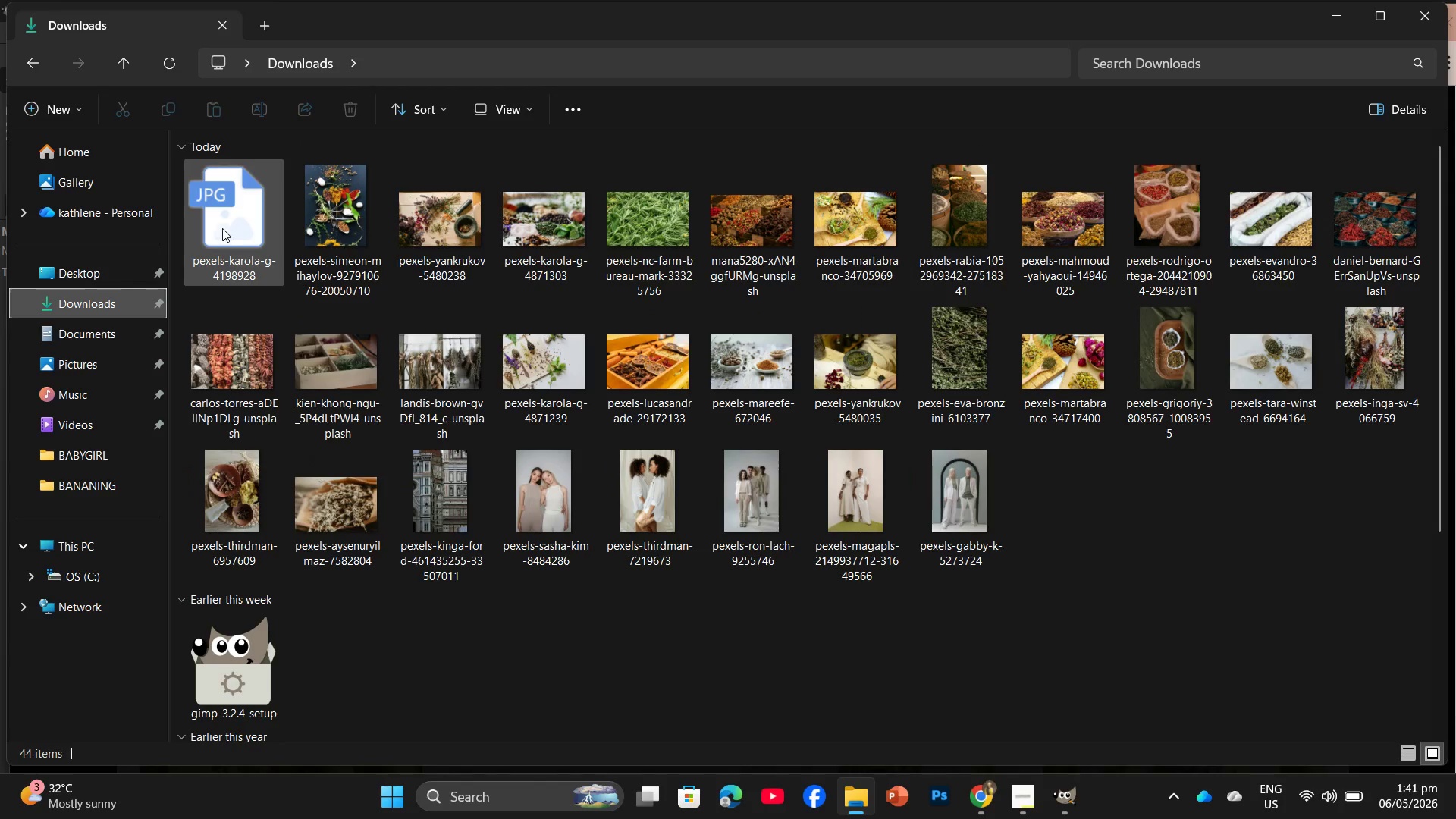 
left_click([222, 228])
 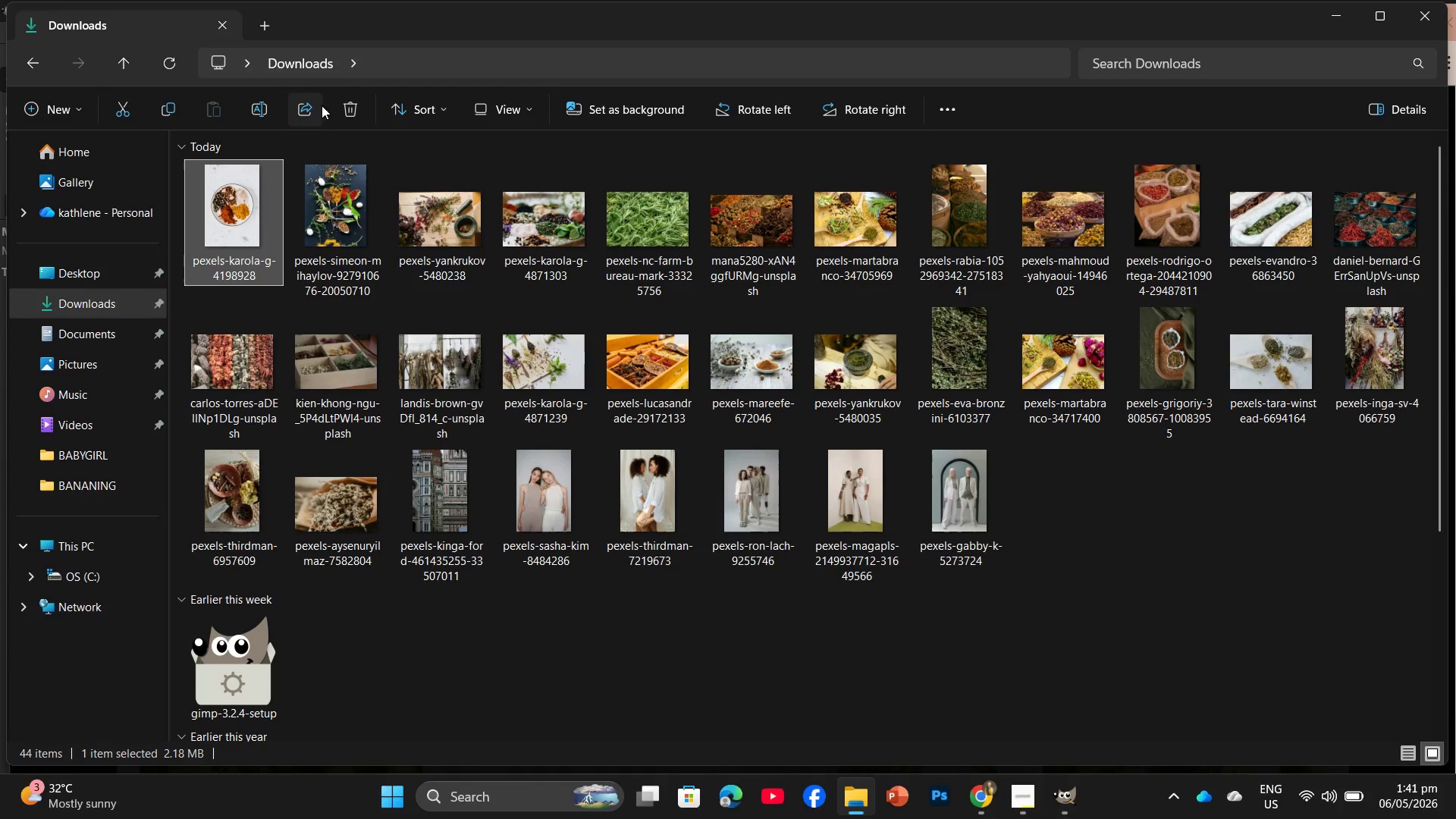 
left_click([350, 103])
 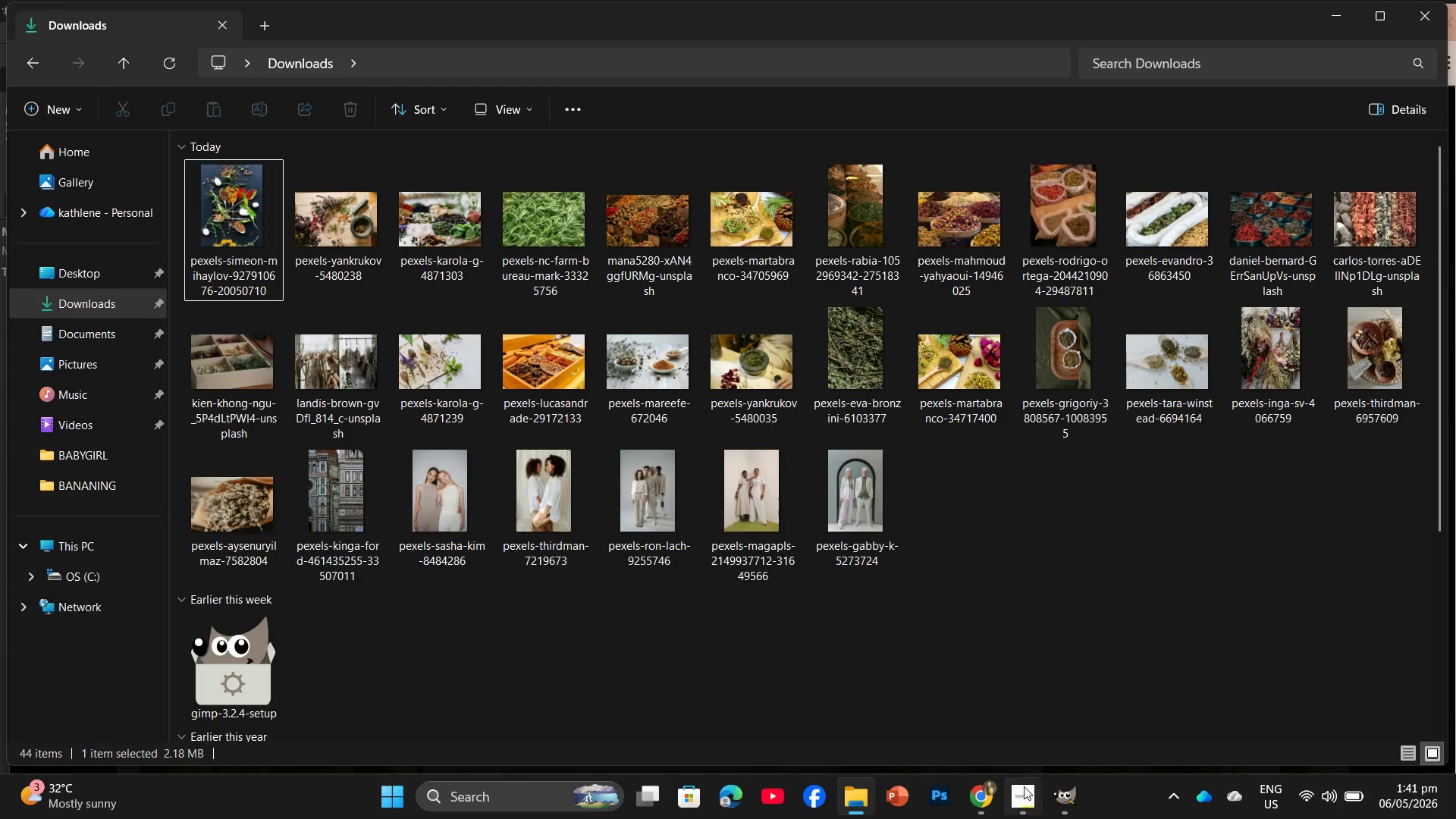 
mouse_move([1006, 808])
 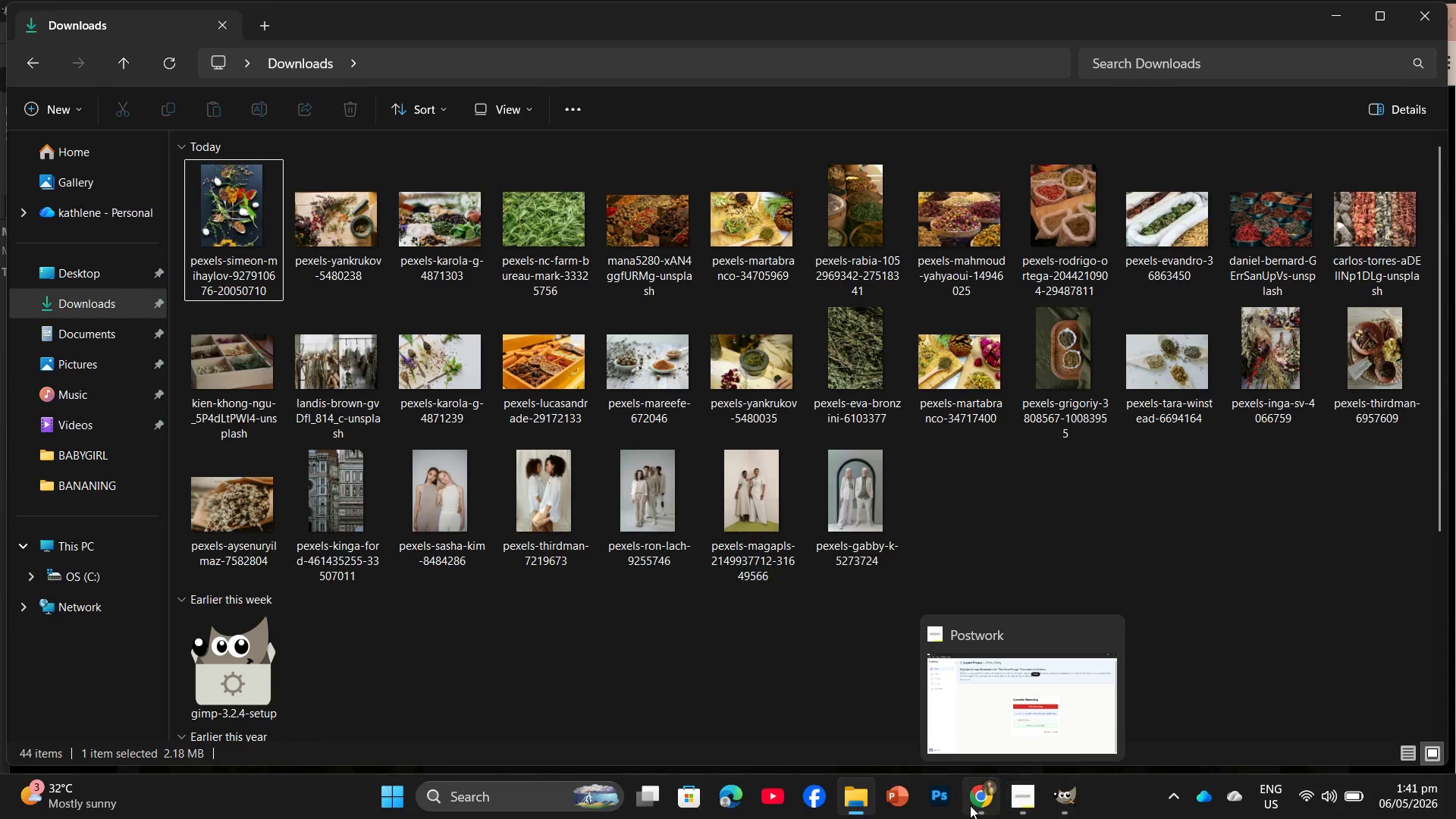 
left_click([967, 805])
 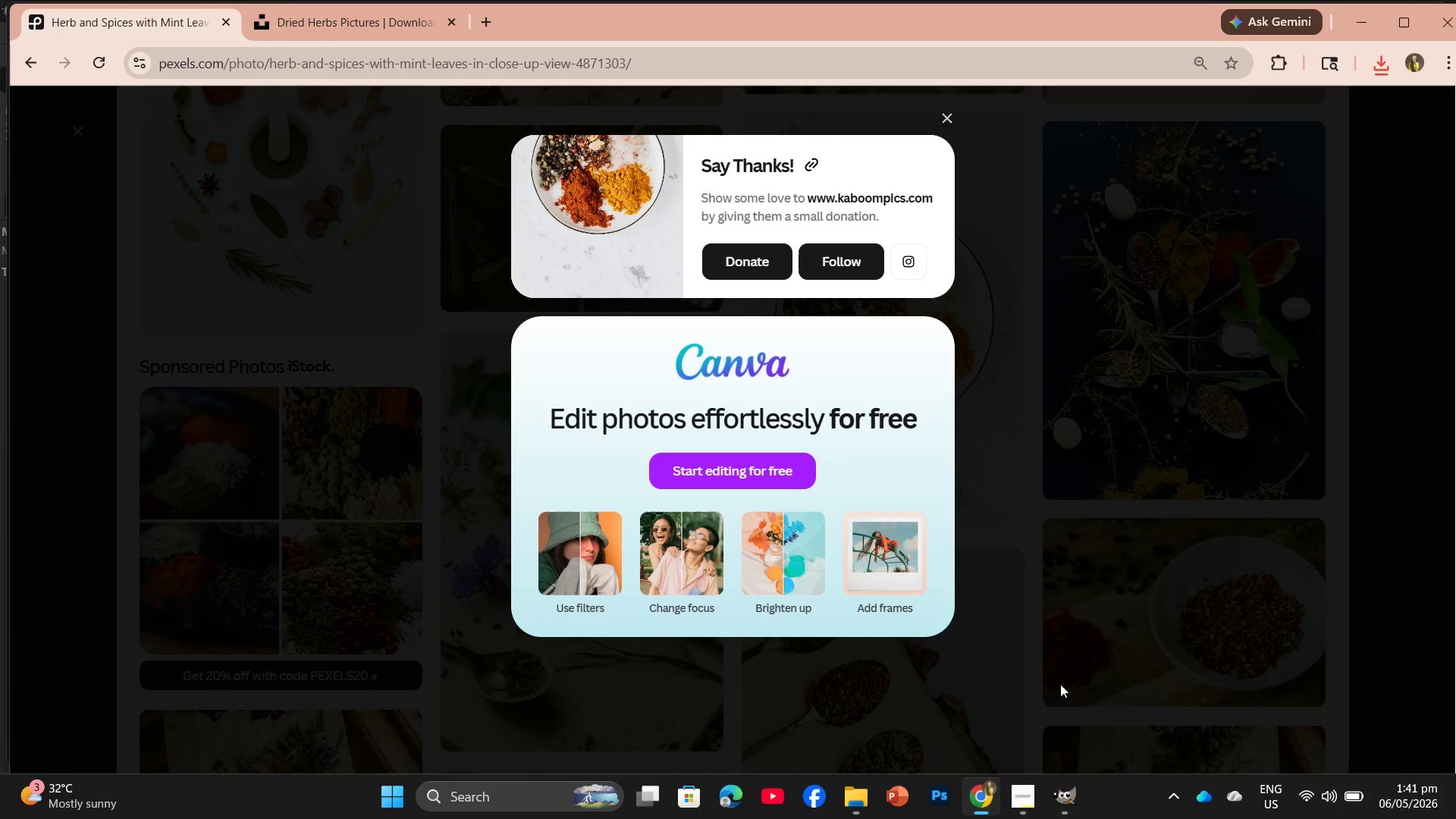 
left_click([1100, 613])
 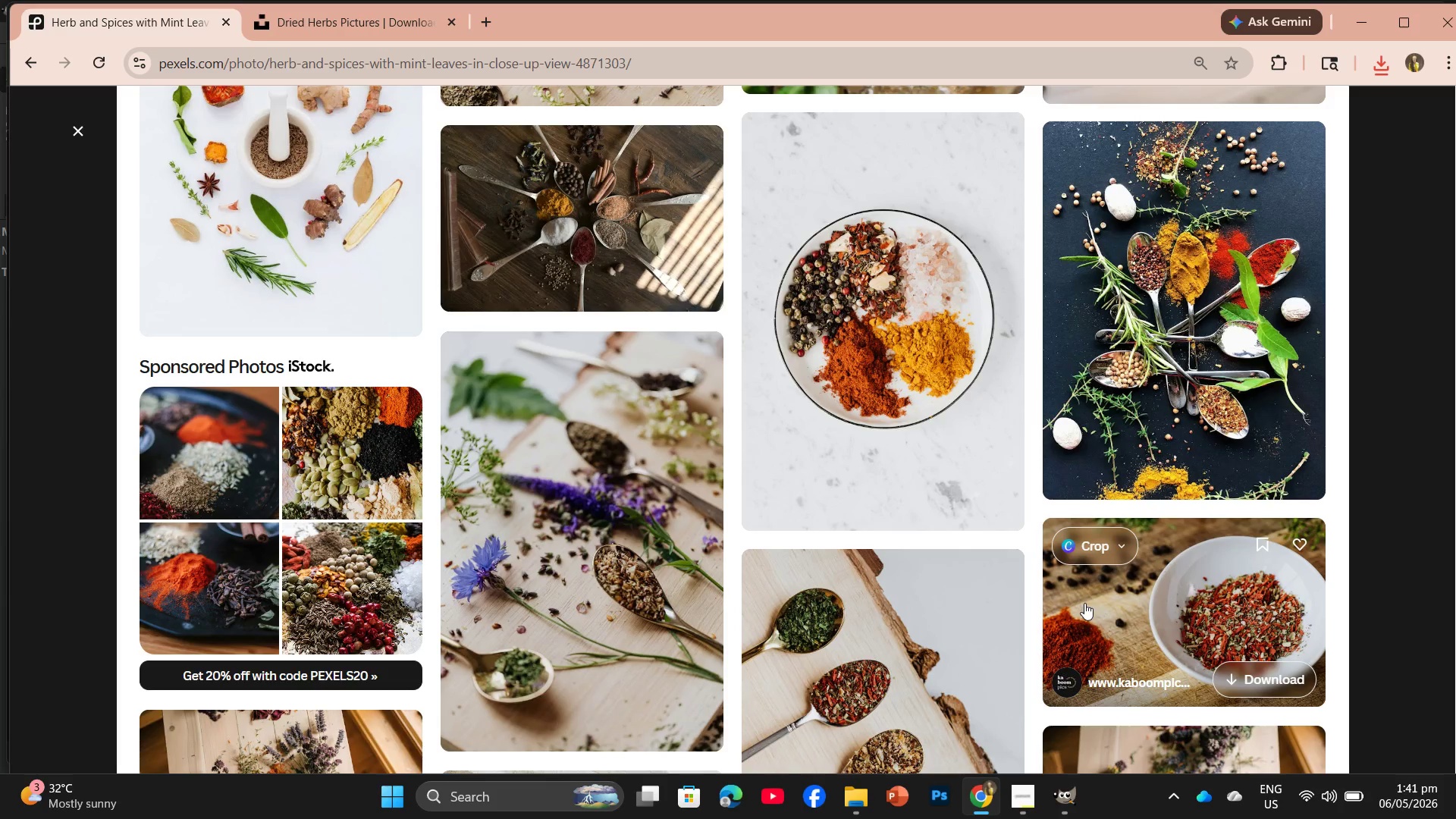 
scroll: coordinate [666, 588], scroll_direction: down, amount: 9.0
 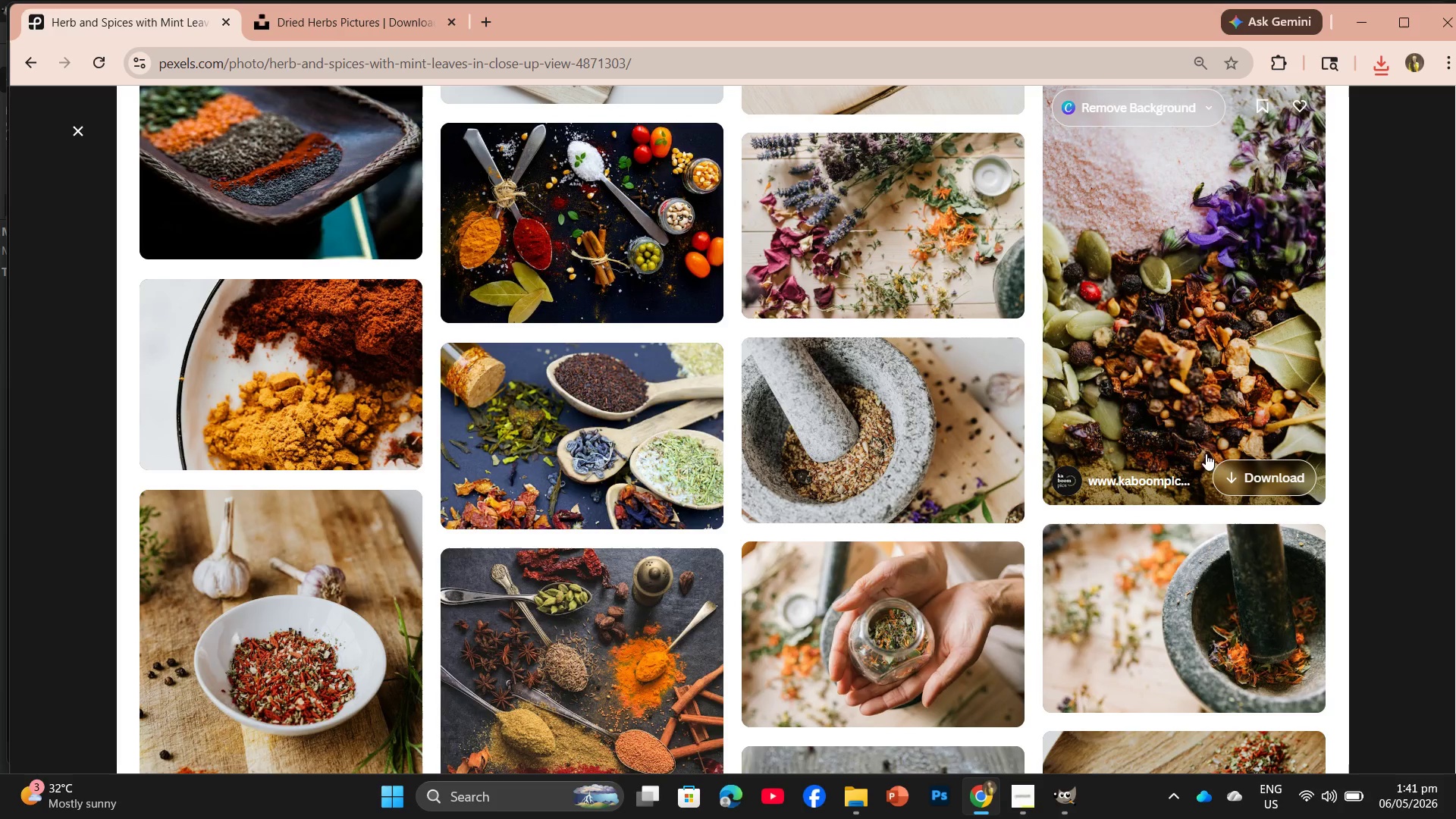 
left_click([1224, 469])
 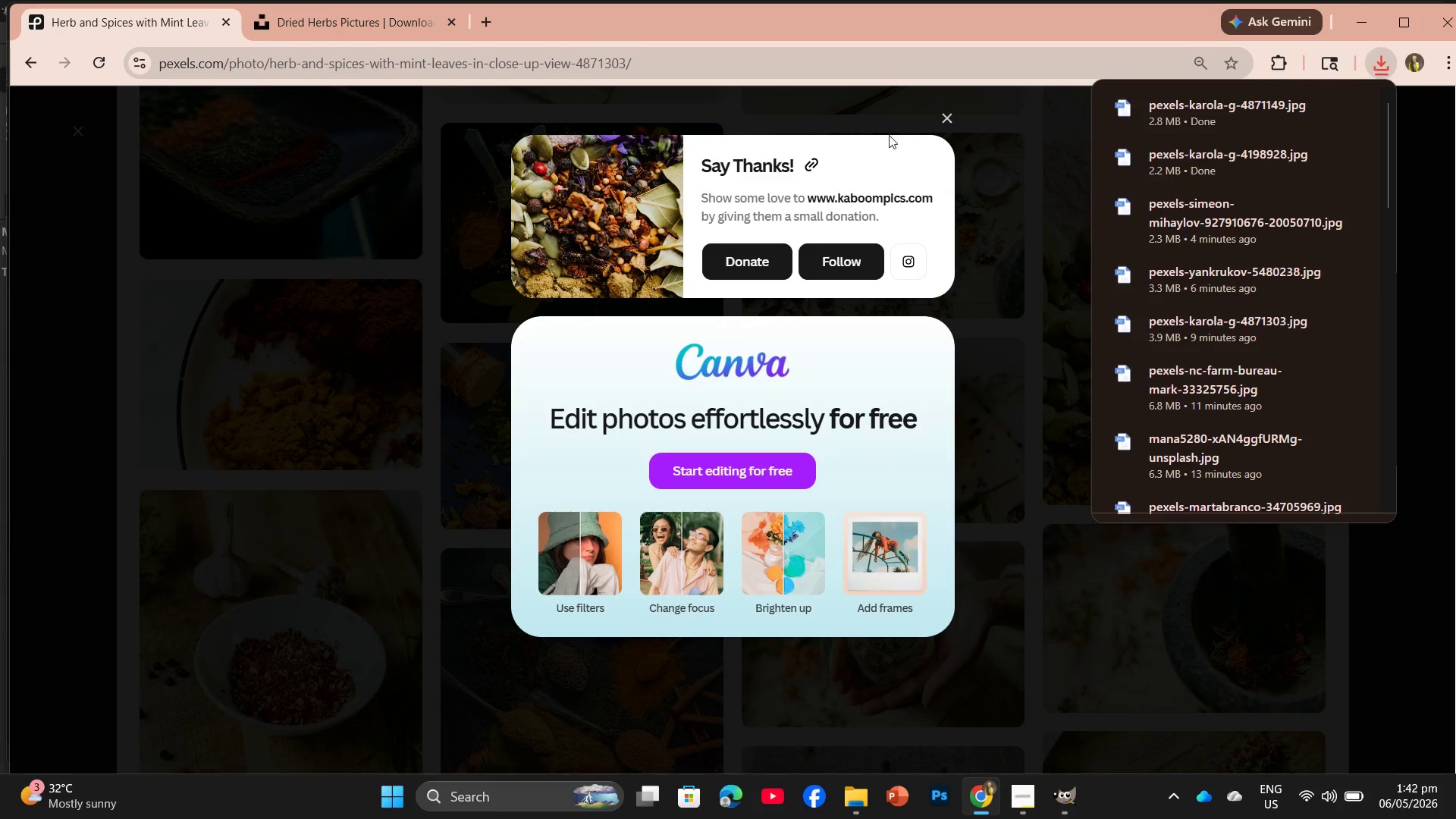 
wait(28.62)
 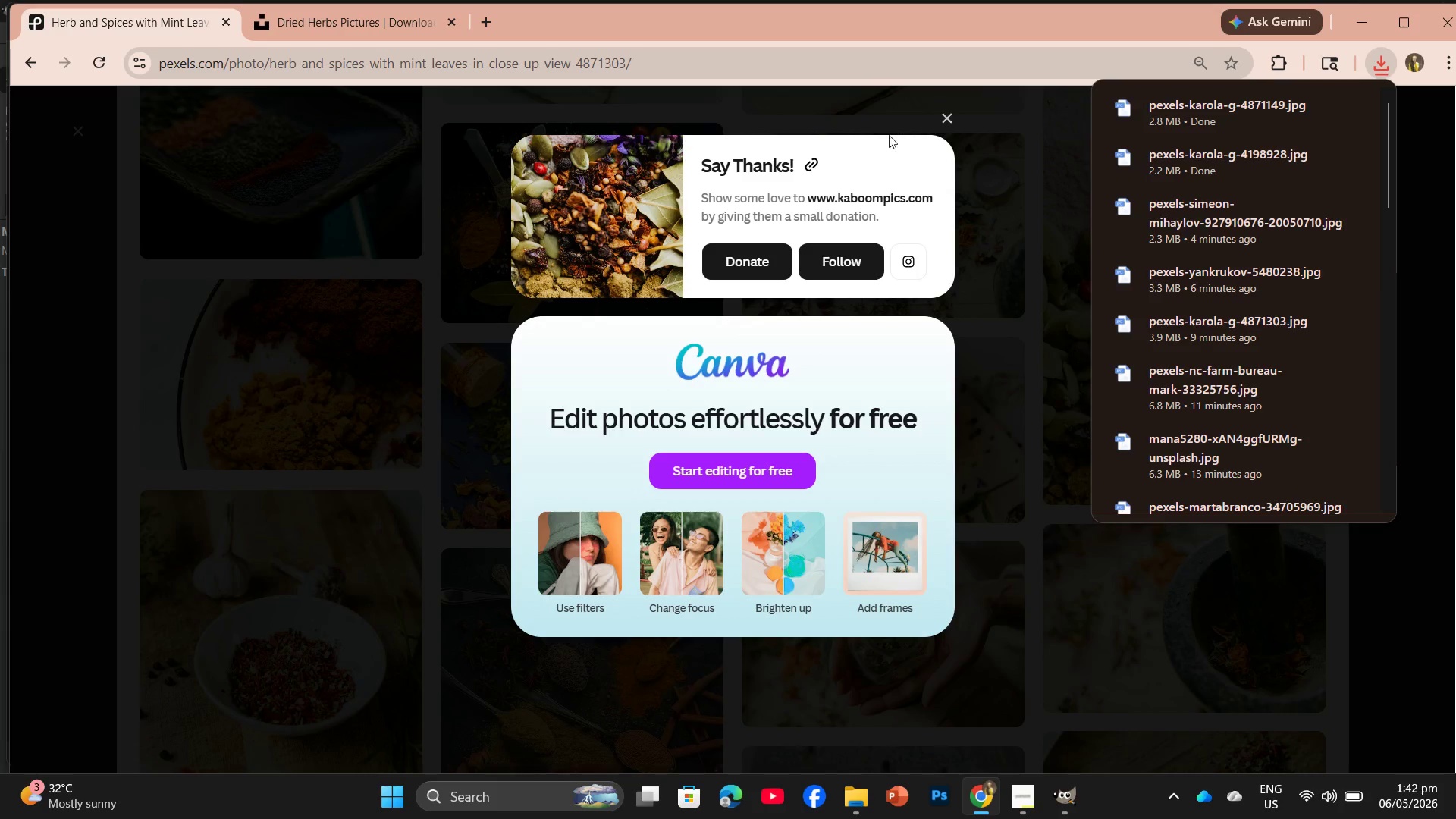 
left_click([1377, 75])
 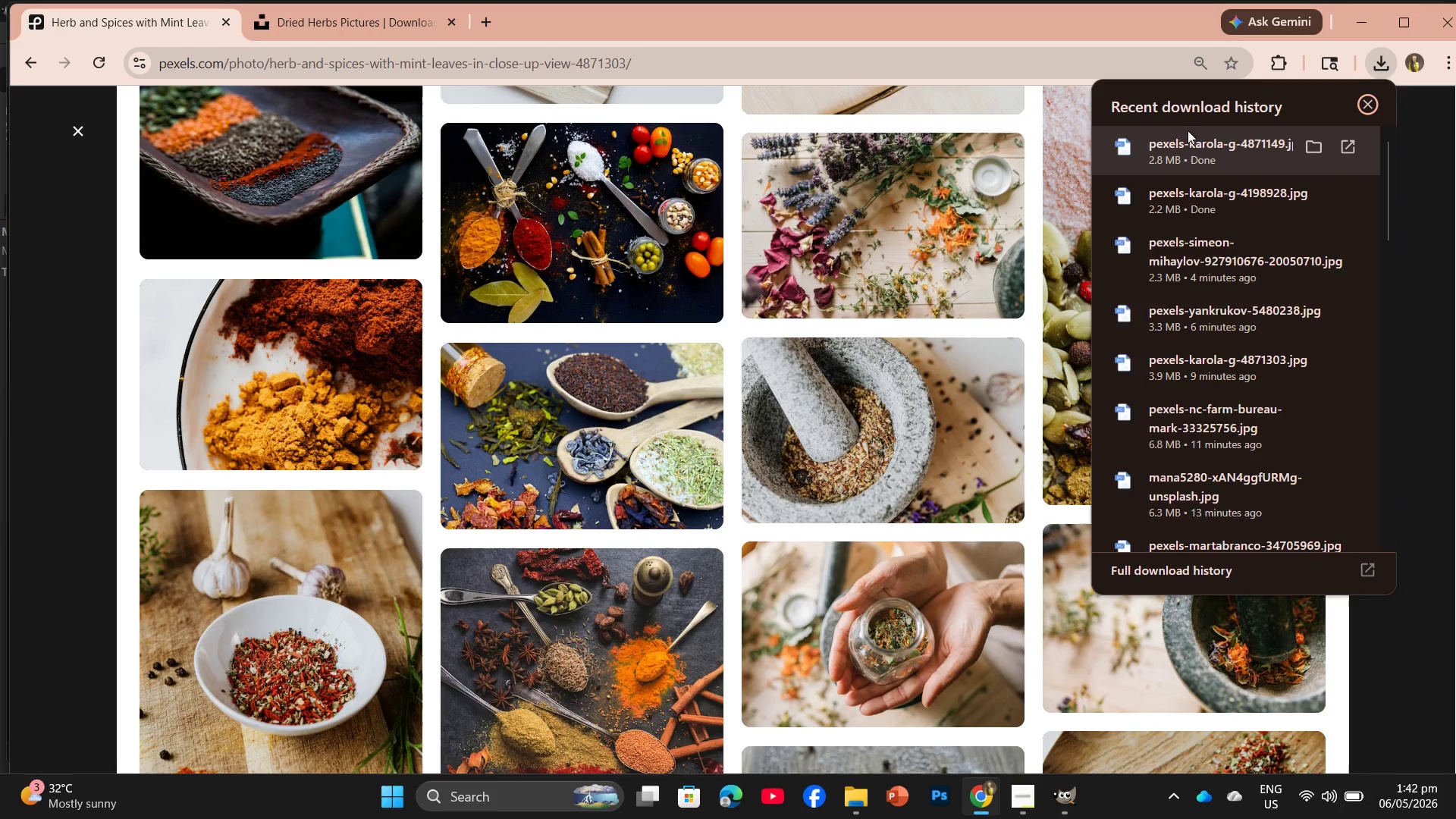 
left_click_drag(start_coordinate=[1197, 164], to_coordinate=[306, 52])
 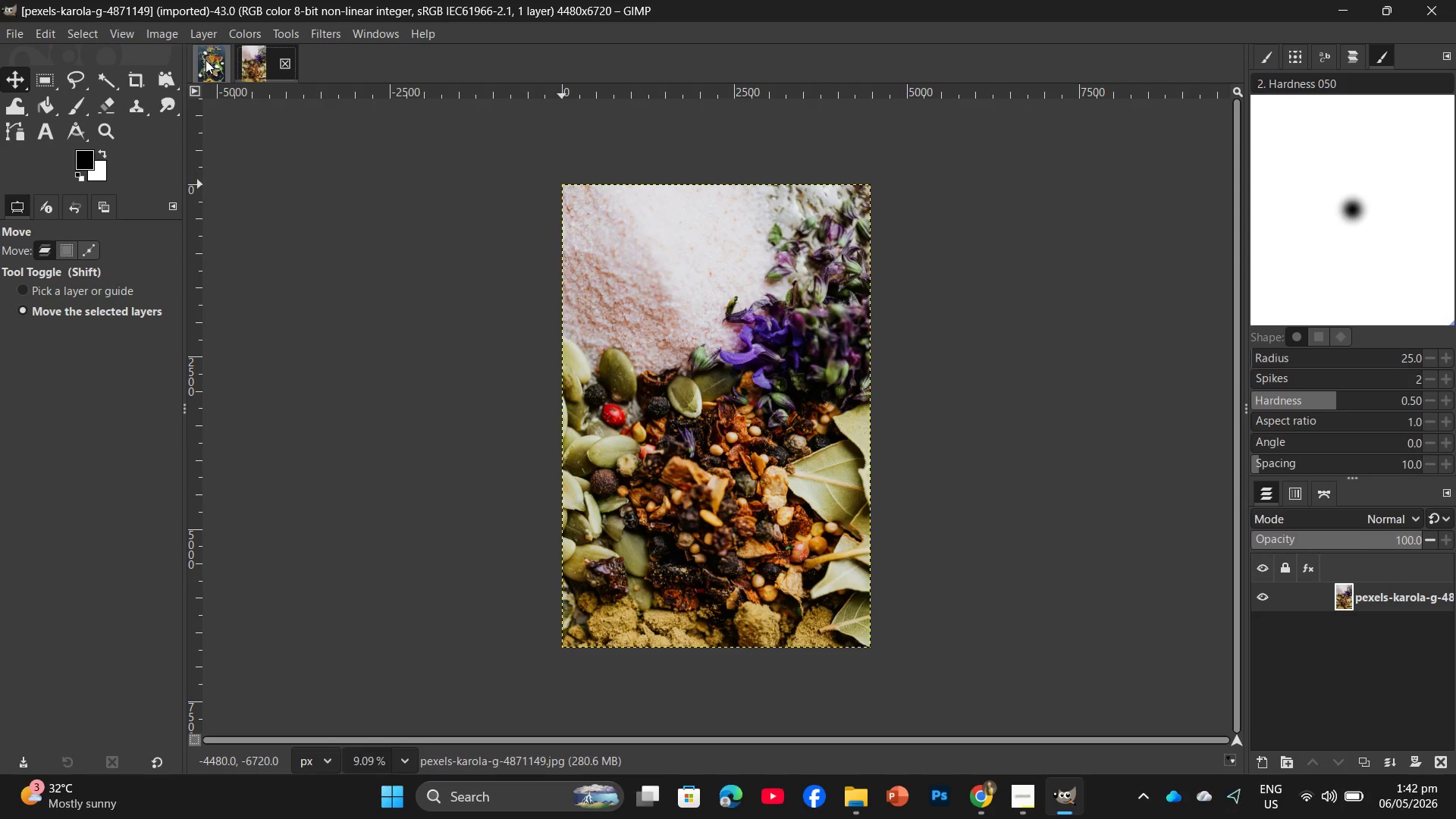 
double_click([239, 63])
 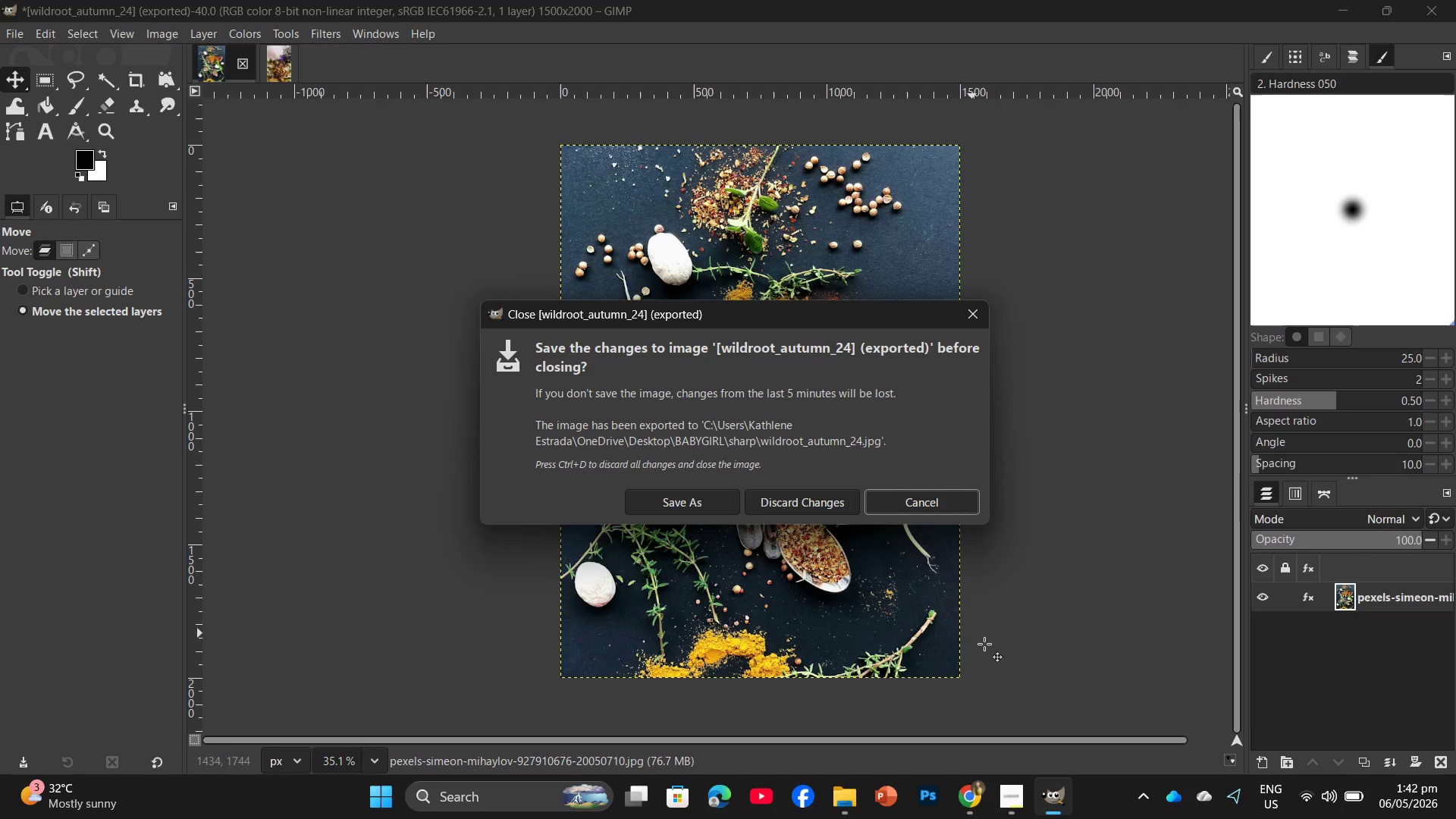 
left_click([788, 493])
 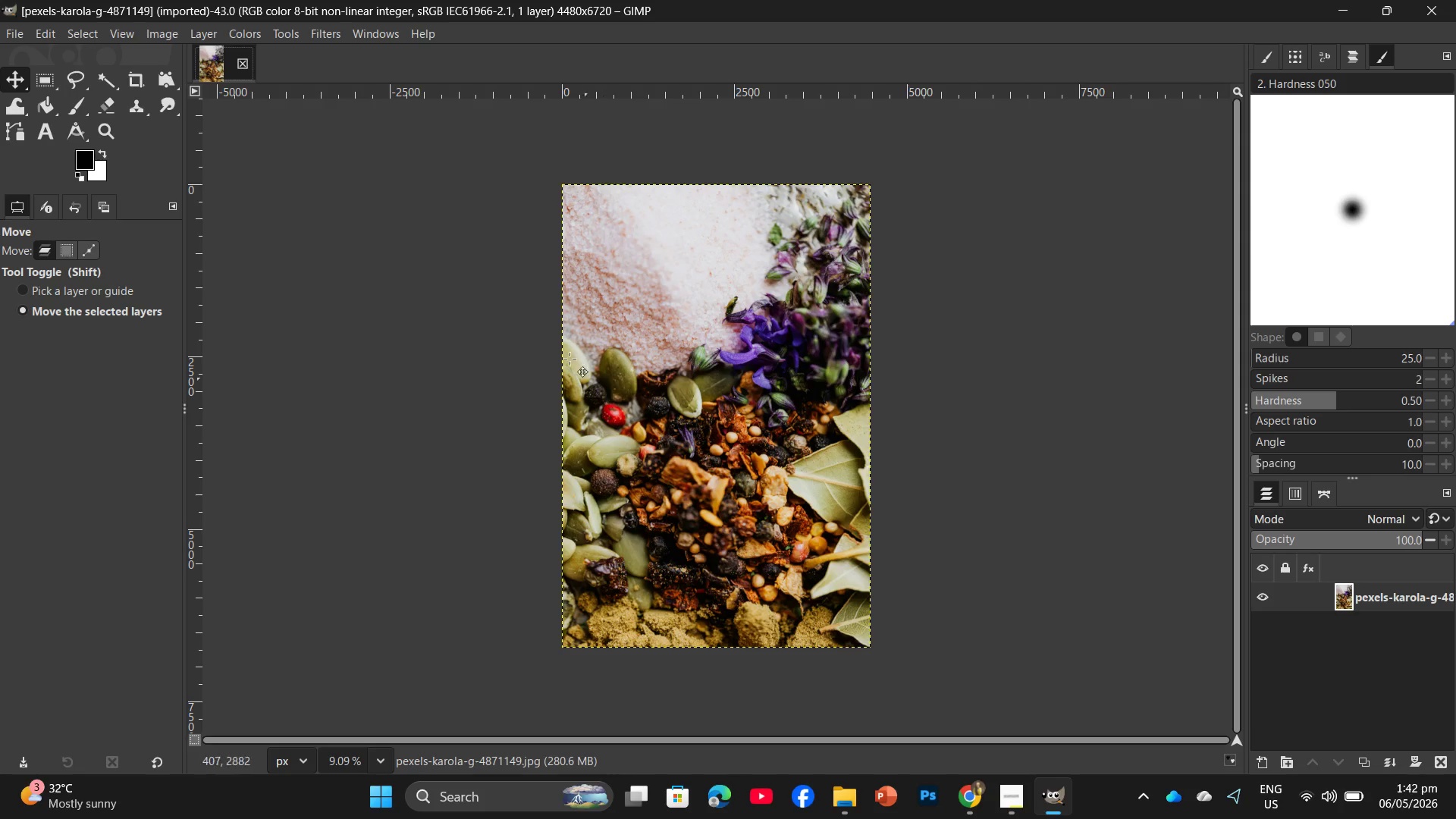 
left_click([150, 28])
 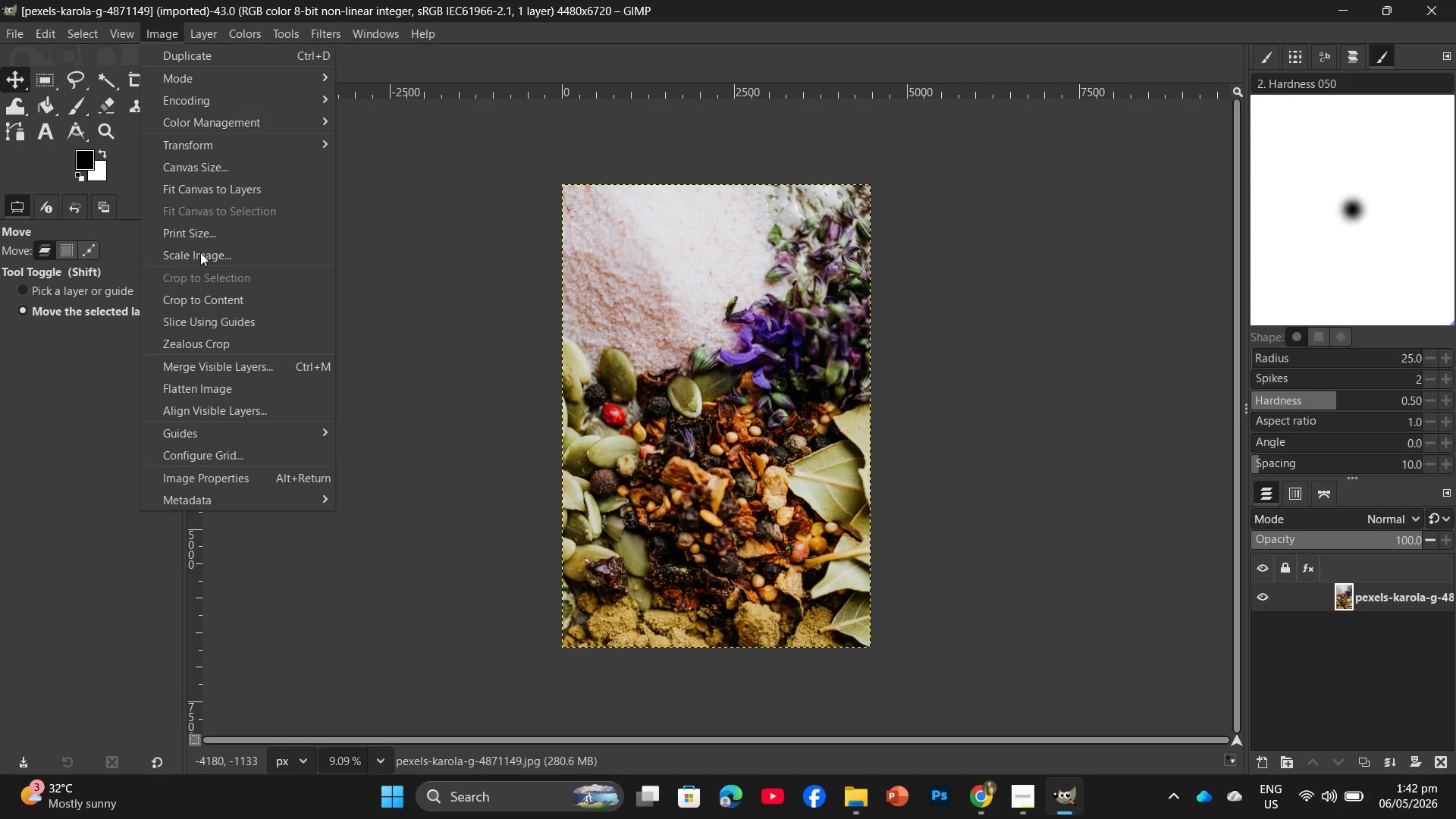 
left_click([202, 253])
 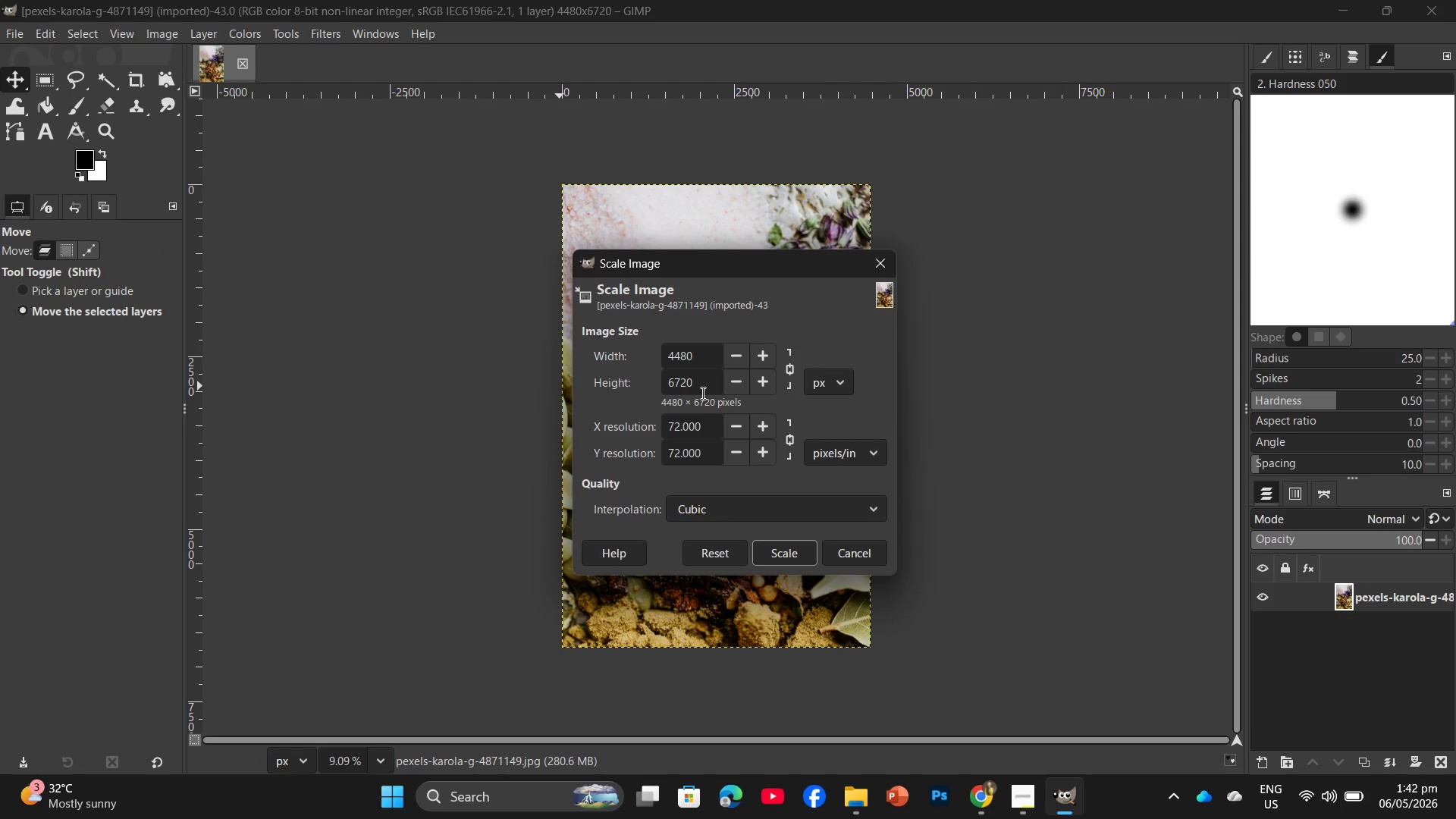 
left_click_drag(start_coordinate=[706, 385], to_coordinate=[644, 396])
 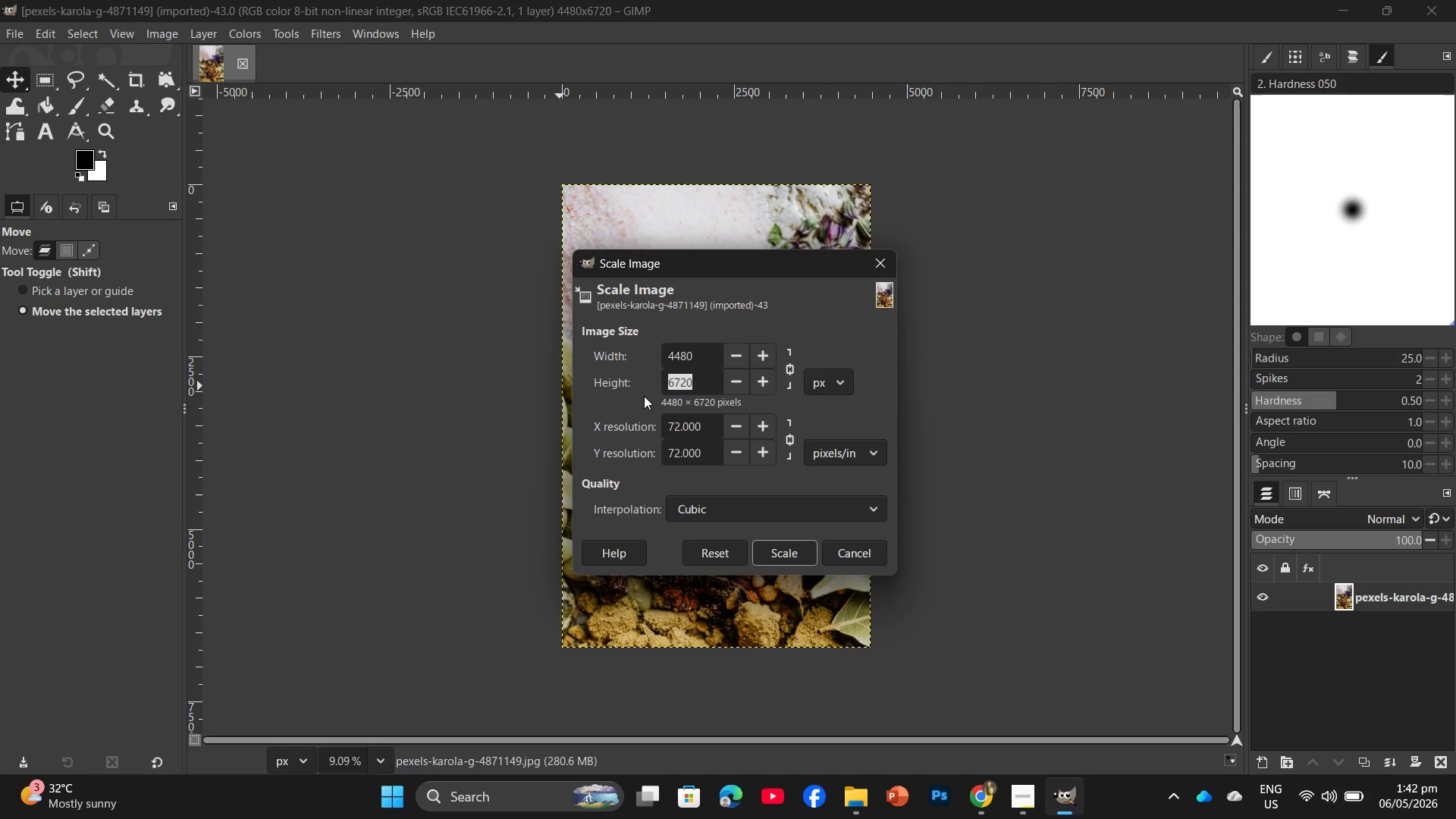 
key(Numpad2)
 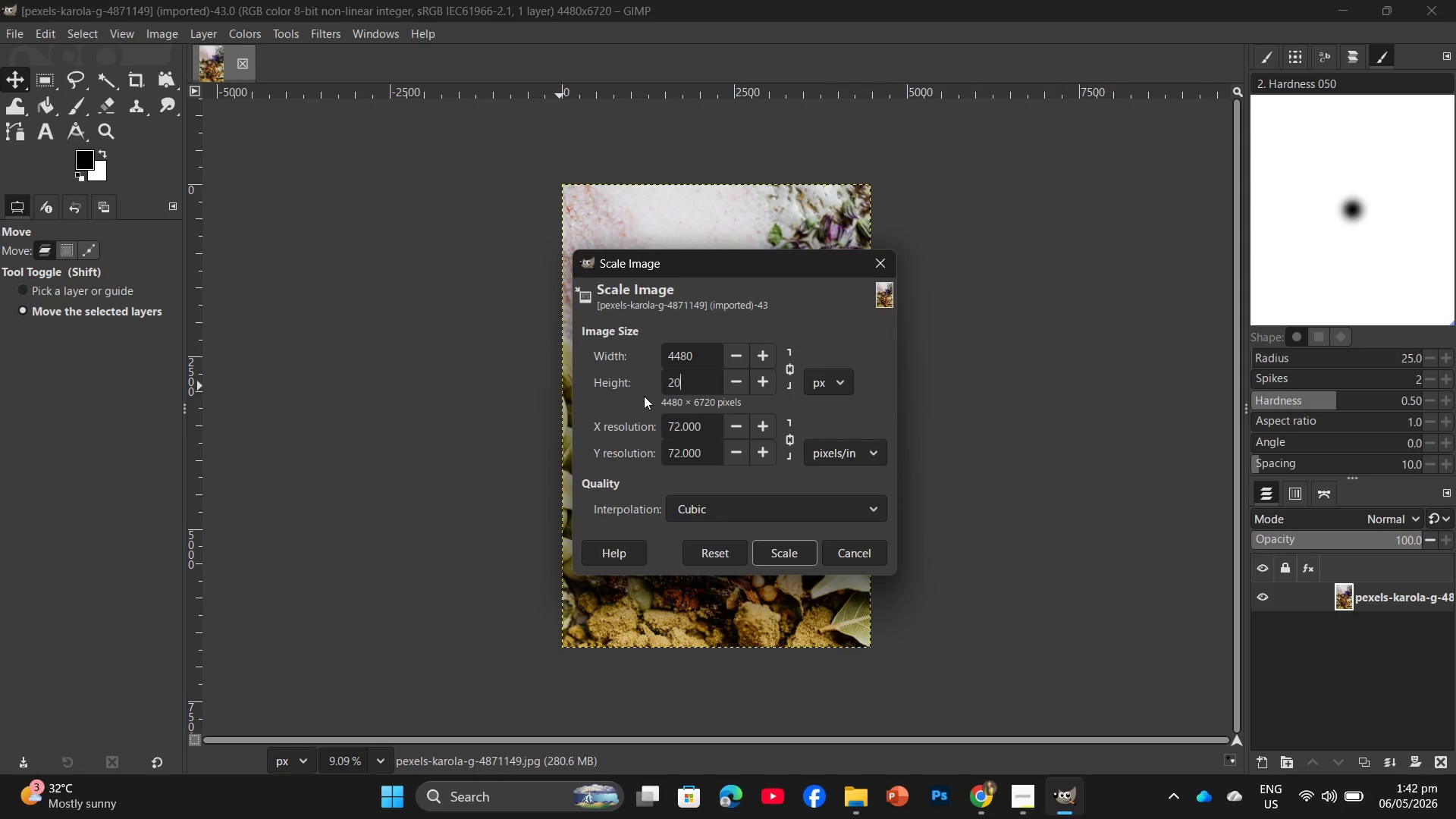 
key(Numpad0)
 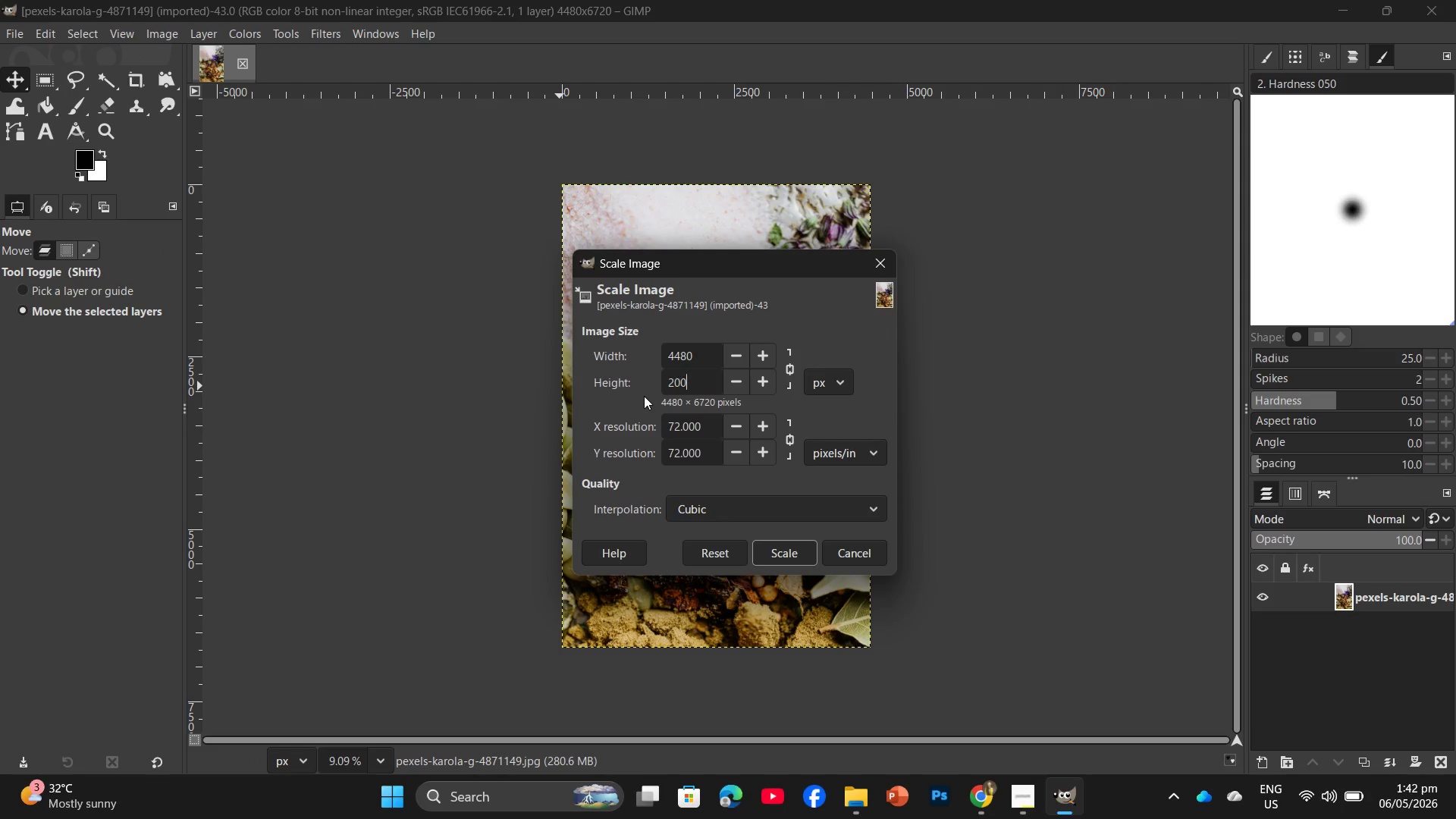 
key(Numpad0)
 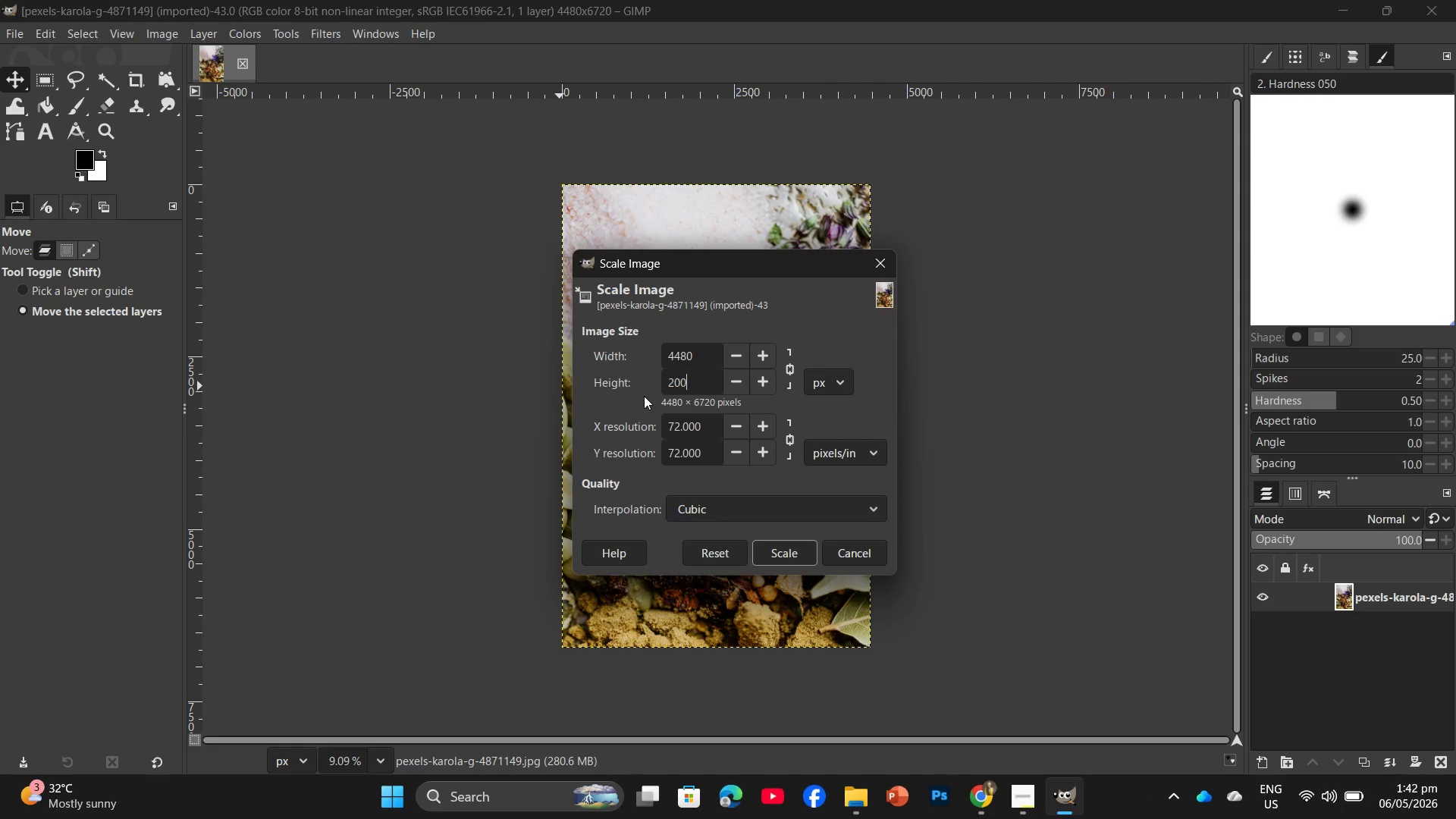 
key(Numpad0)
 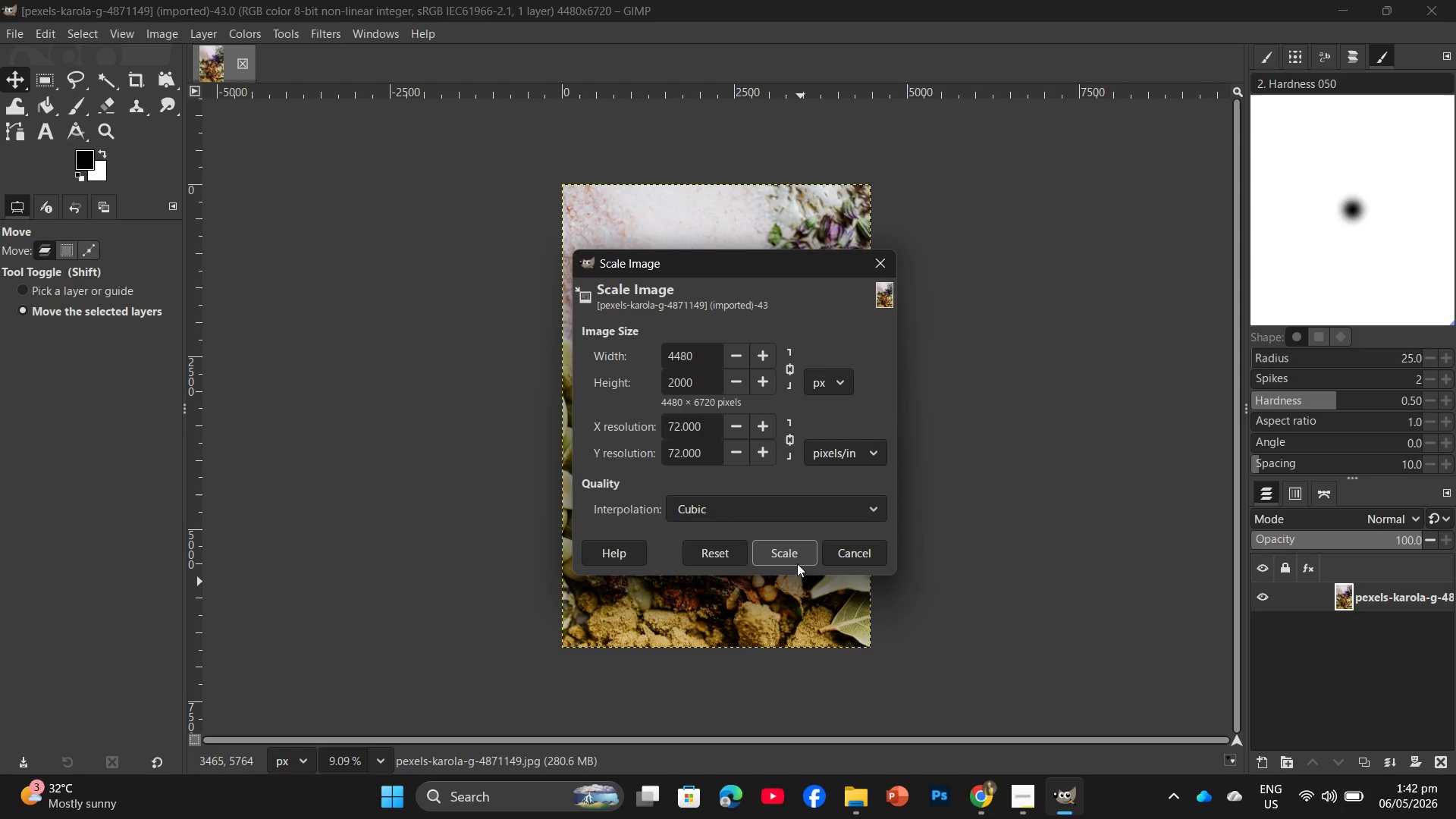 
left_click([786, 556])
 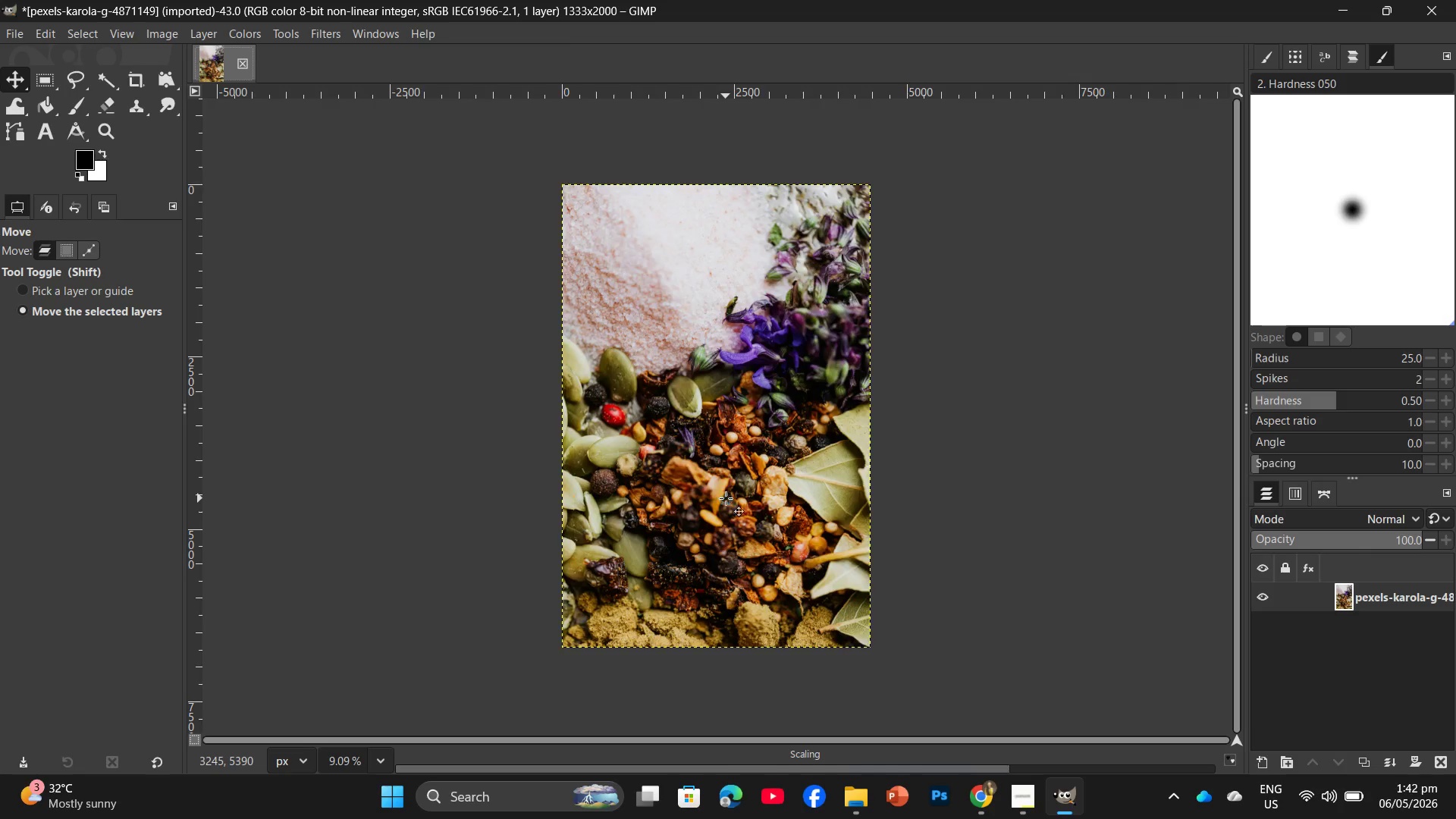 
key(Shift+ShiftLeft)
 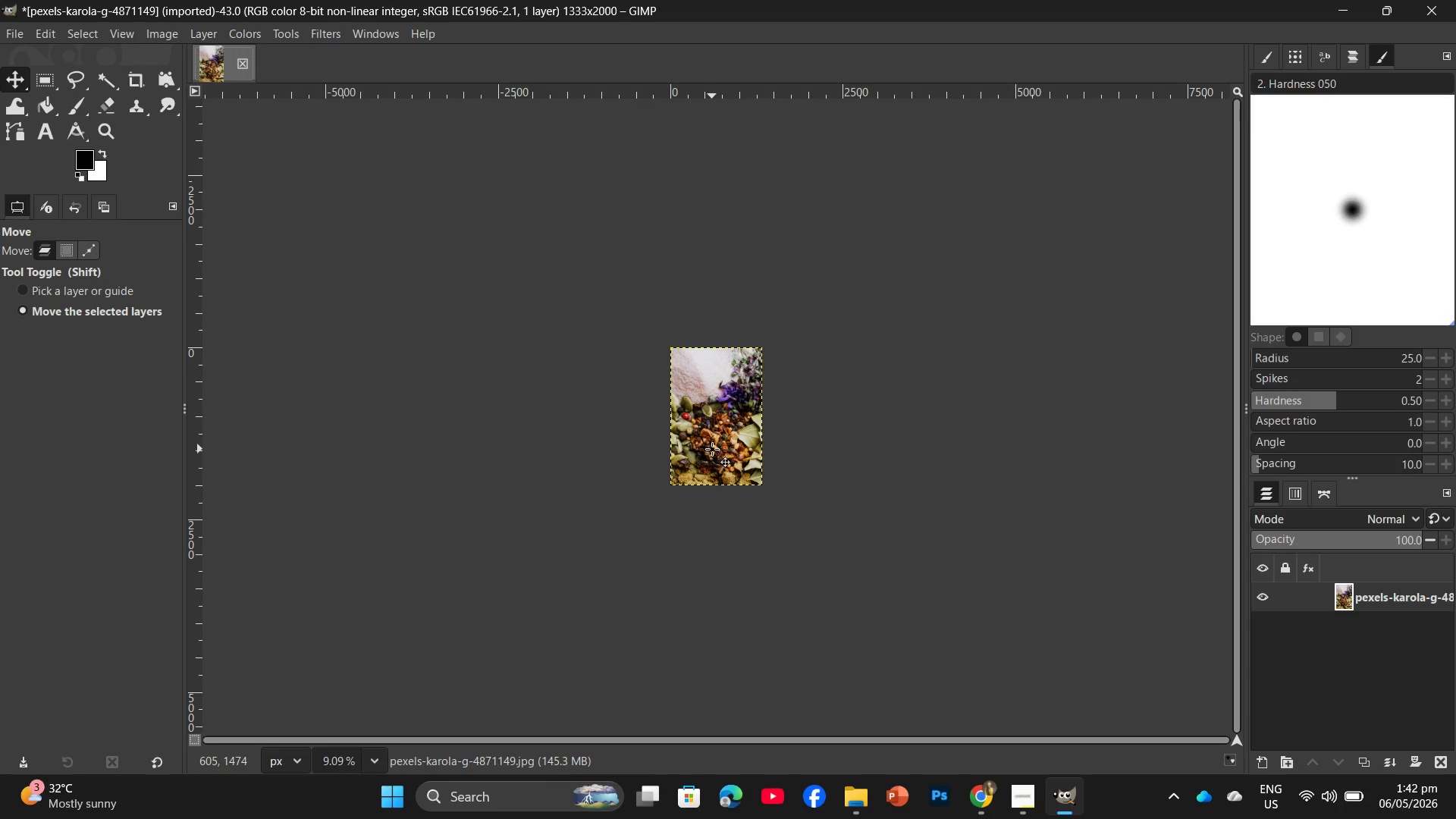 
hold_key(key=ControlLeft, duration=1.61)
scroll: coordinate [712, 432], scroll_direction: up, amount: 19.0
 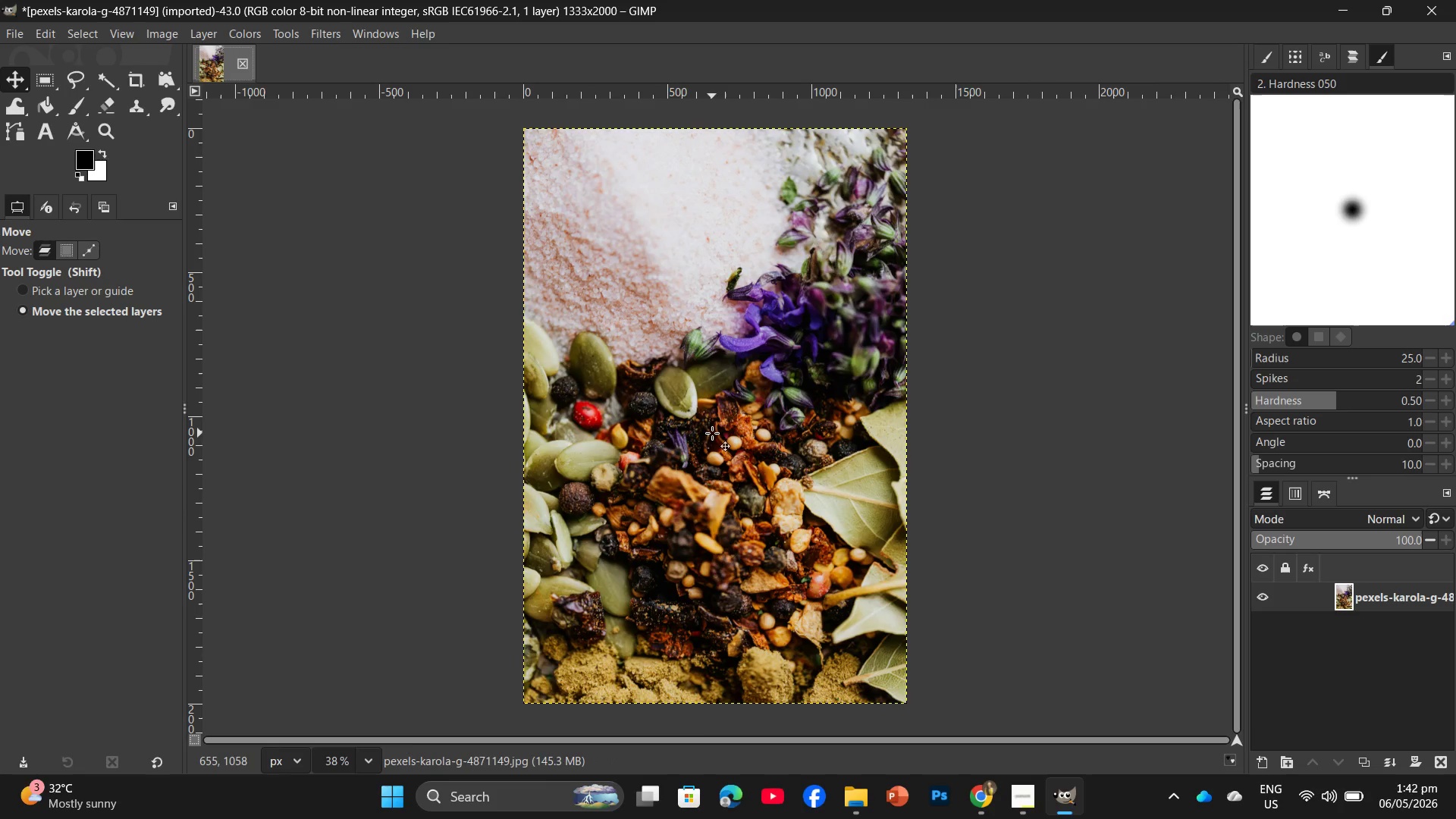 
hold_key(key=ControlLeft, duration=0.44)
scroll: coordinate [712, 433], scroll_direction: up, amount: 3.0
 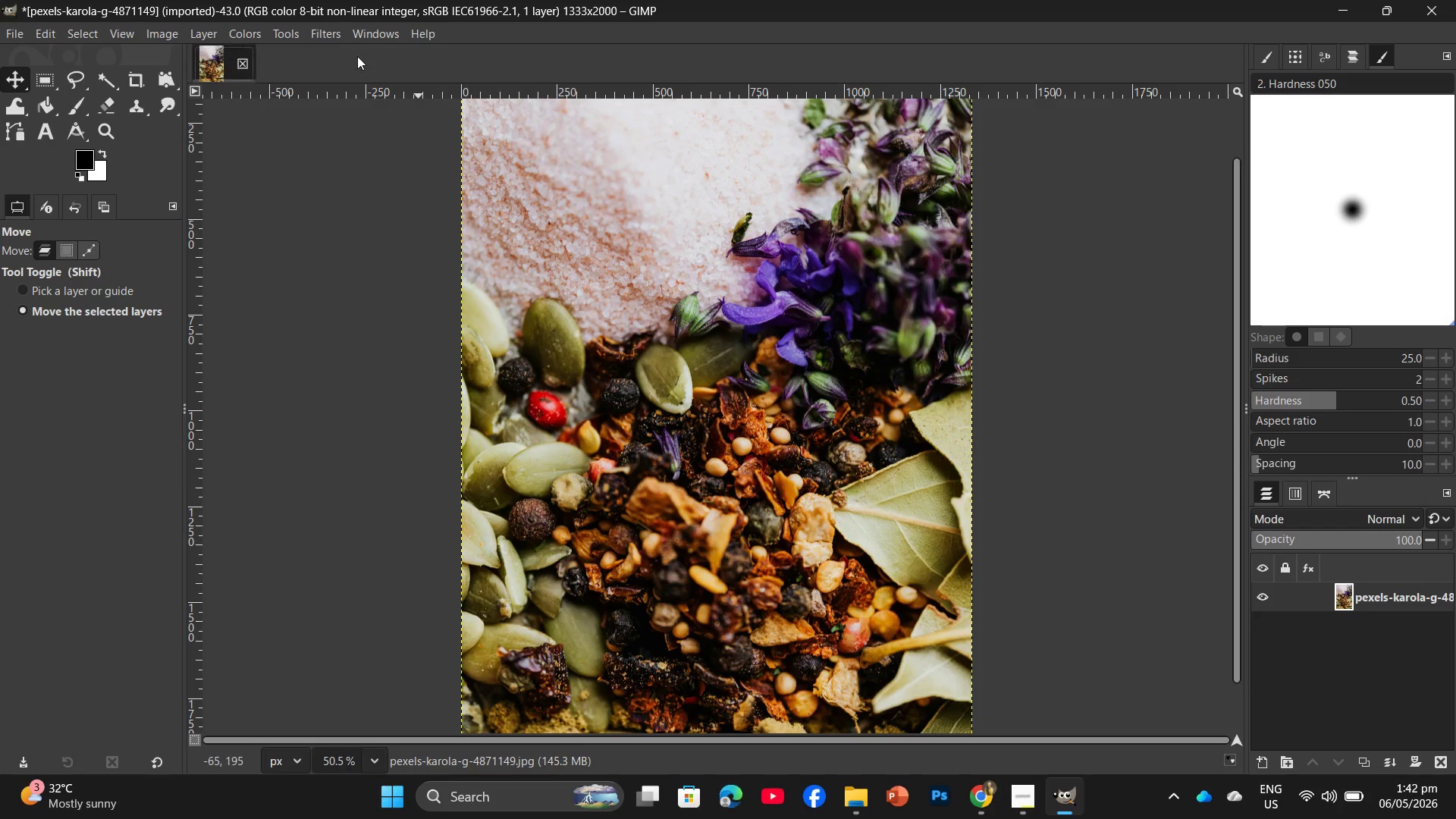 
left_click([329, 35])
 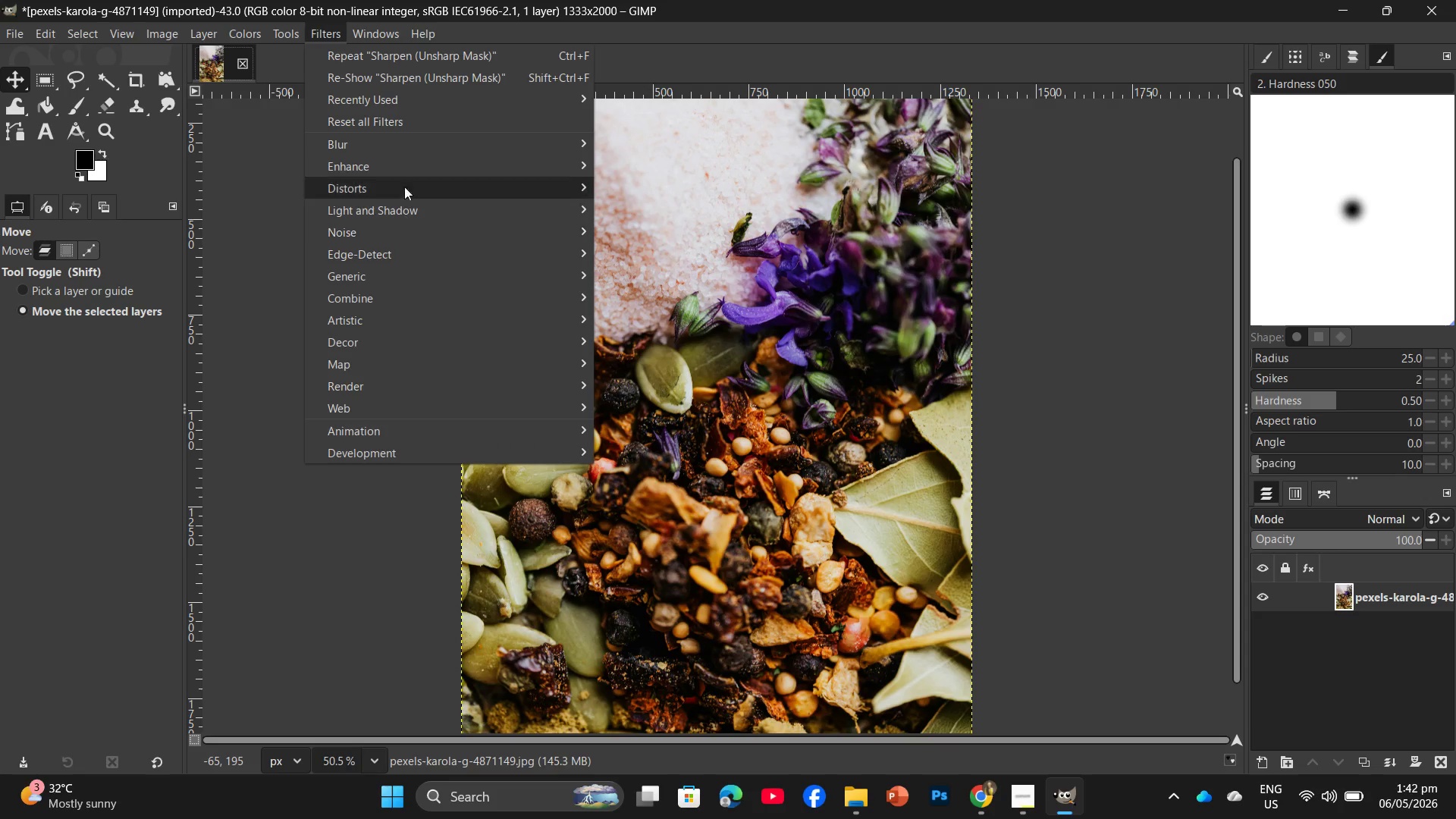 
left_click([413, 171])
 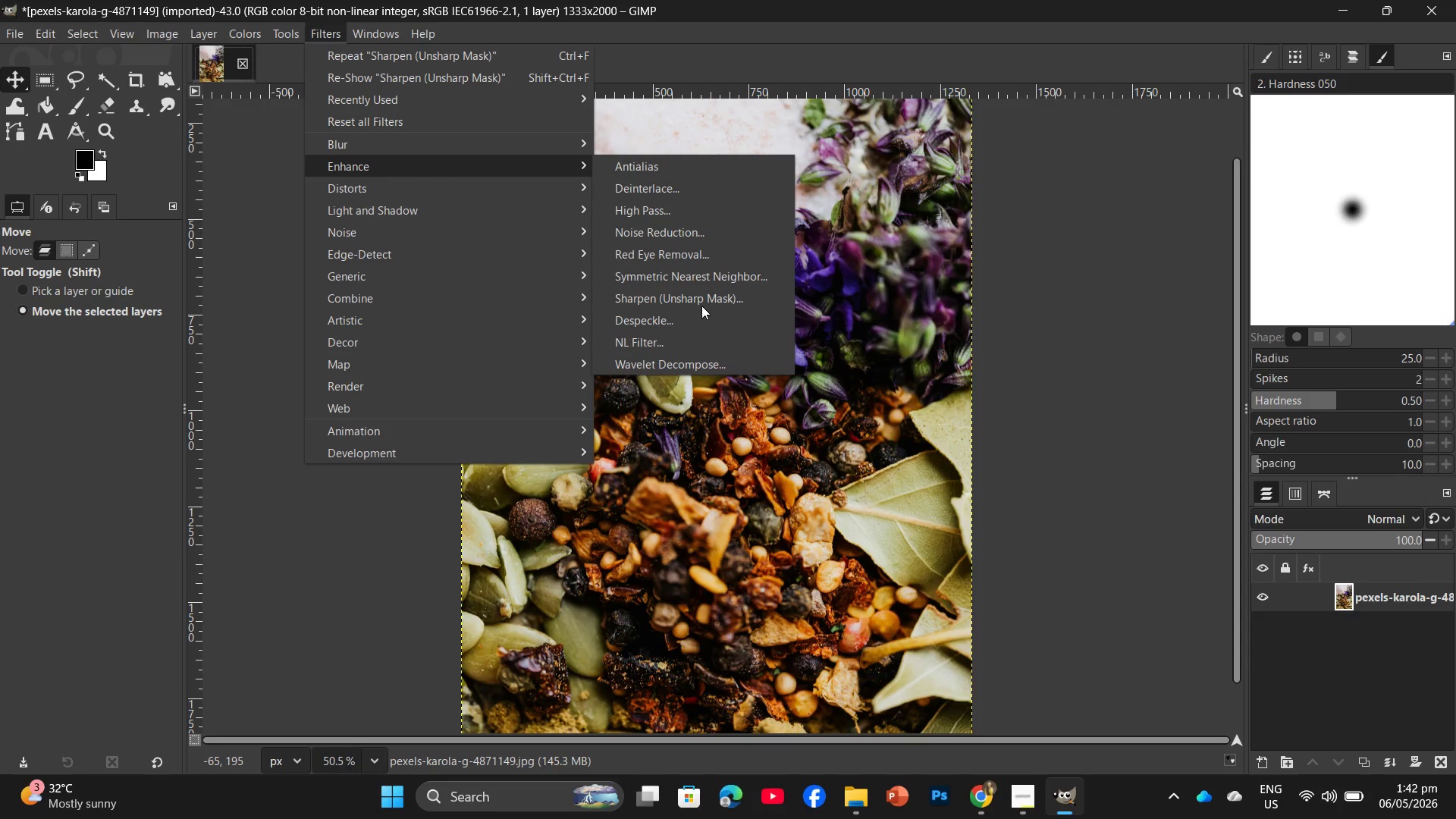 
left_click([713, 297])
 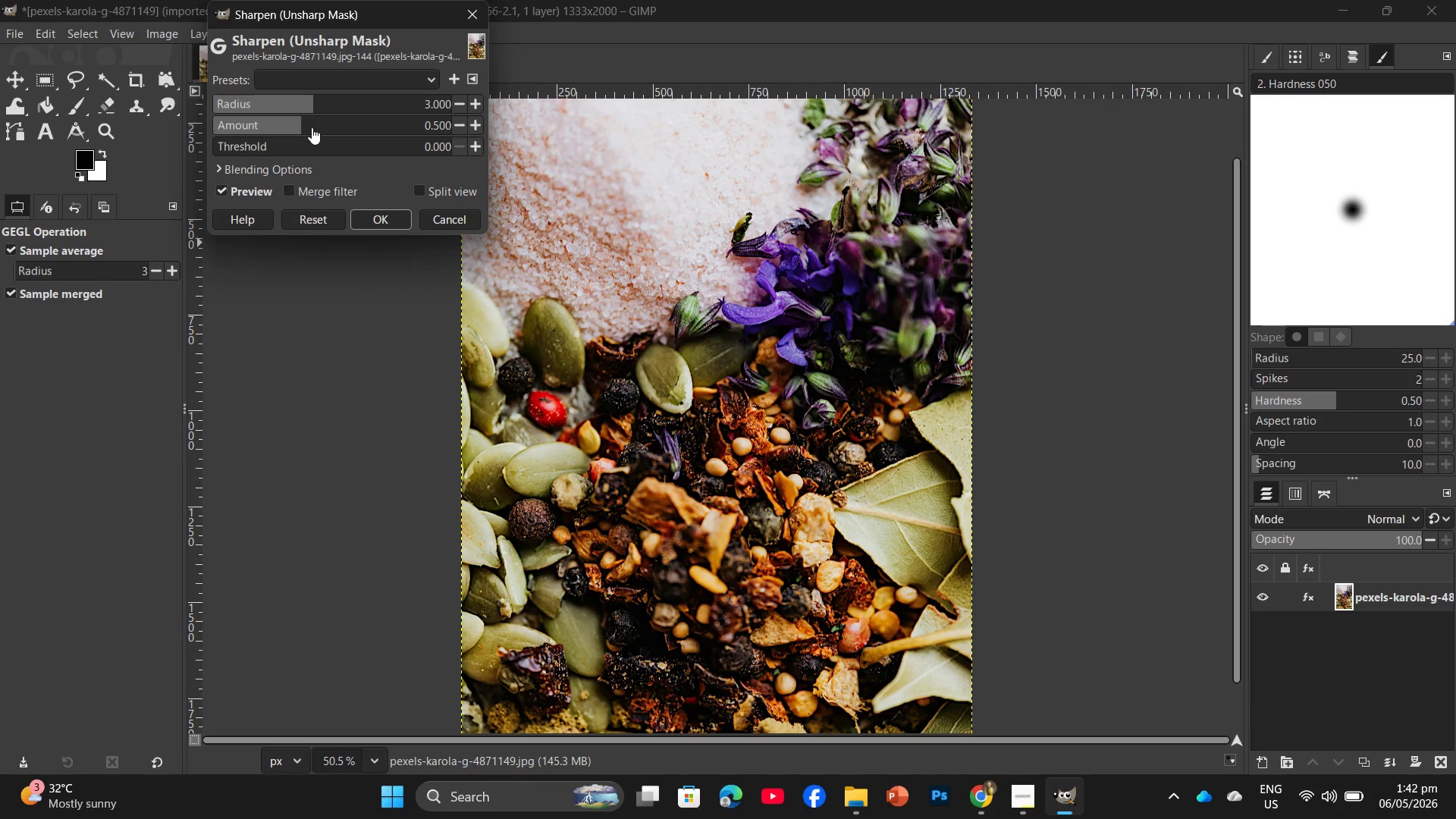 
left_click_drag(start_coordinate=[300, 126], to_coordinate=[317, 123])
 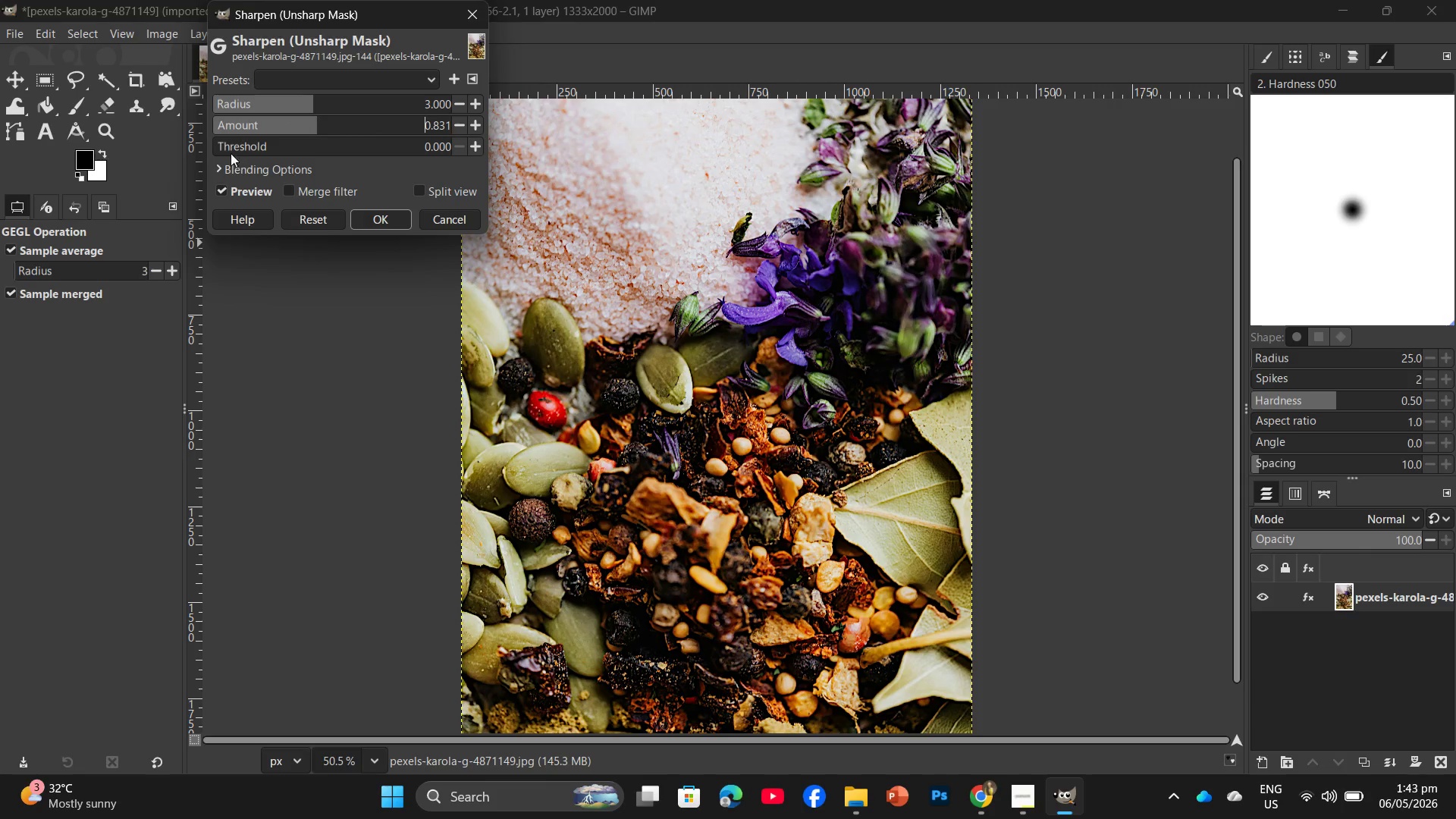 
left_click_drag(start_coordinate=[224, 145], to_coordinate=[315, 162])
 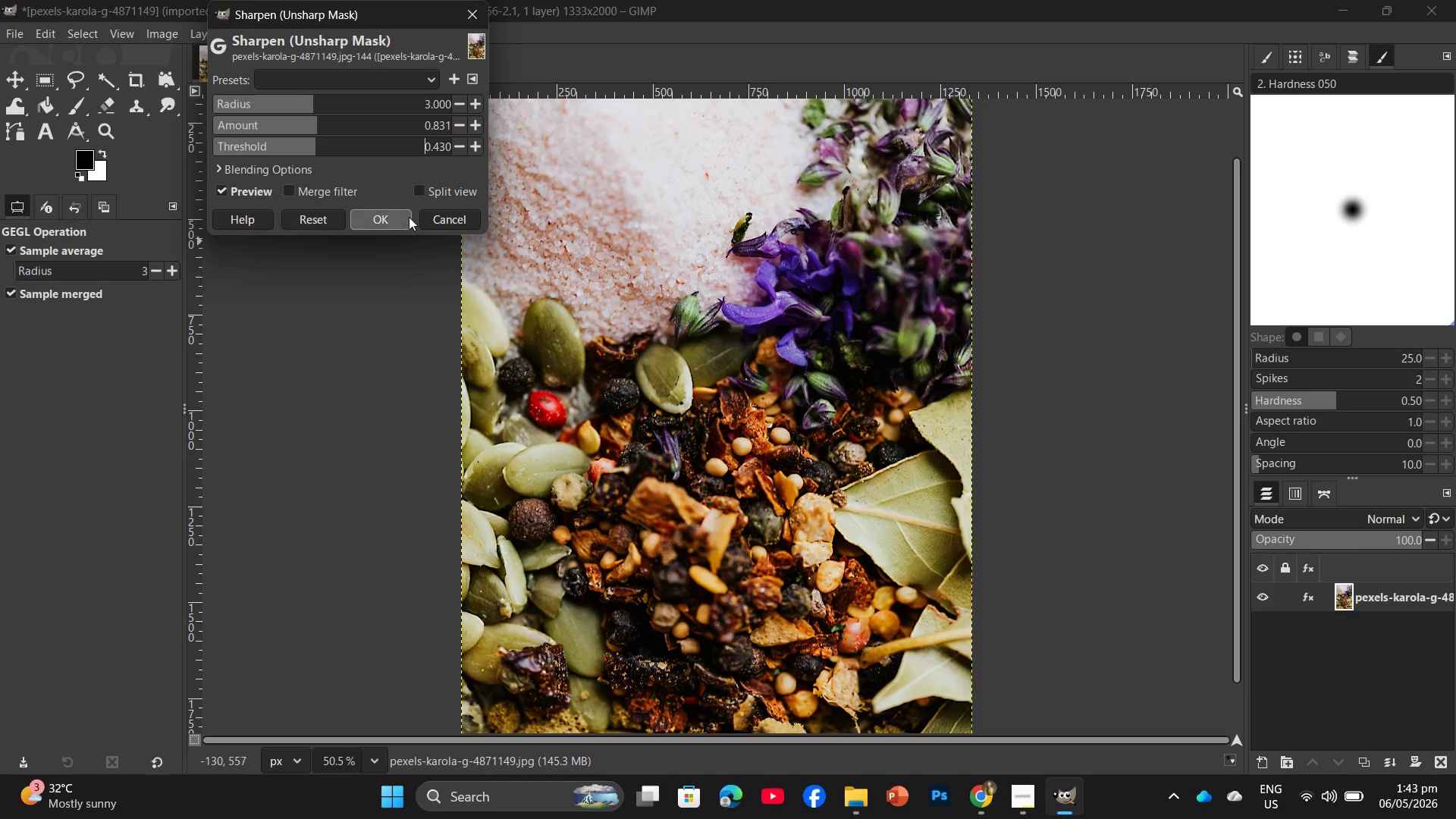 
left_click([403, 224])
 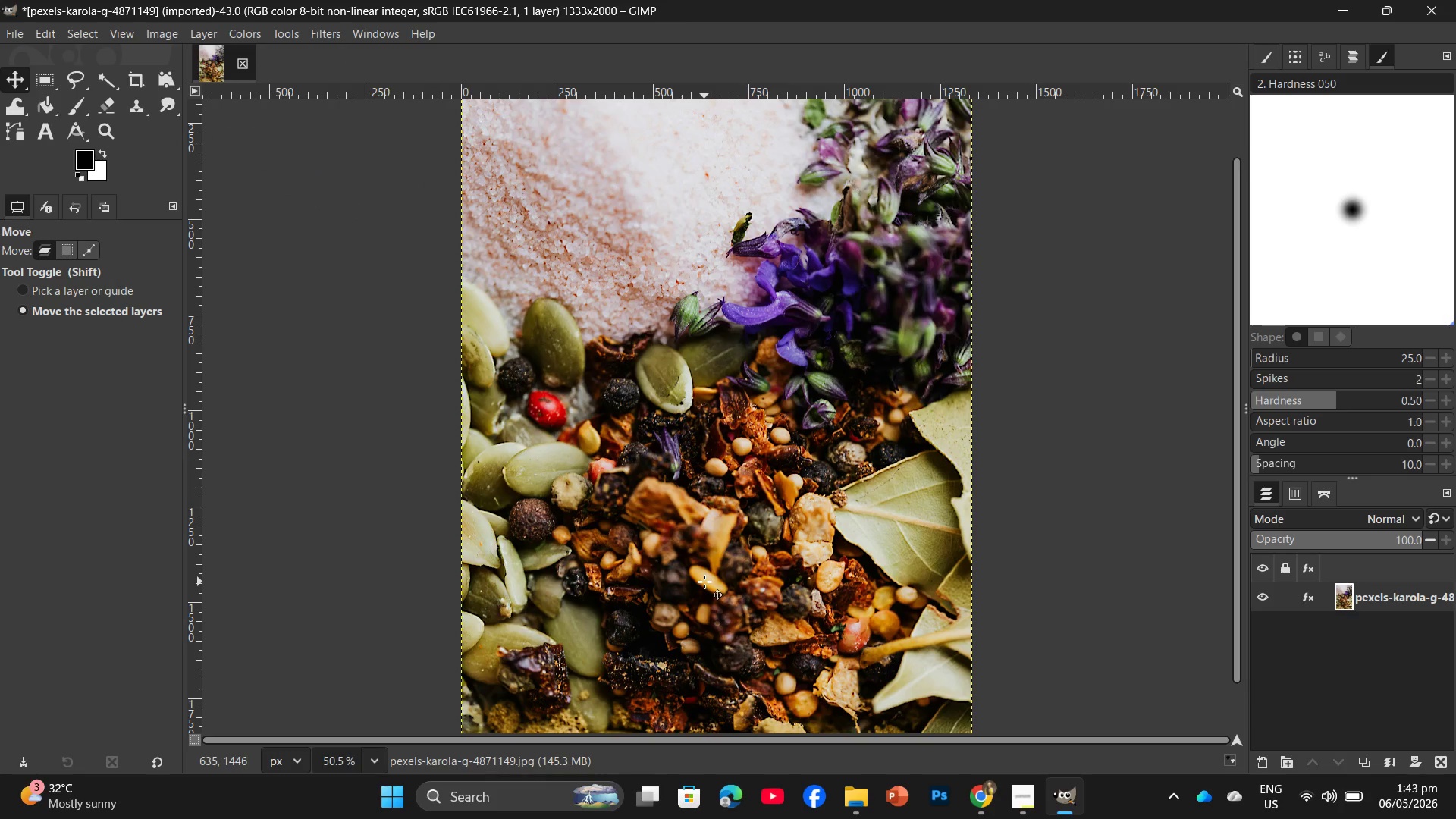 
wait(5.16)
 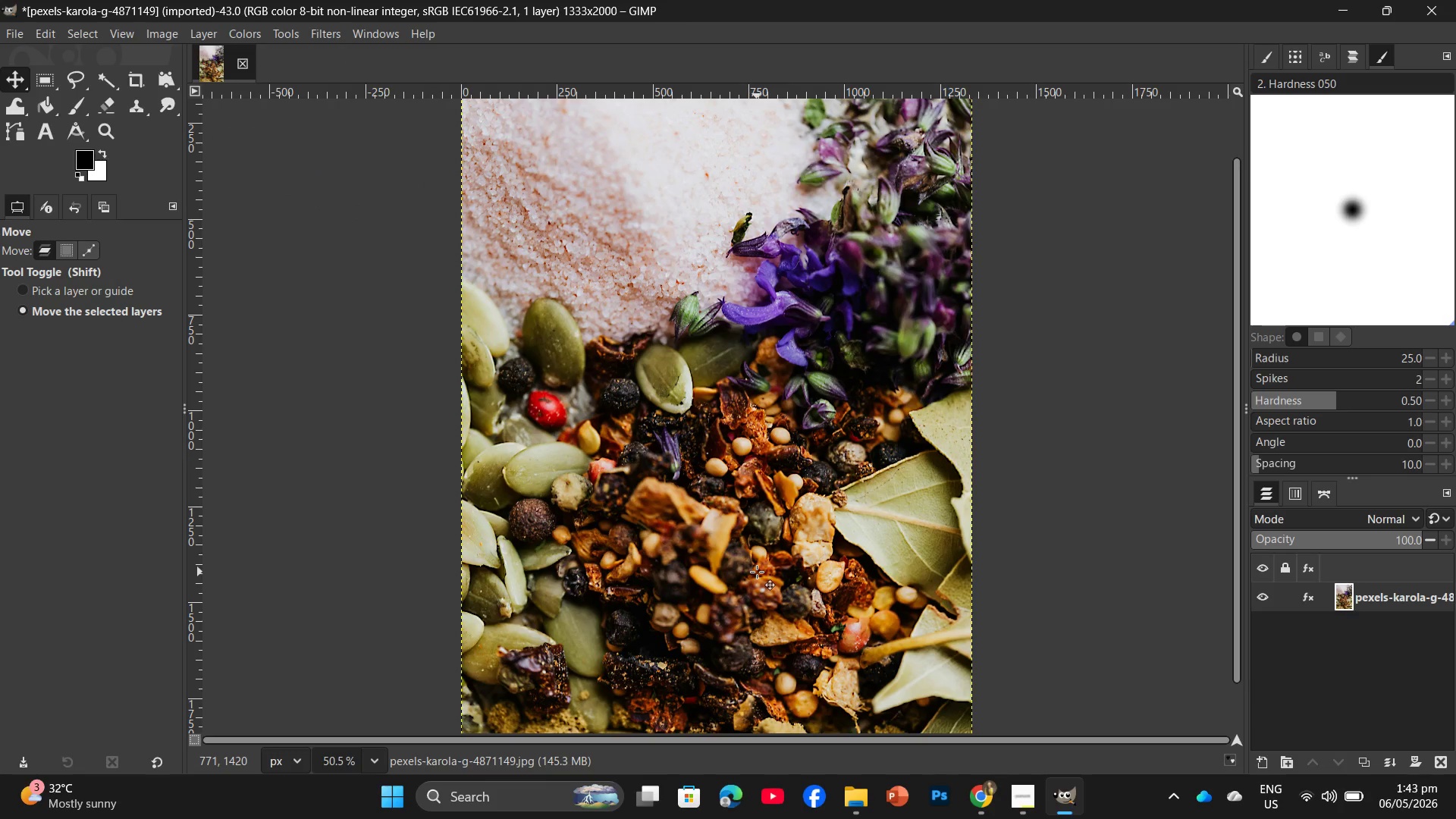 
scroll: coordinate [698, 581], scroll_direction: down, amount: 2.0
 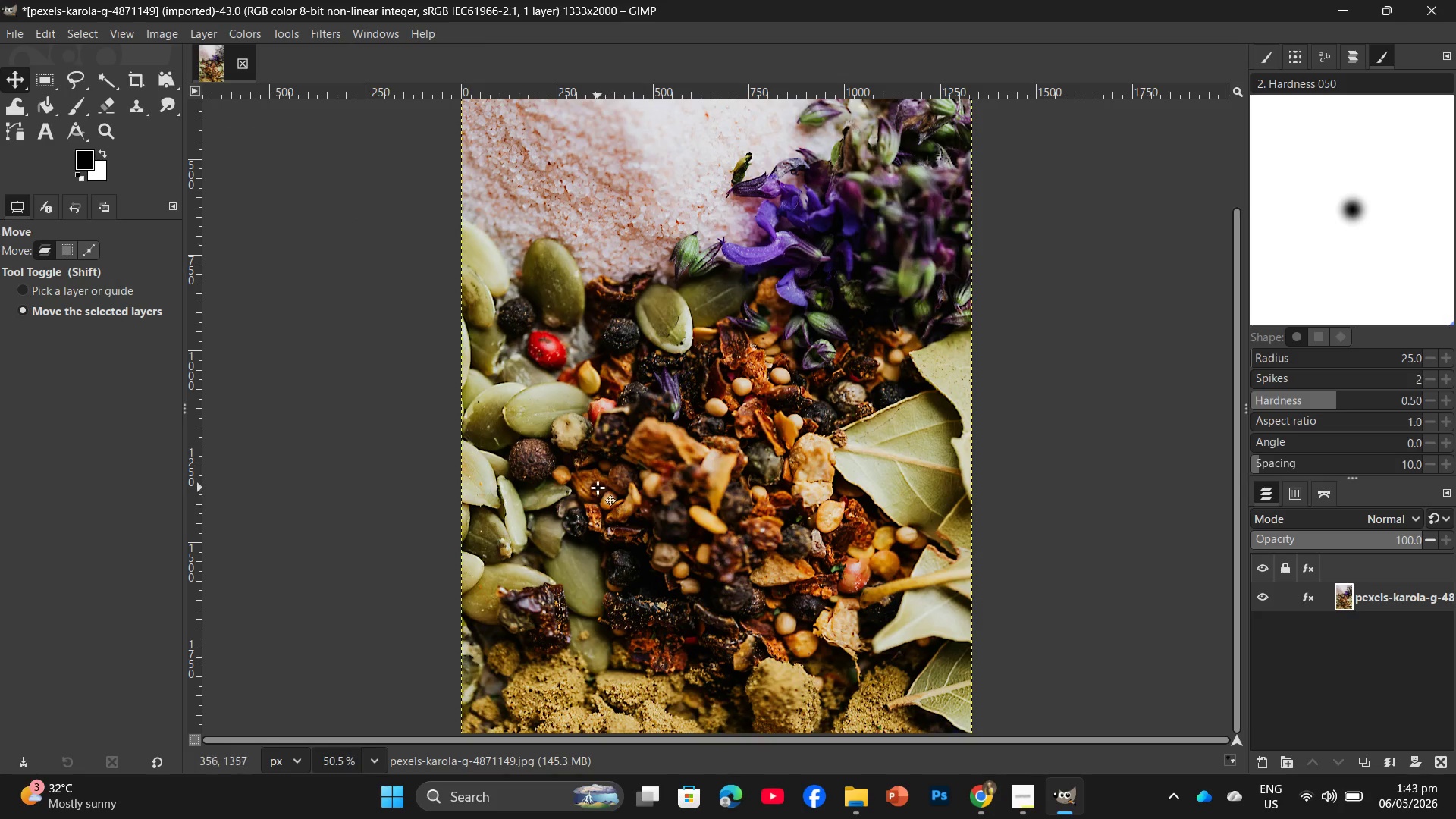 
key(Control+Shift+E)
 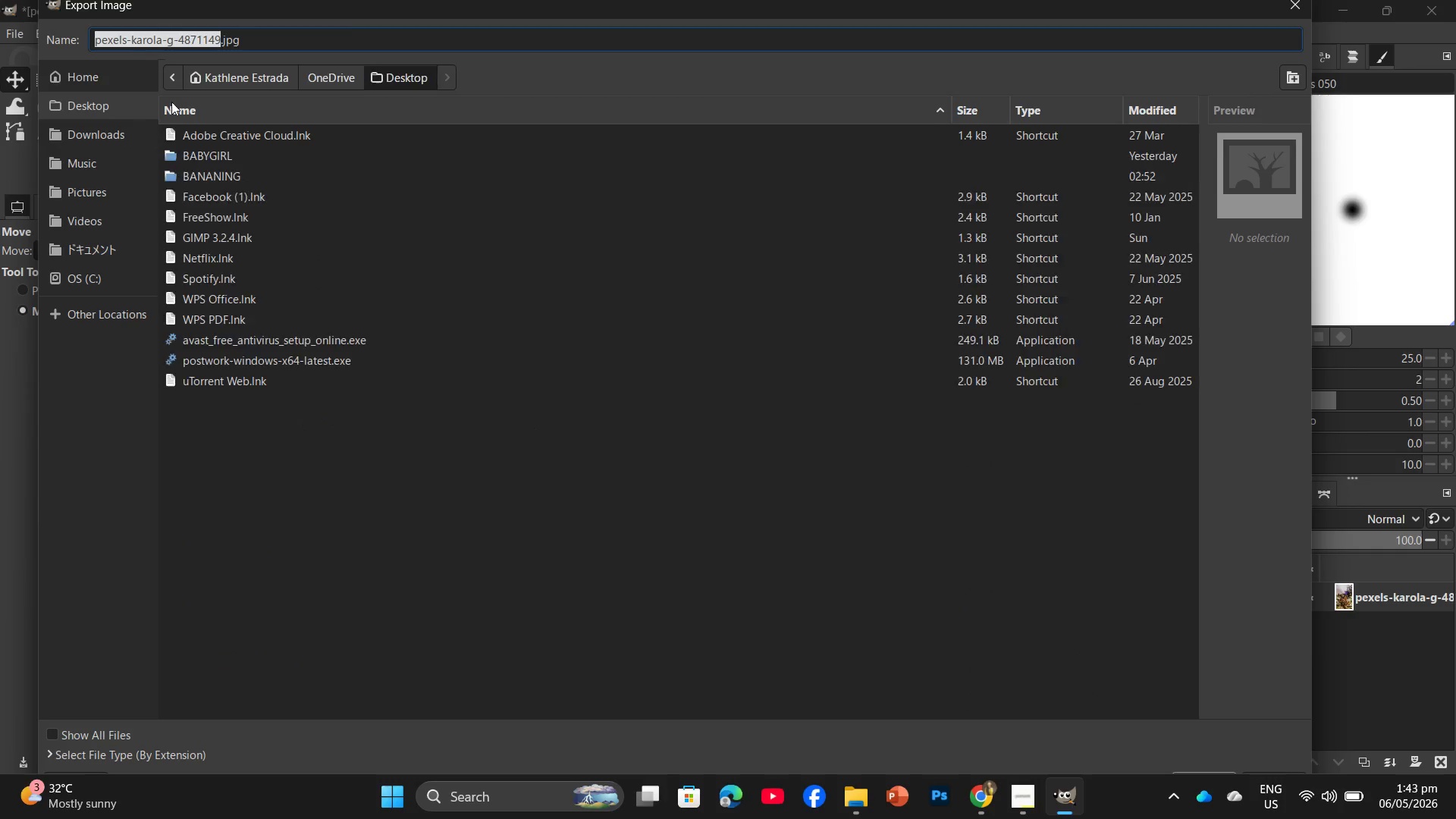 
double_click([237, 155])
 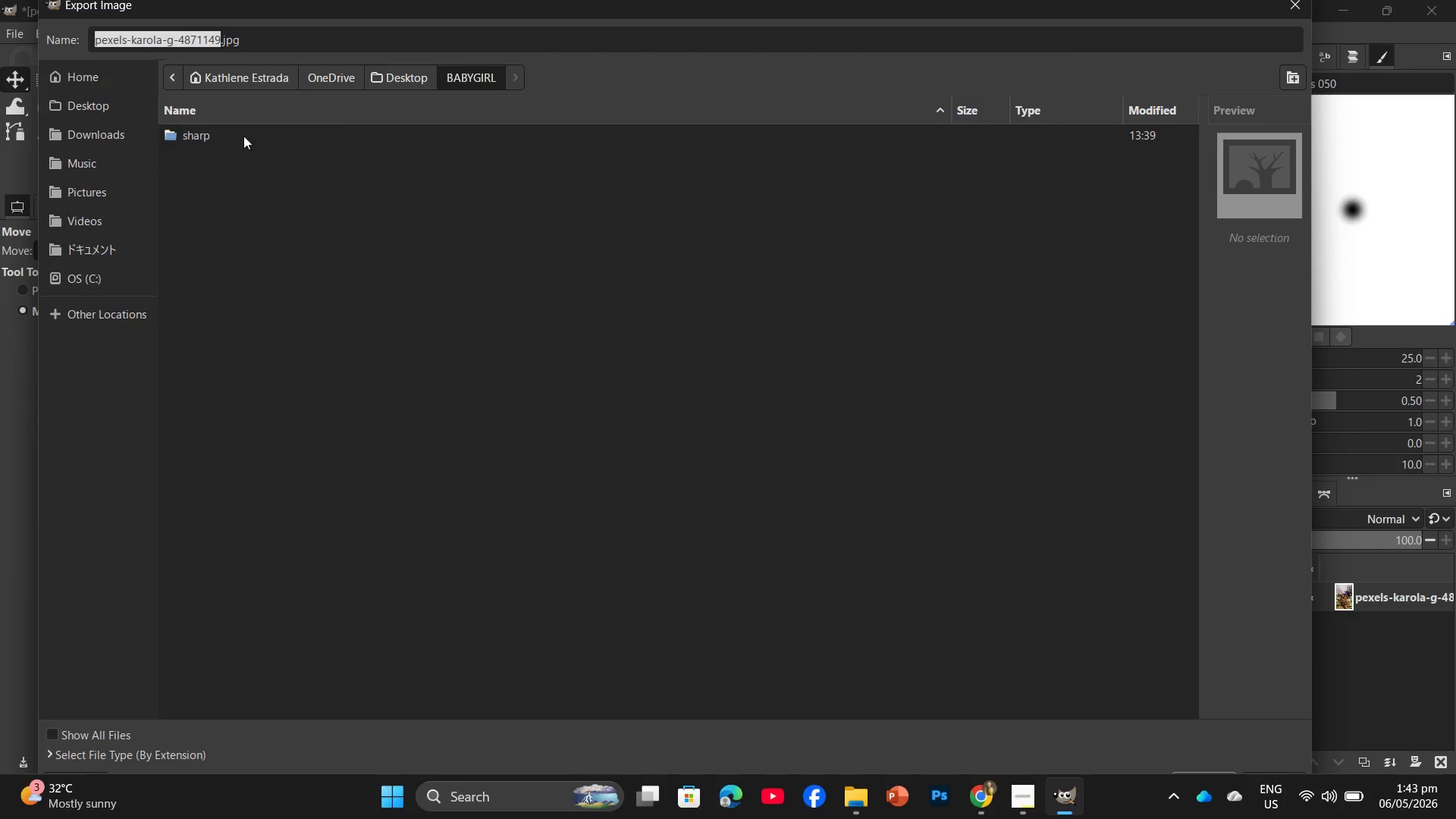 
triple_click([246, 130])
 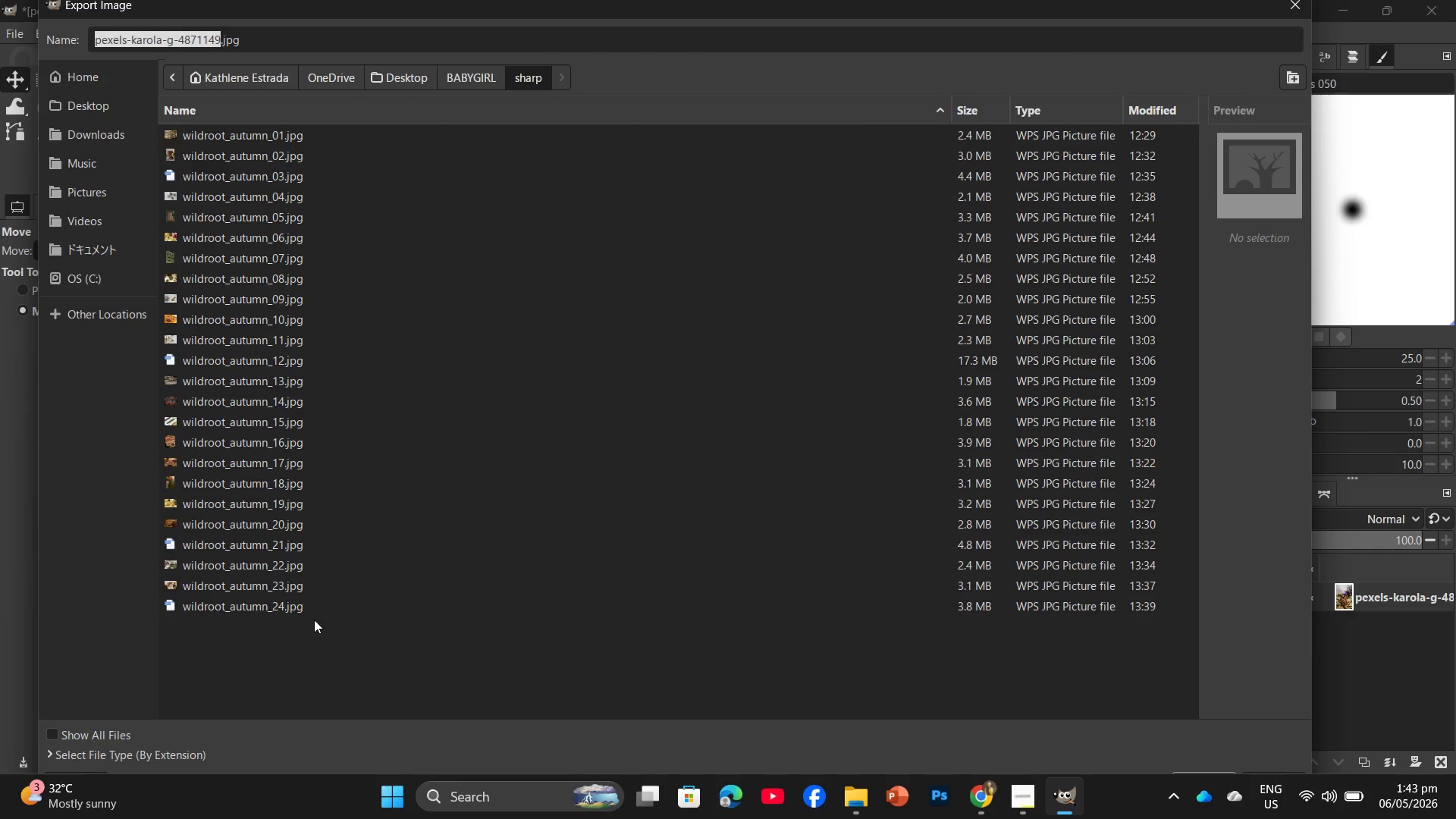 
double_click([317, 610])
 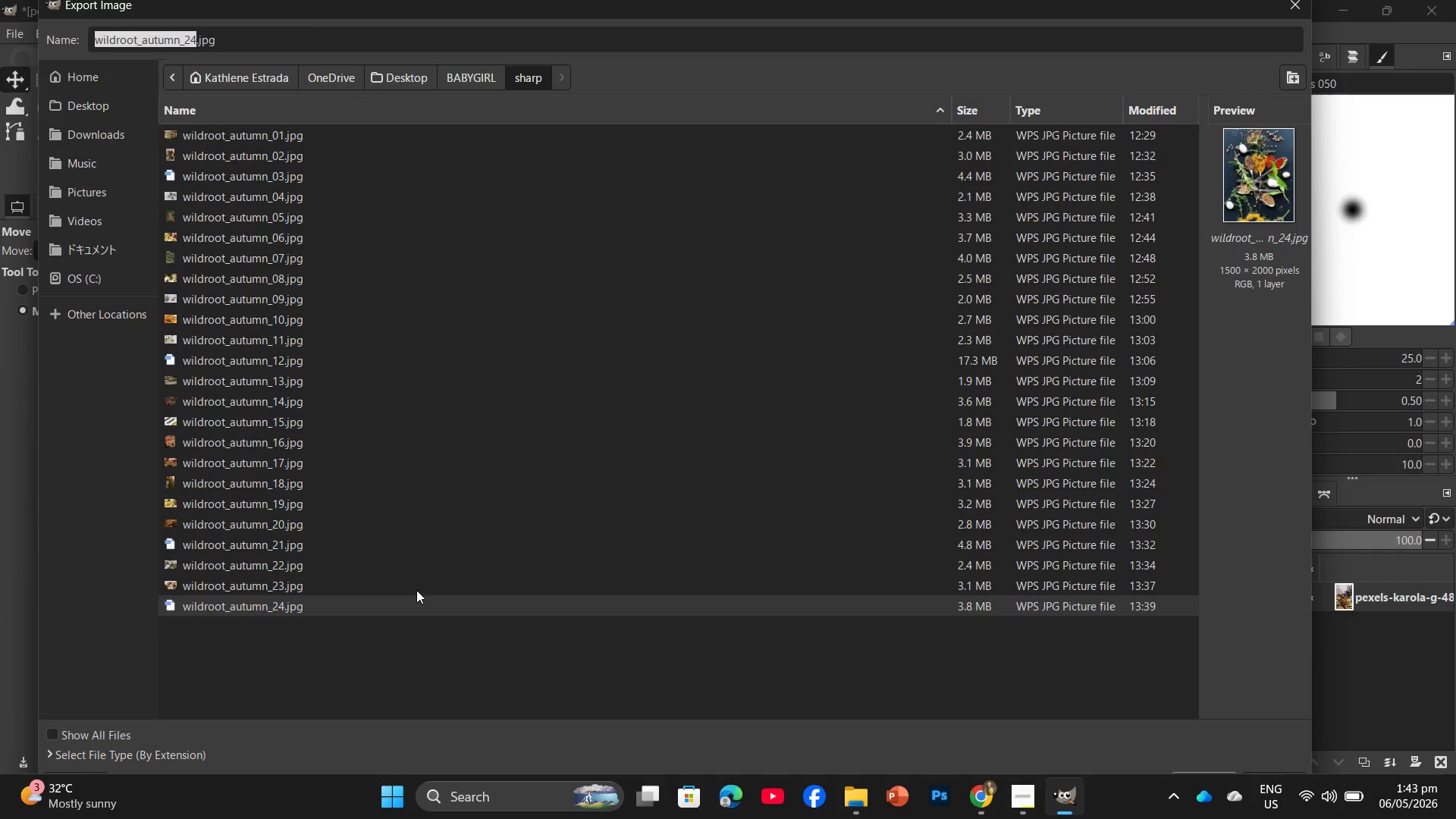 
wait(17.27)
 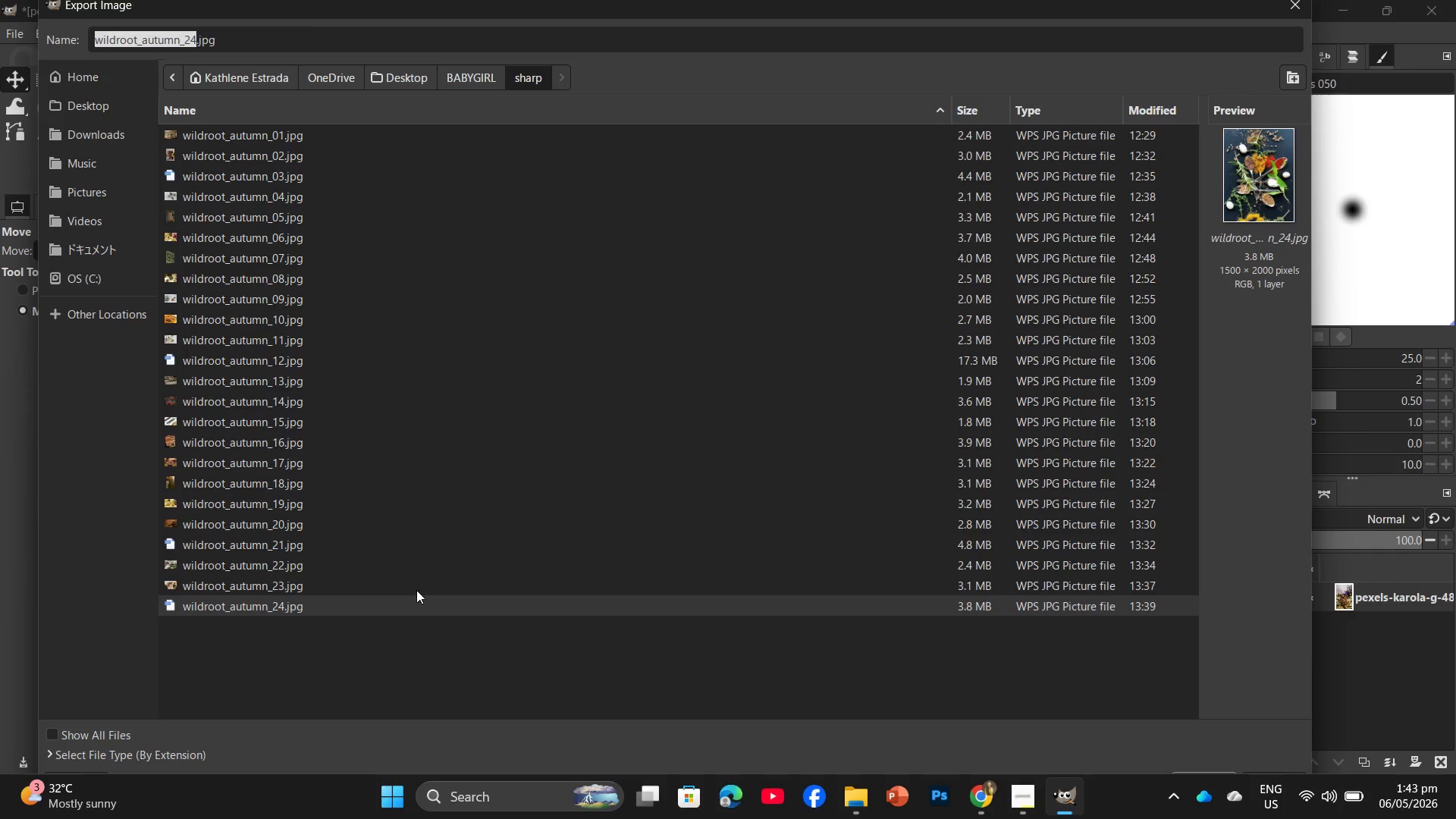 
left_click([198, 37])
 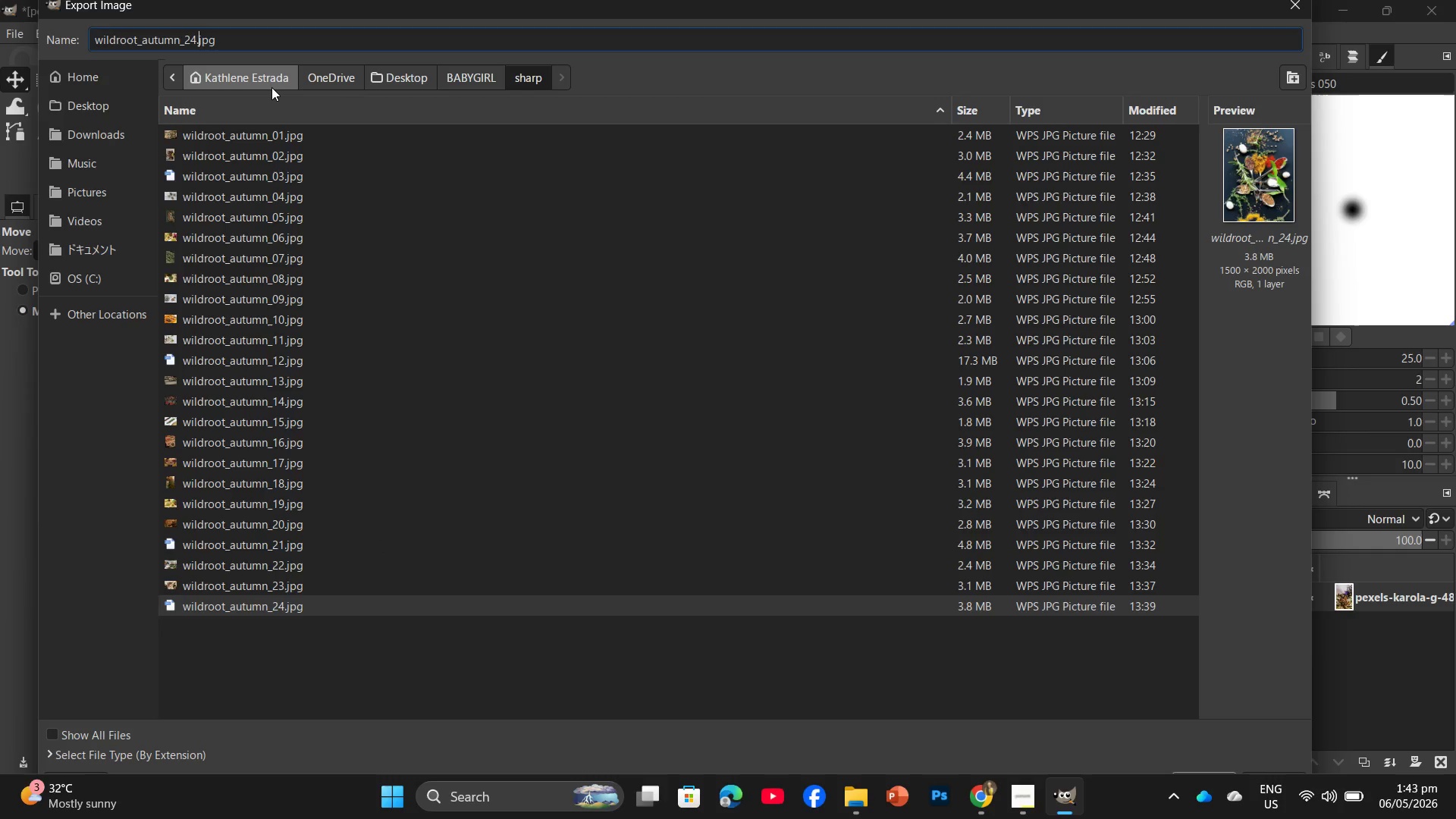 
key(ArrowLeft)
 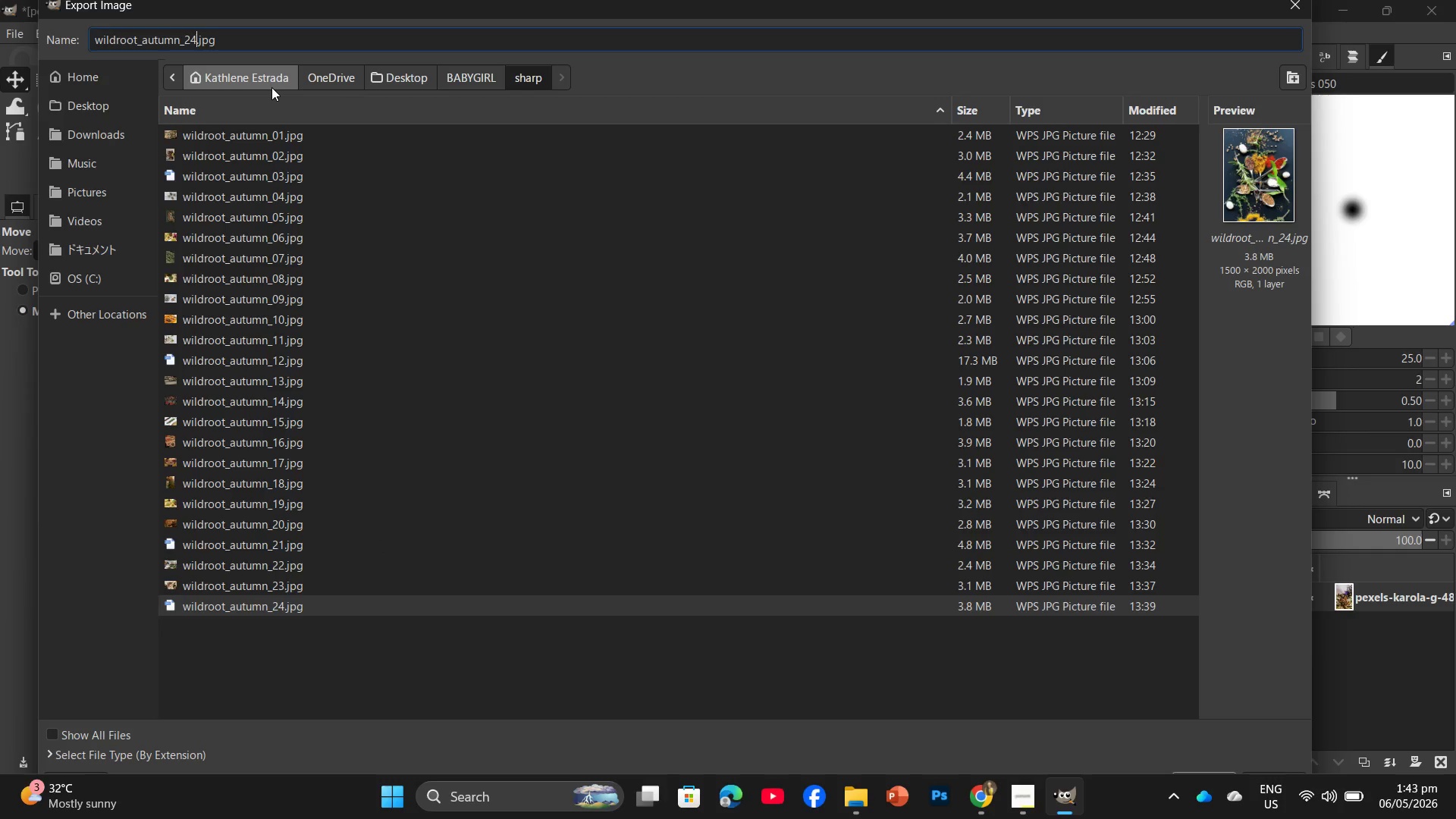 
key(Backspace)
 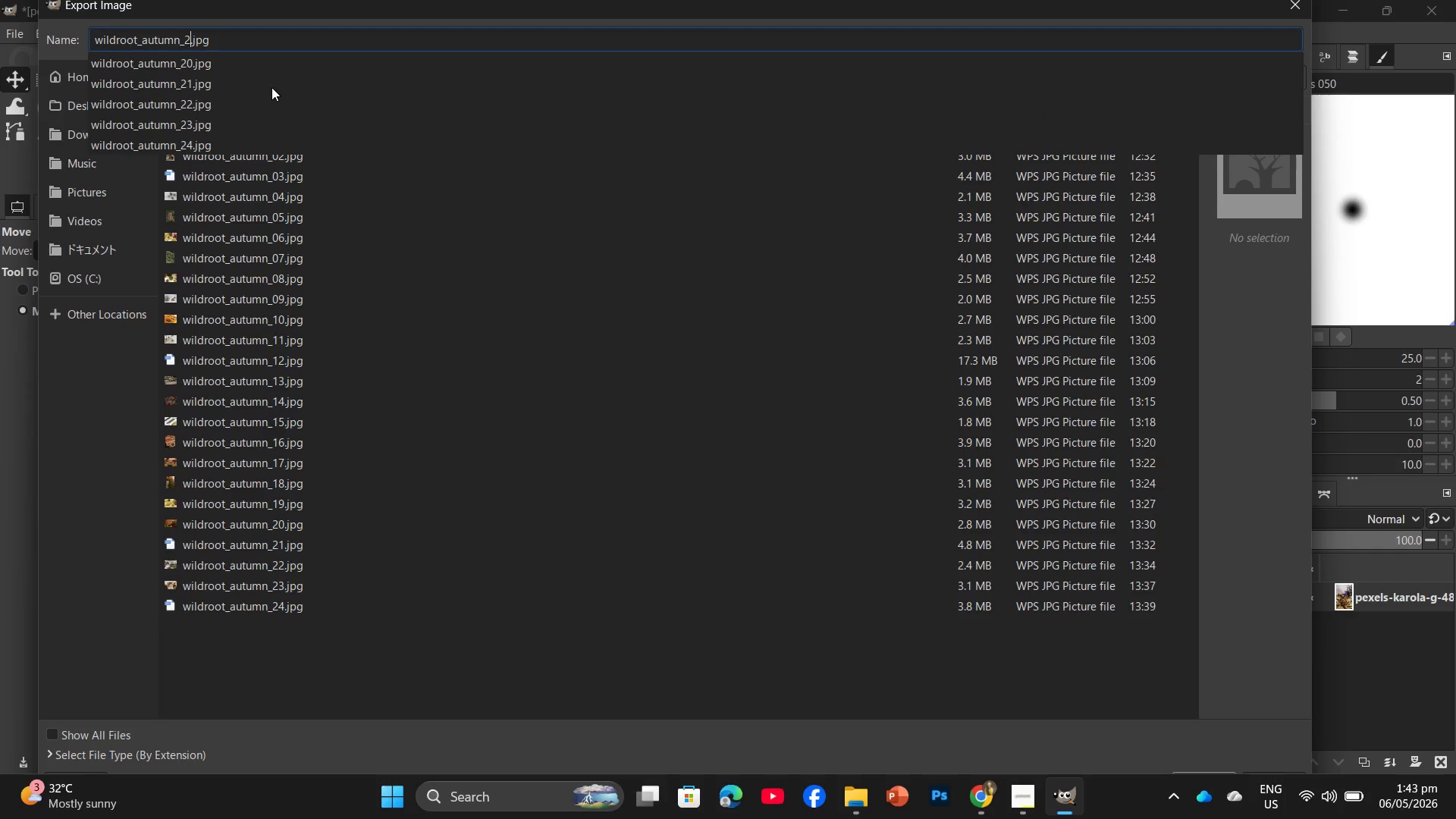 
key(Numpad5)
 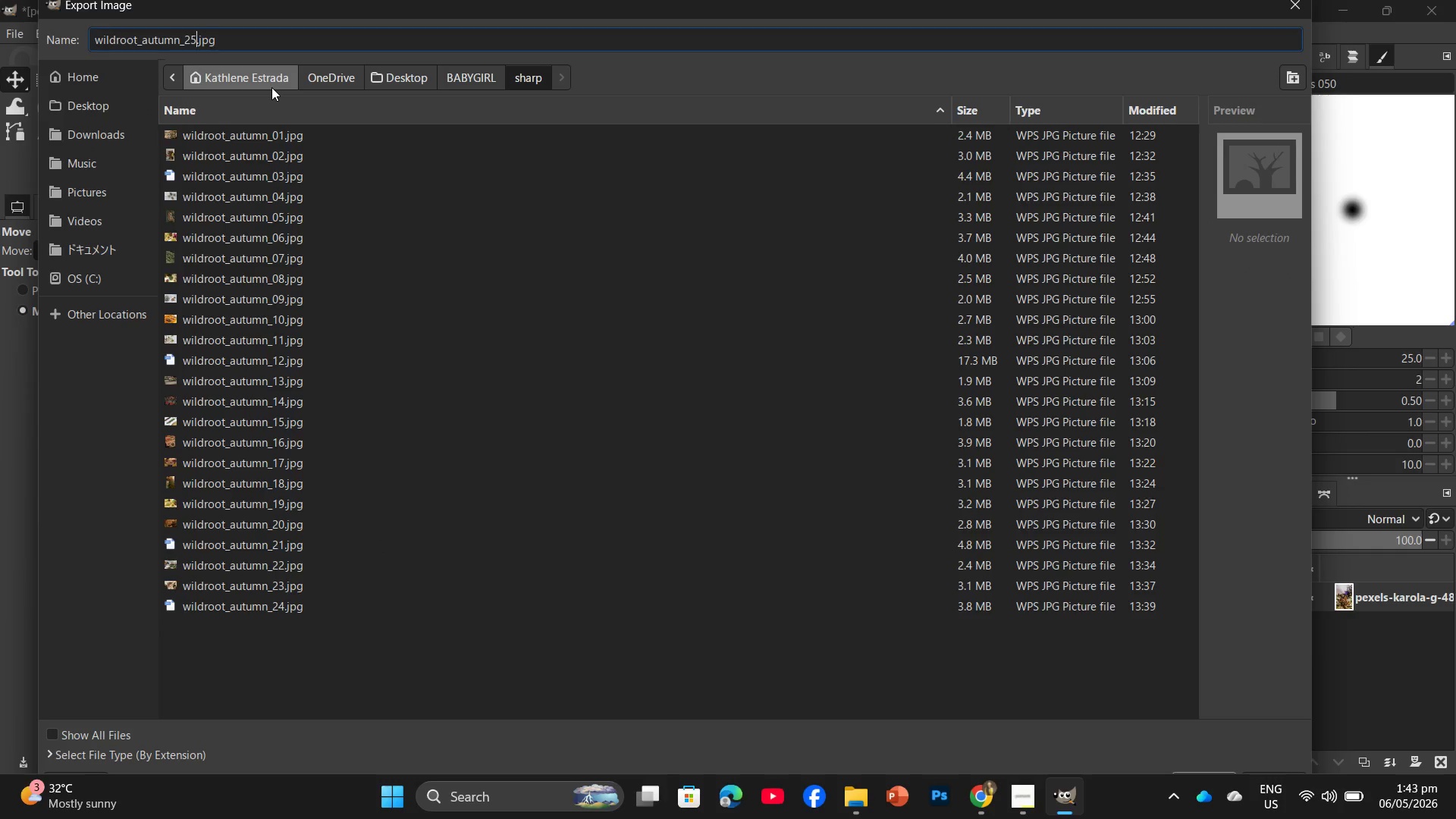 
key(NumpadEnter)
 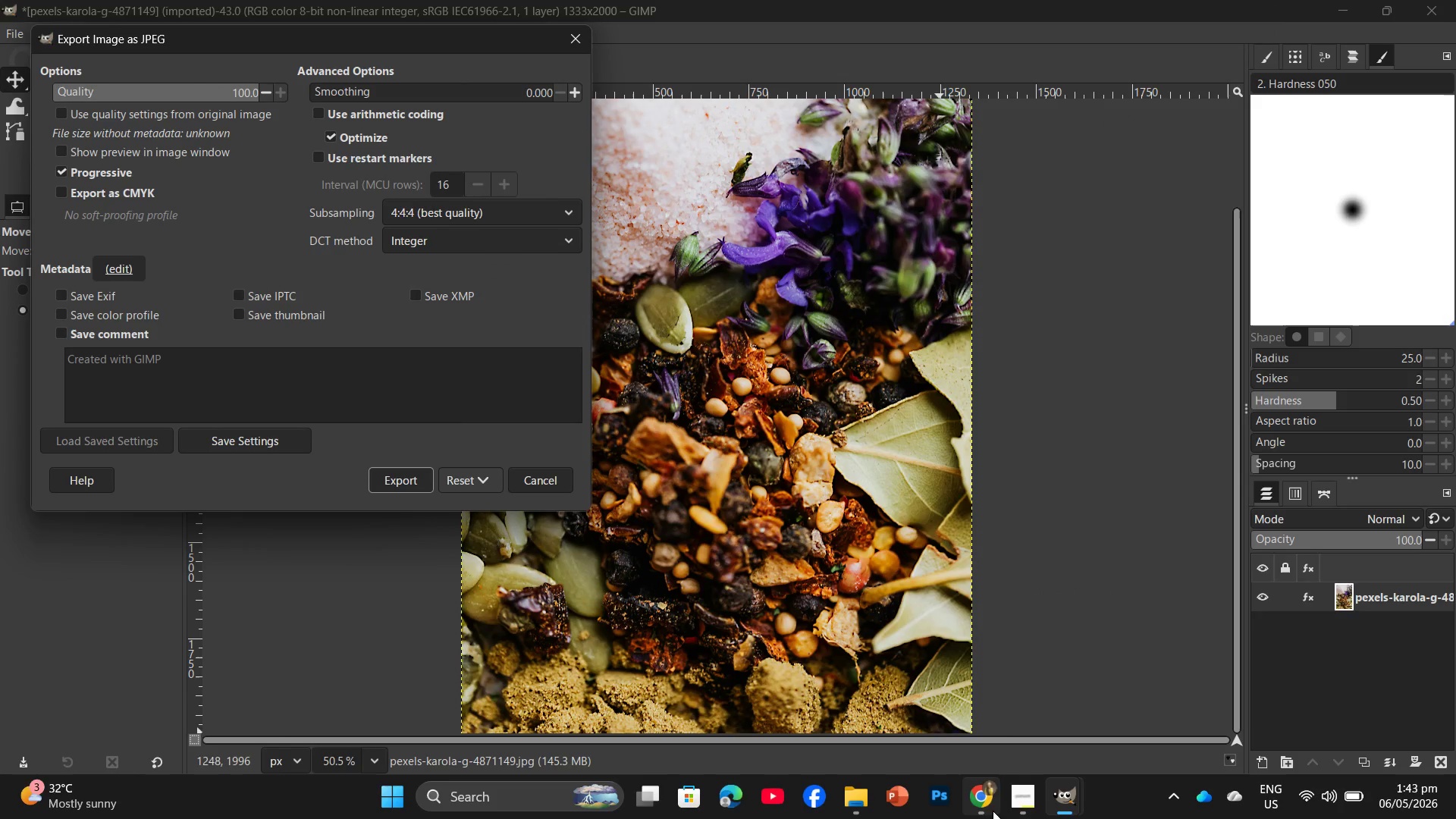 
left_click([378, 480])
 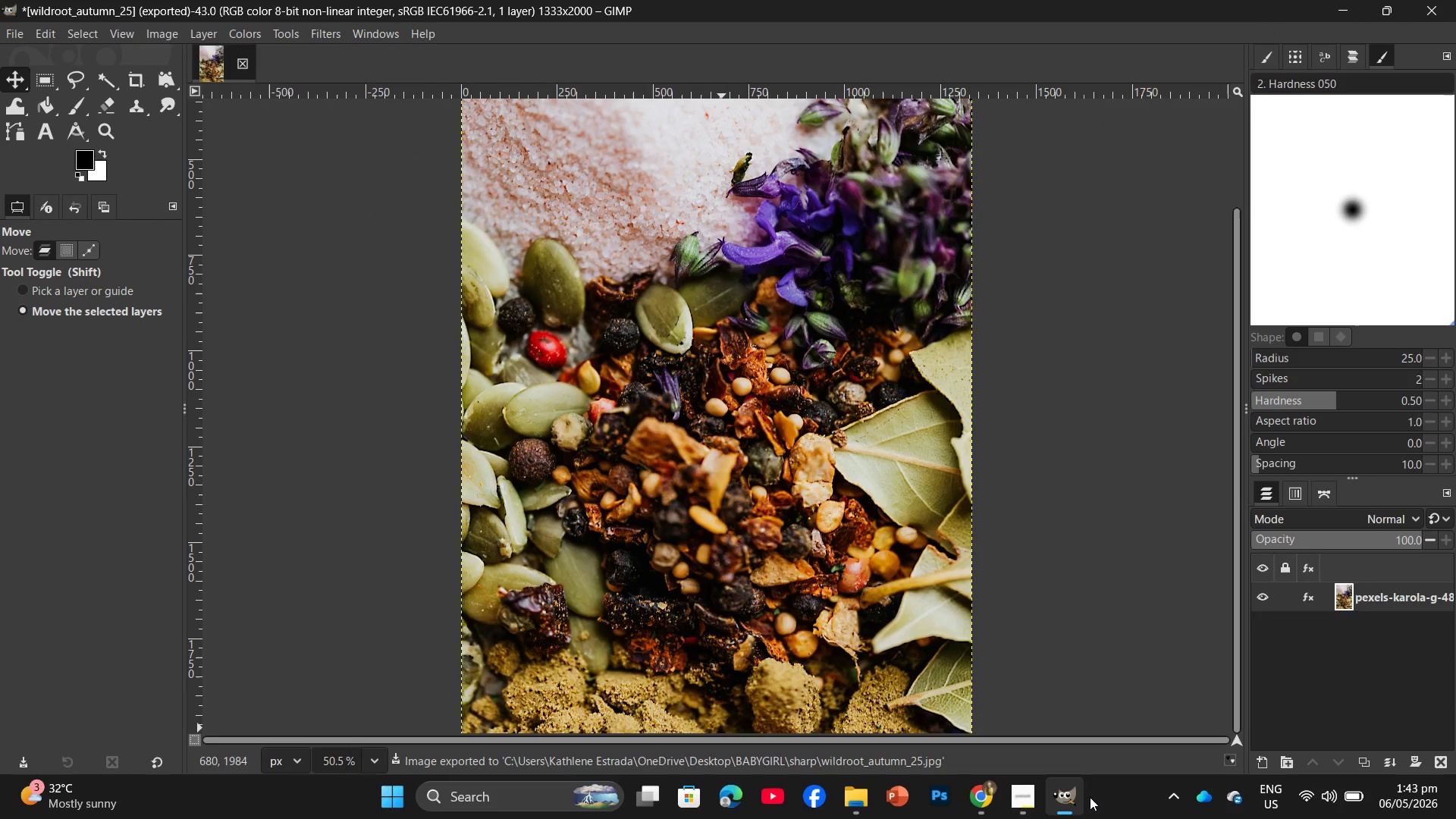 
left_click([1063, 798])
 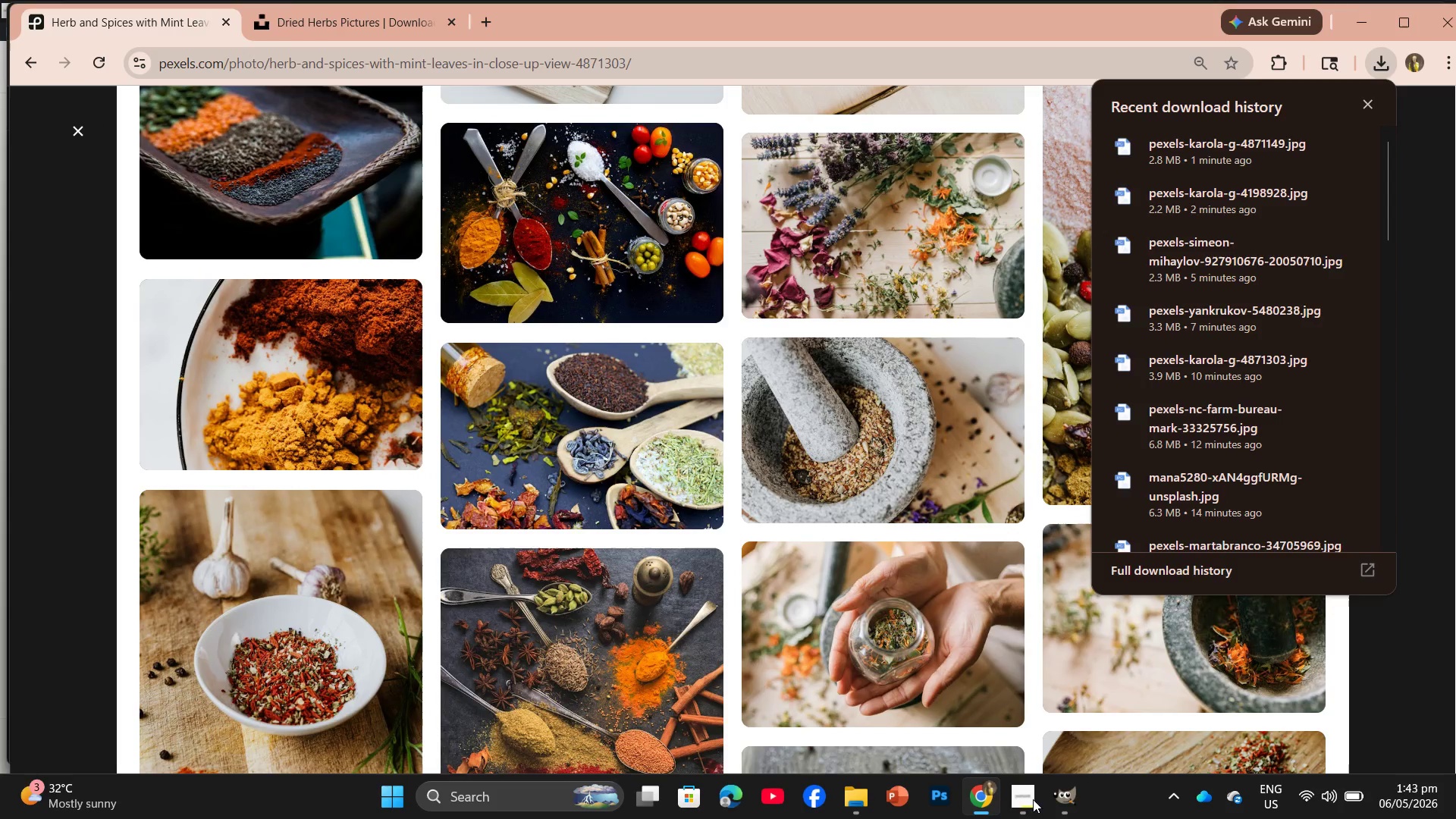 
mouse_move([977, 787])
 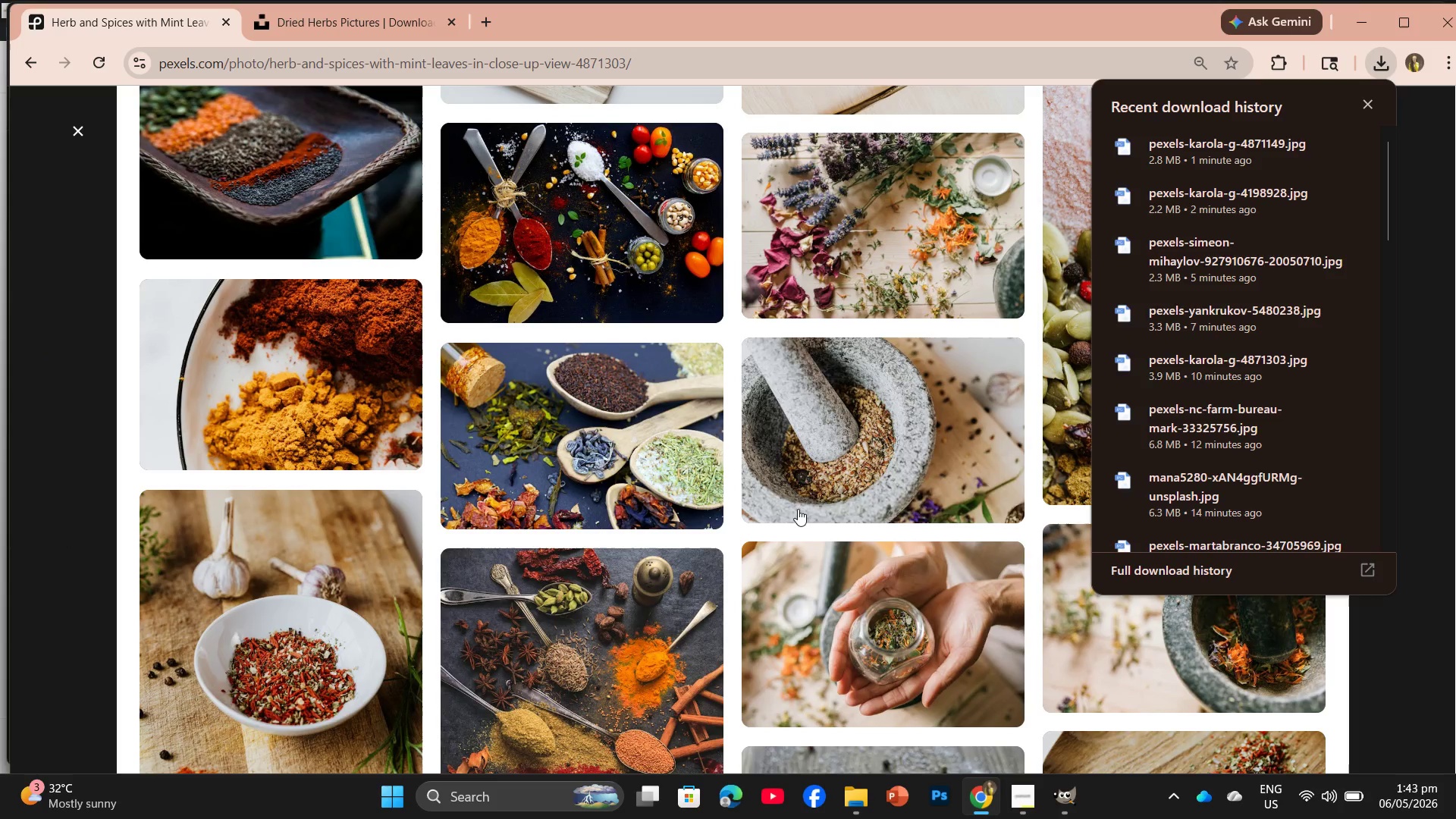 
scroll: coordinate [788, 522], scroll_direction: down, amount: 4.0
 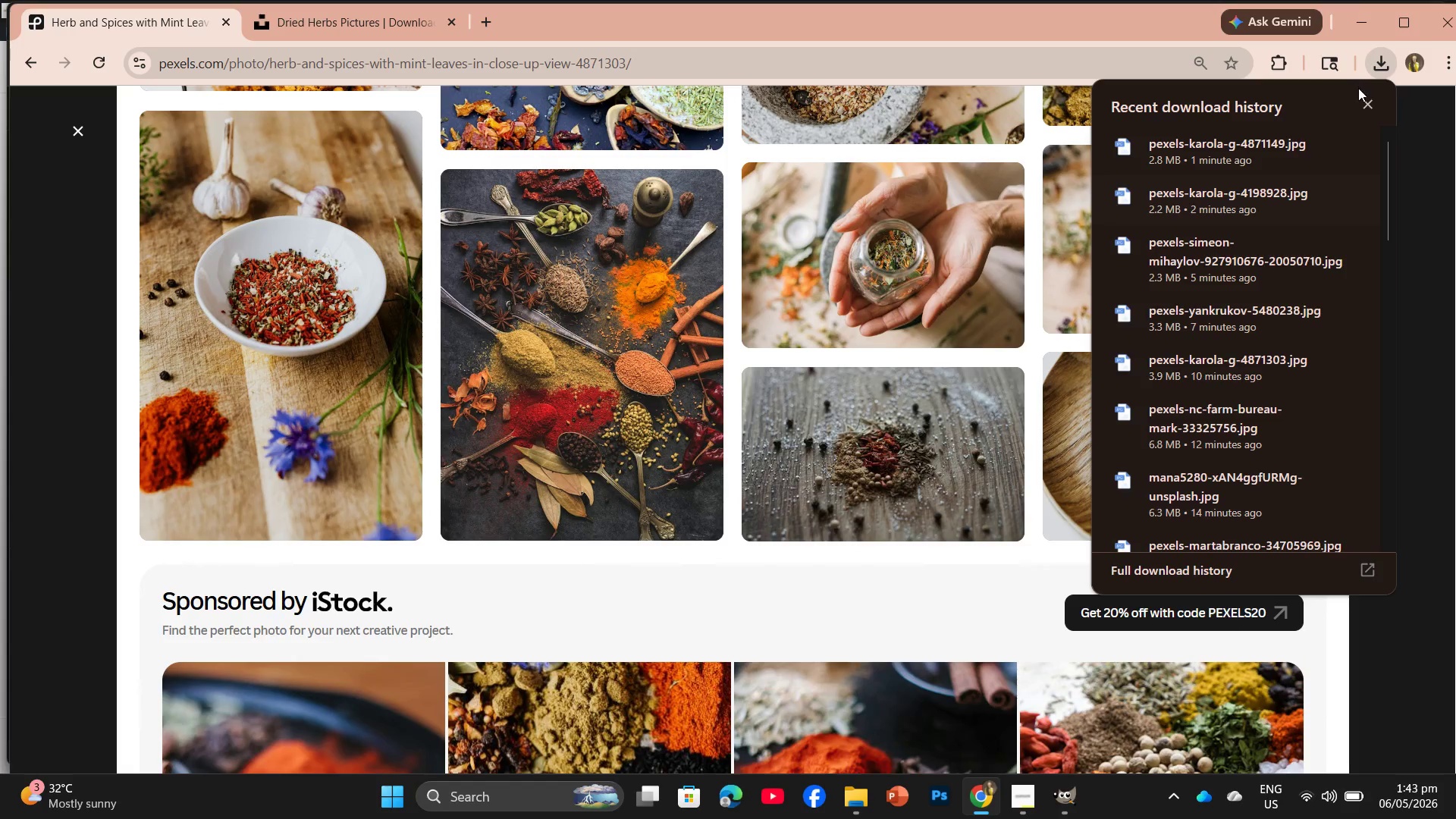 
left_click([1373, 102])
 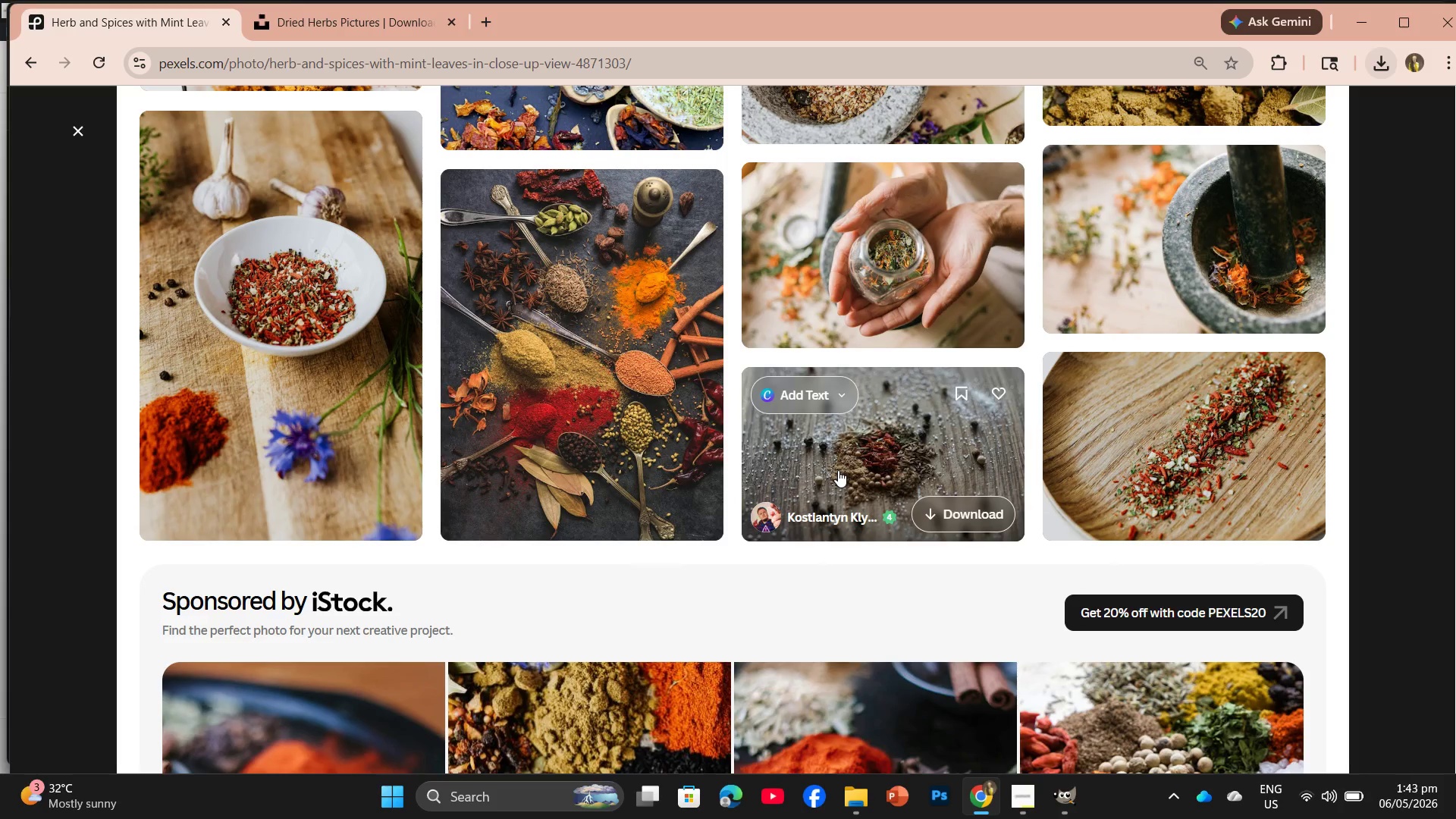 
wait(8.91)
 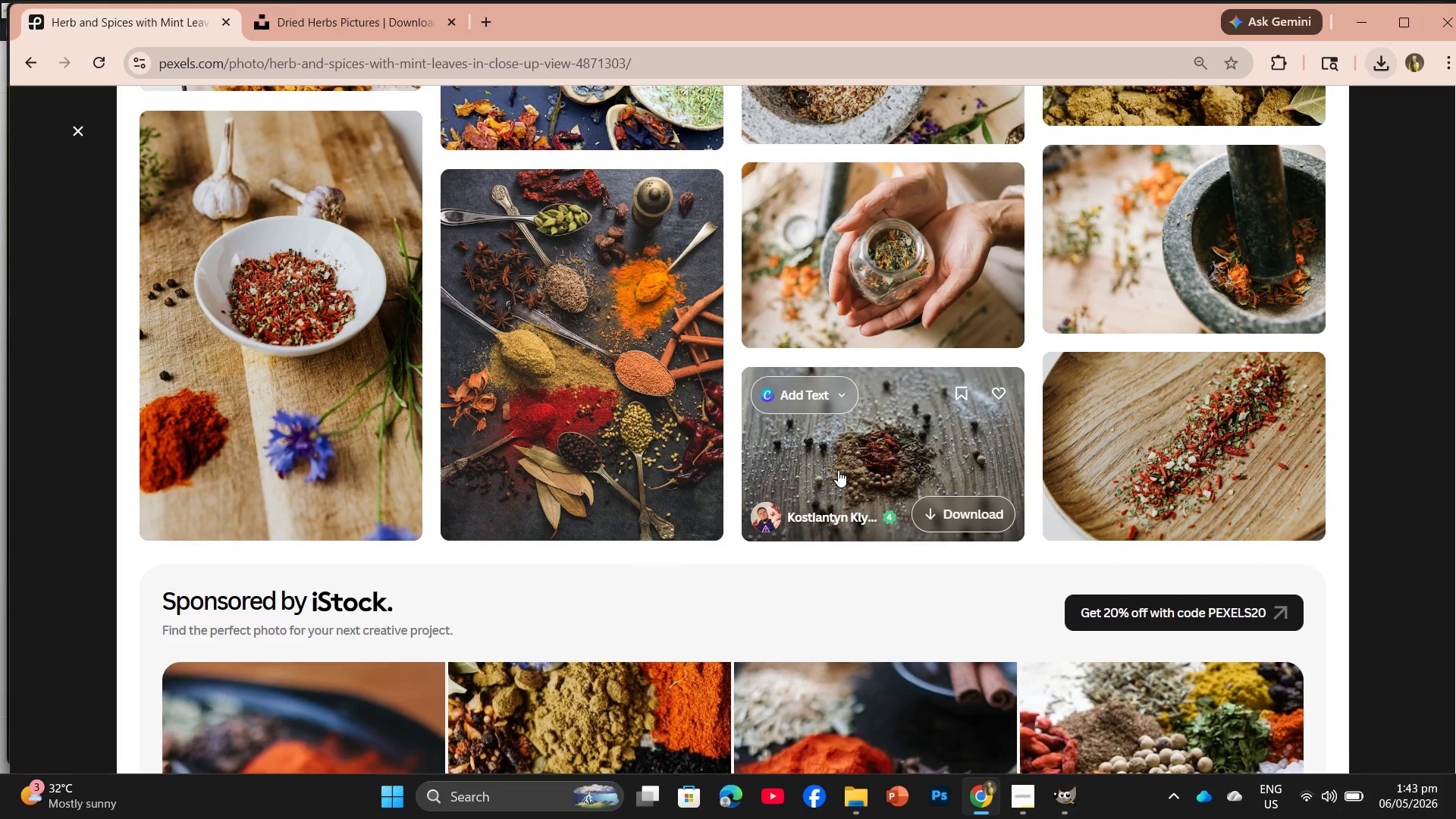 
scroll: coordinate [785, 524], scroll_direction: down, amount: 15.0
 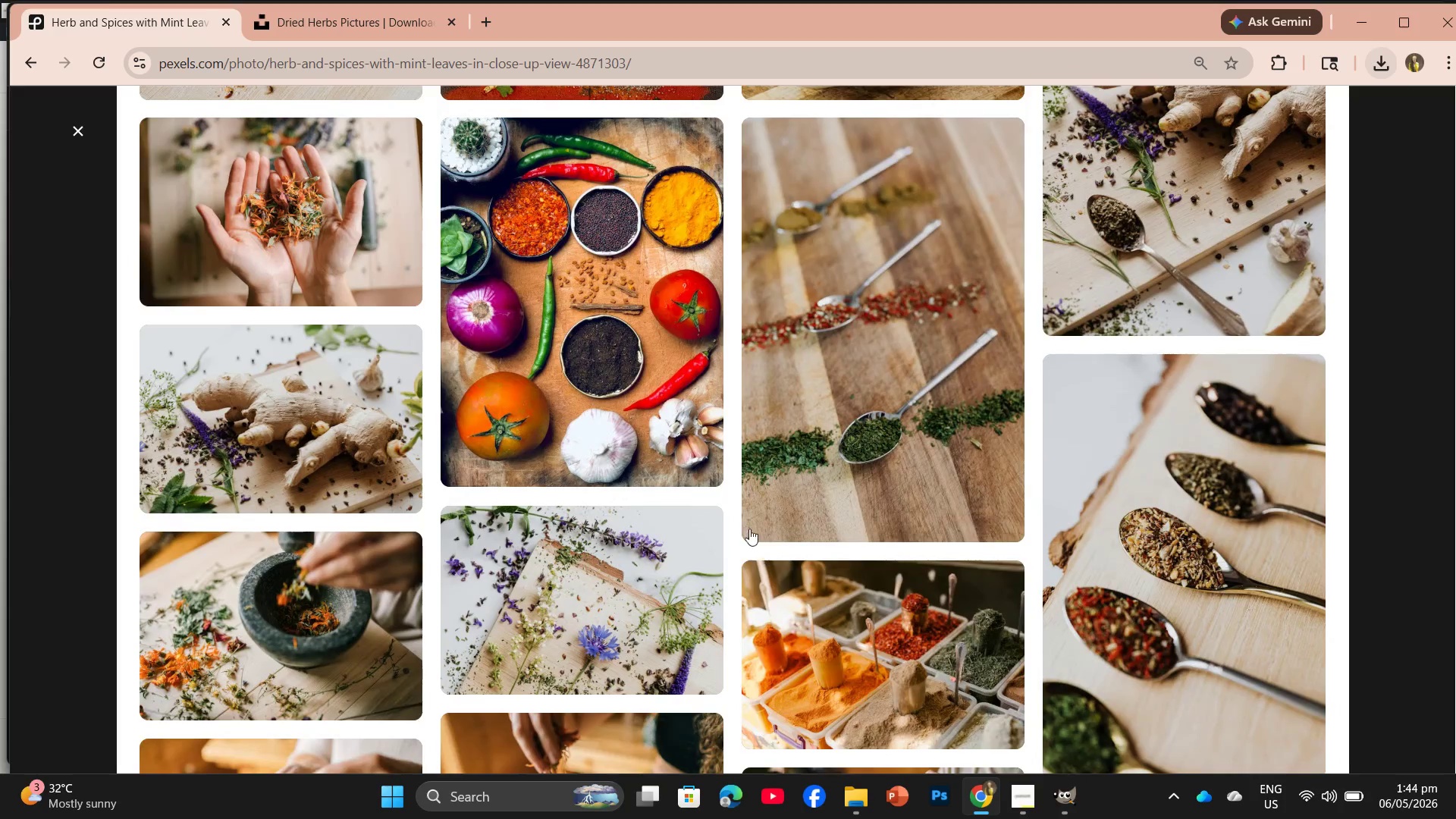 
scroll: coordinate [720, 538], scroll_direction: down, amount: 6.0
 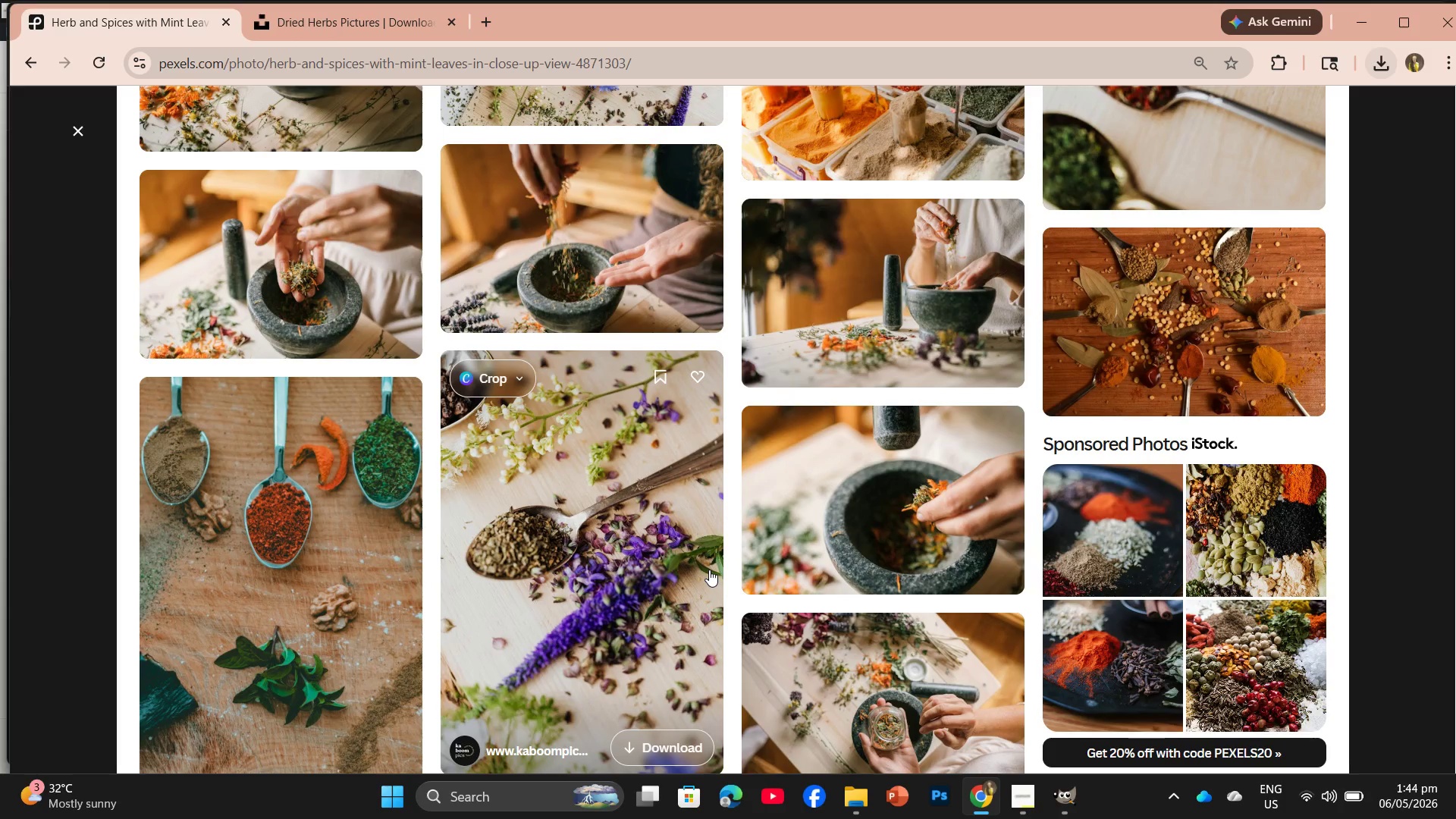 
wait(19.94)
 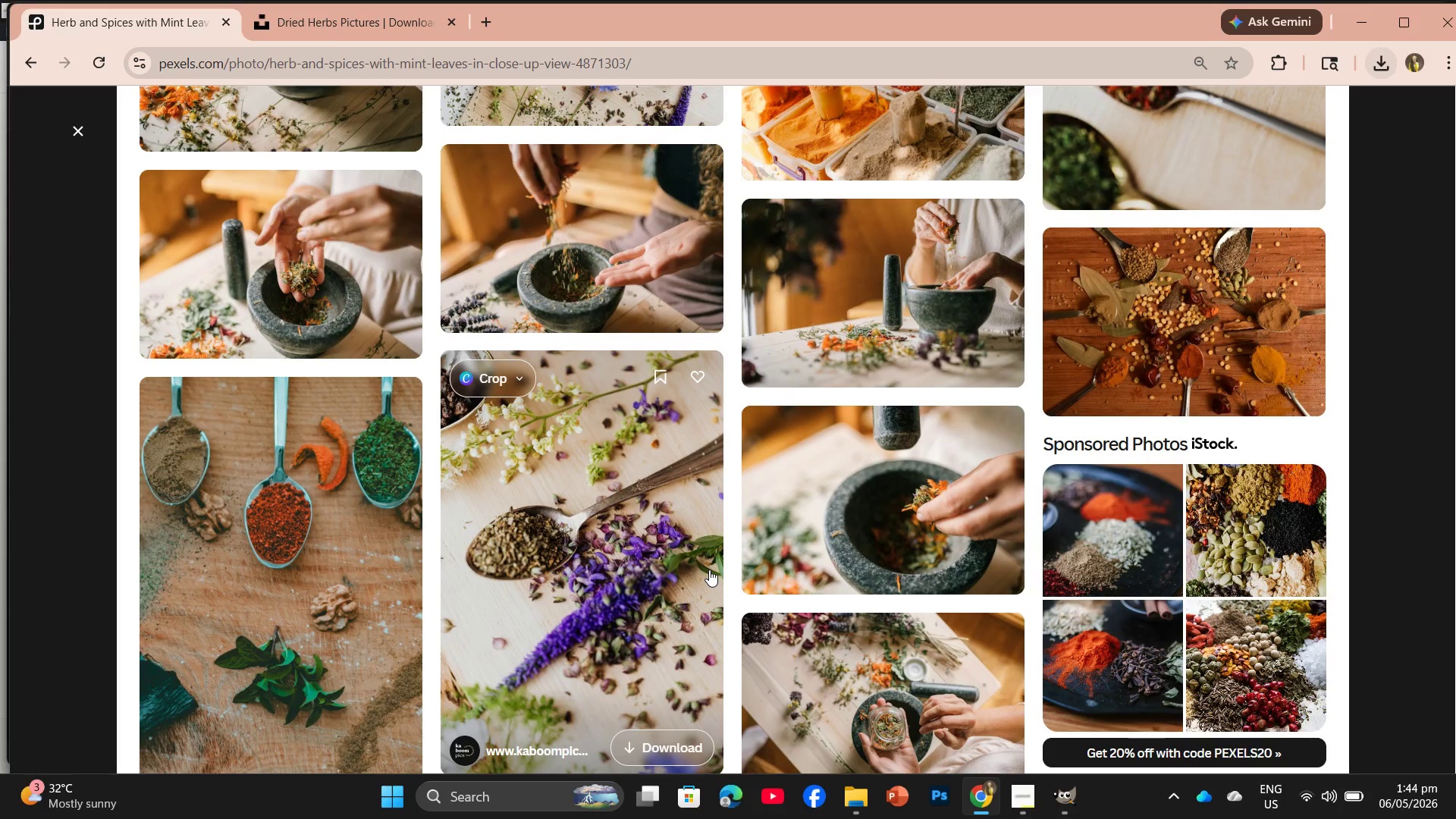 
scroll: coordinate [500, 598], scroll_direction: down, amount: 4.0
 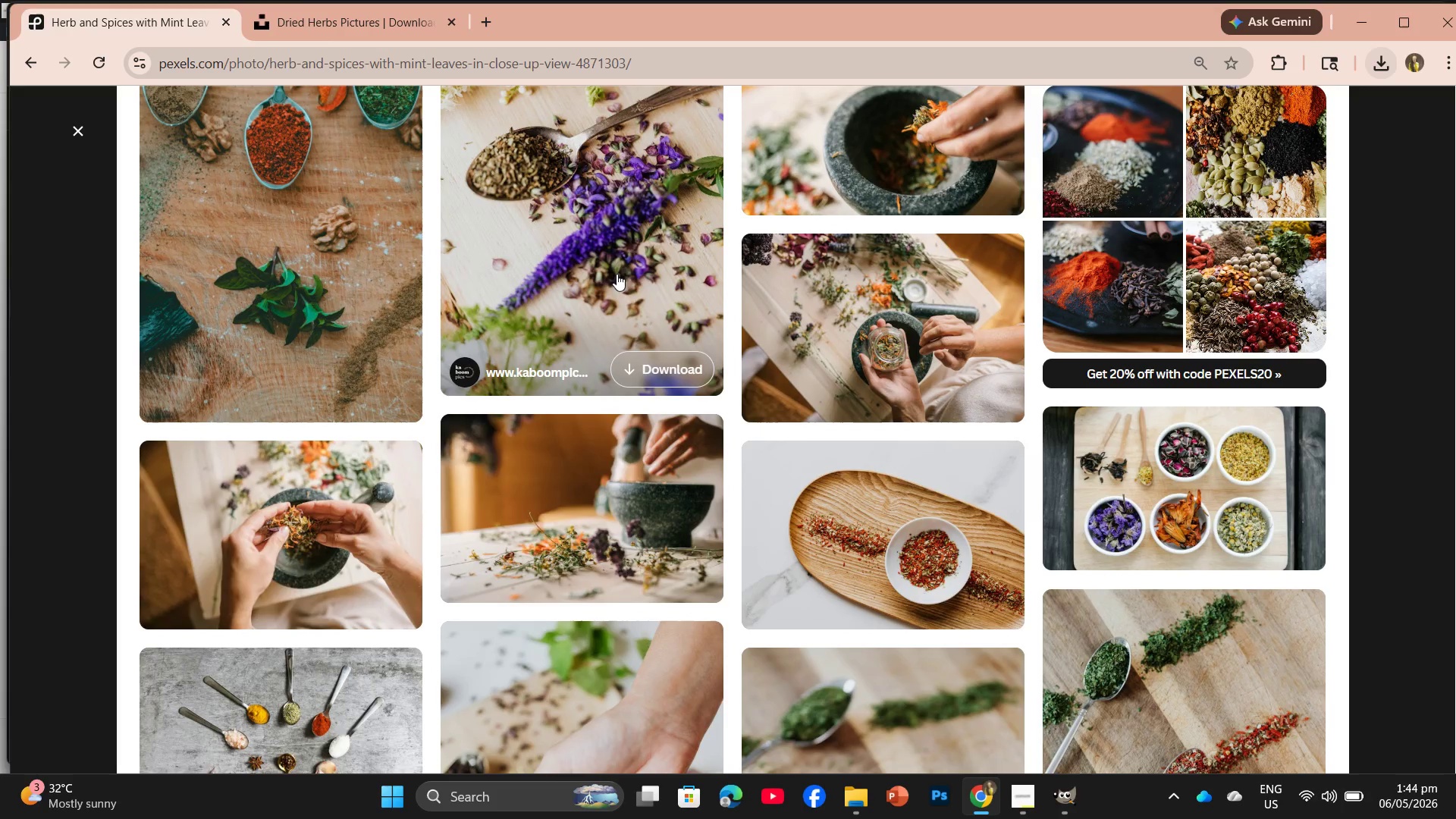 
left_click([642, 351])
 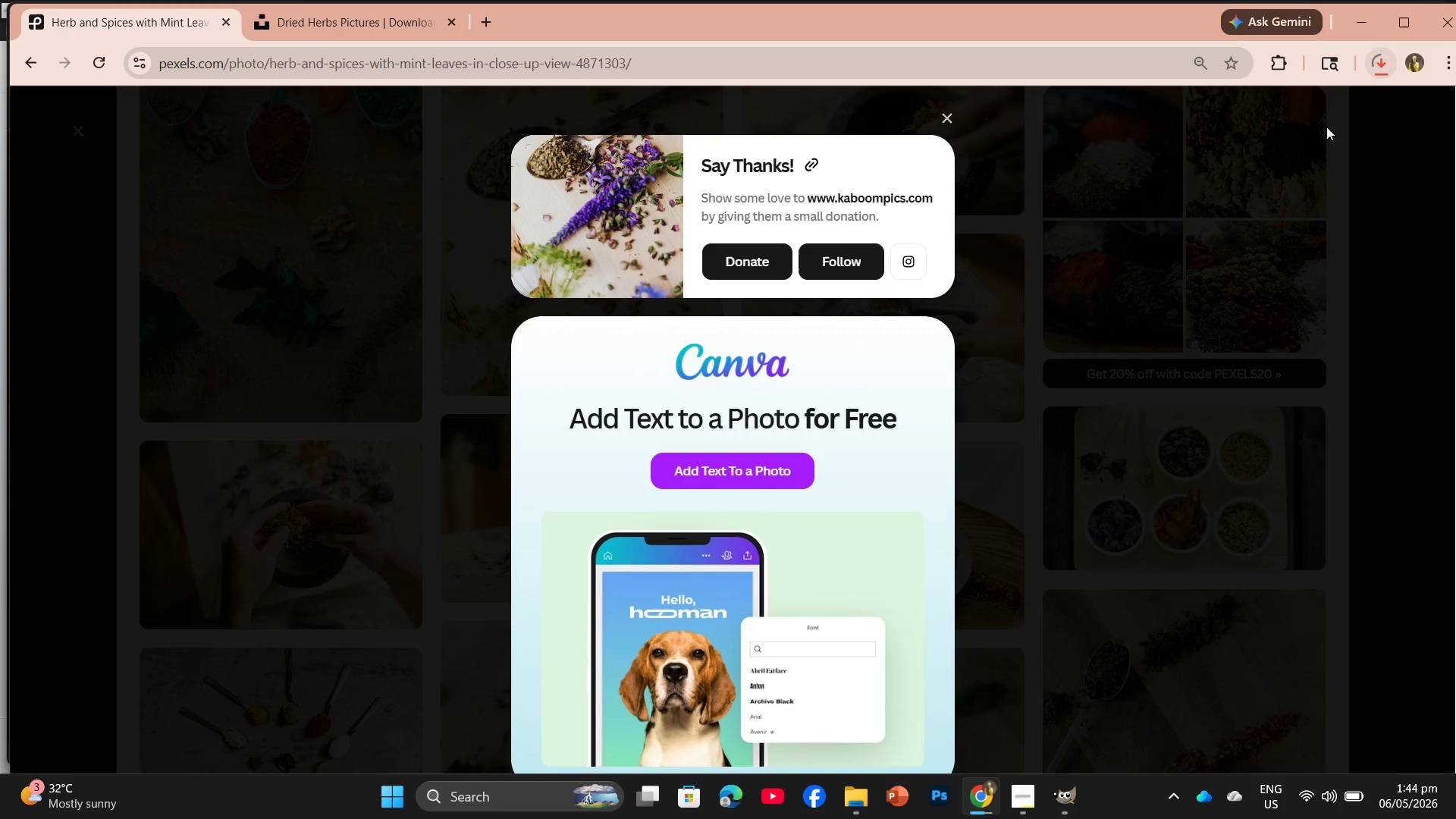 
left_click_drag(start_coordinate=[1224, 114], to_coordinate=[323, 52])
 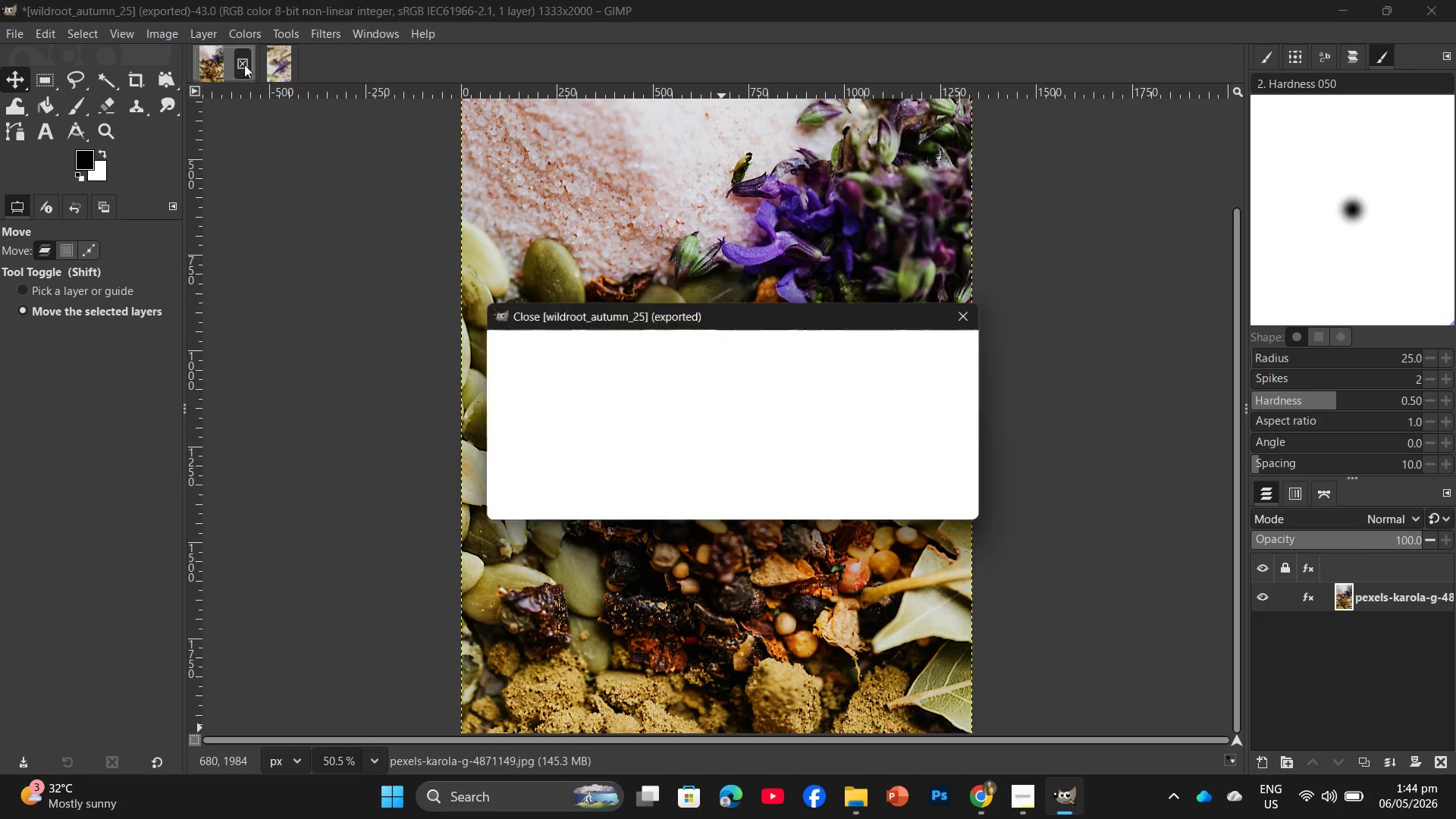 
left_click([782, 509])
 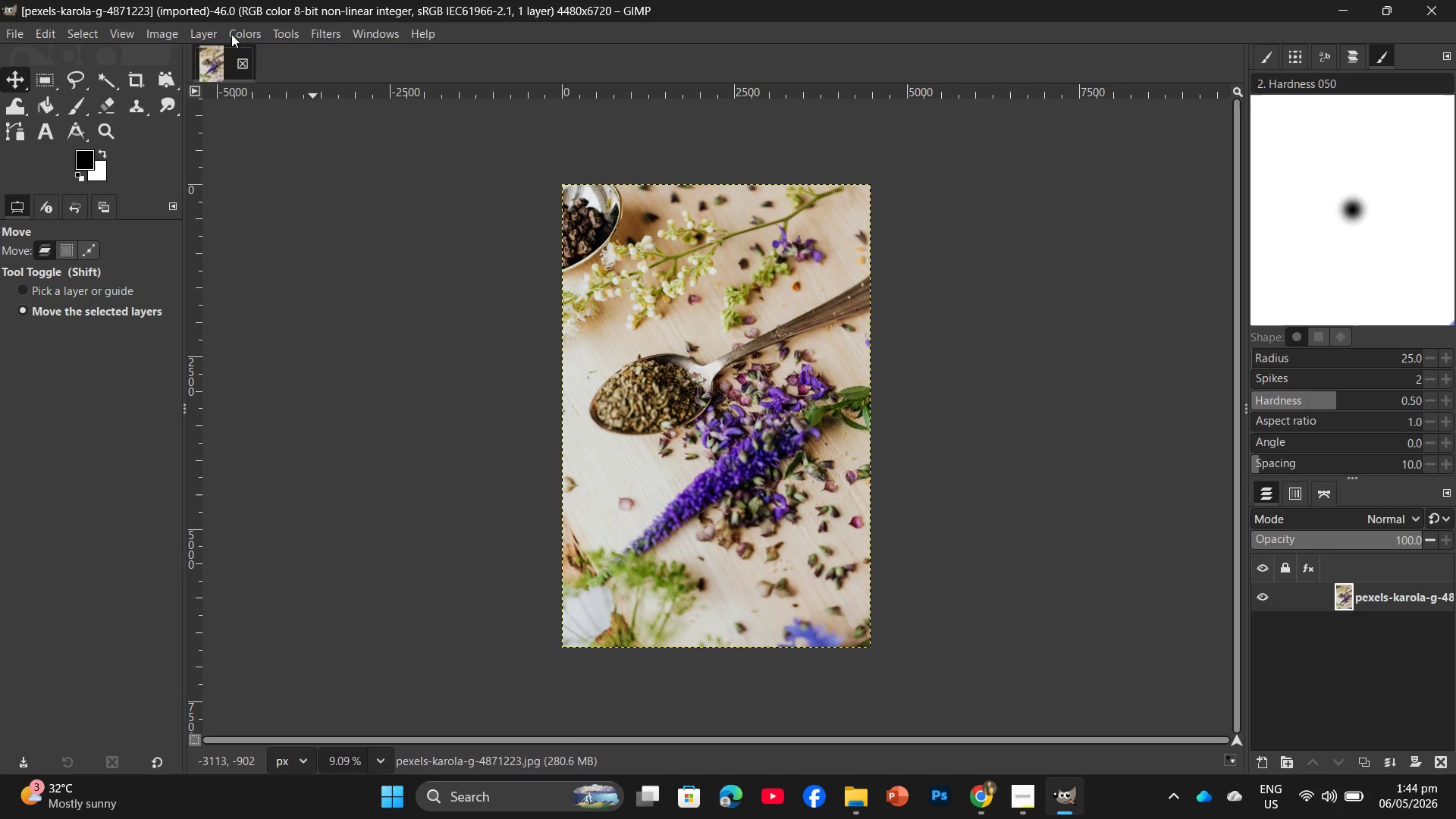 
left_click([159, 30])
 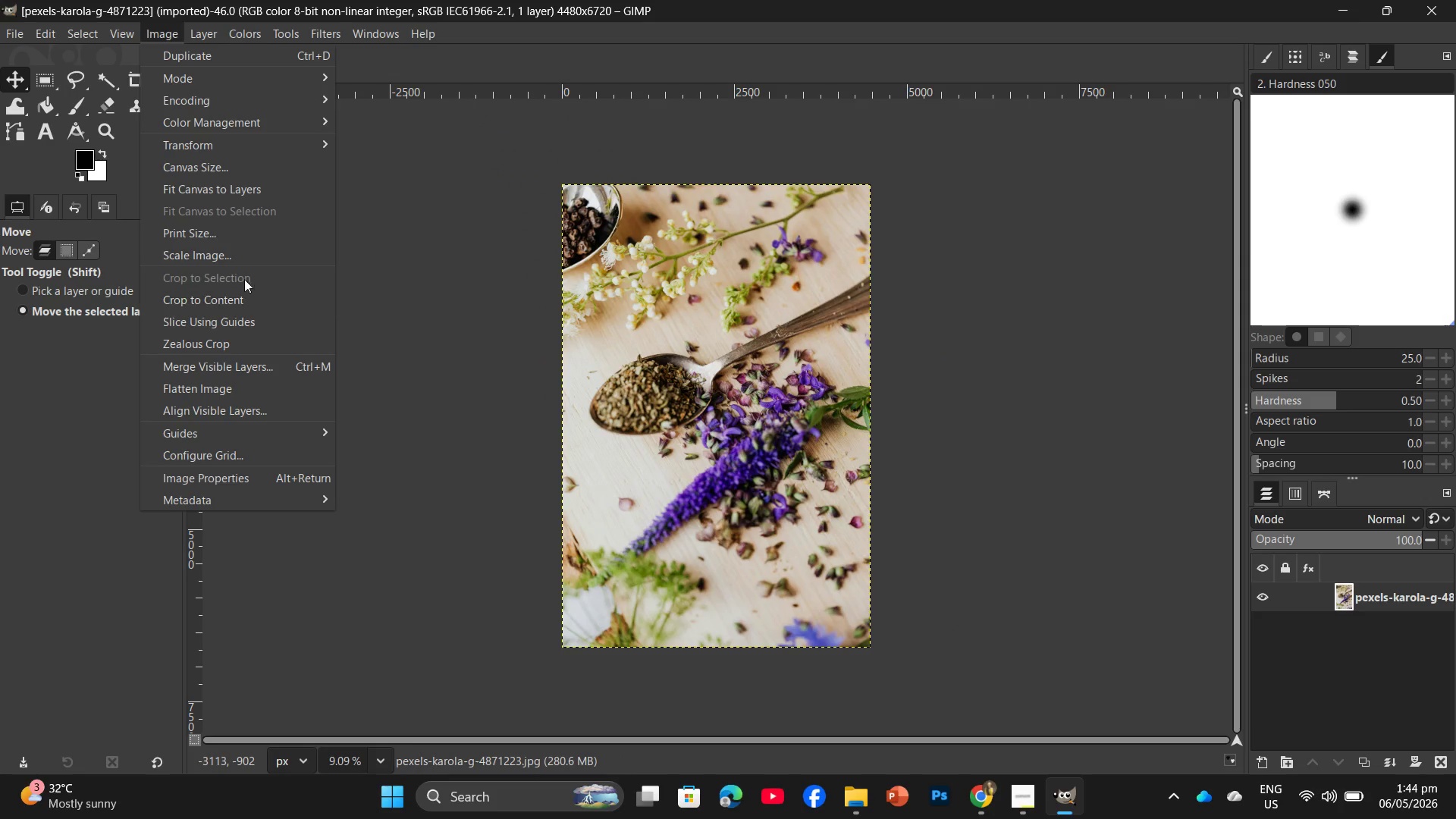 
left_click([246, 255])
 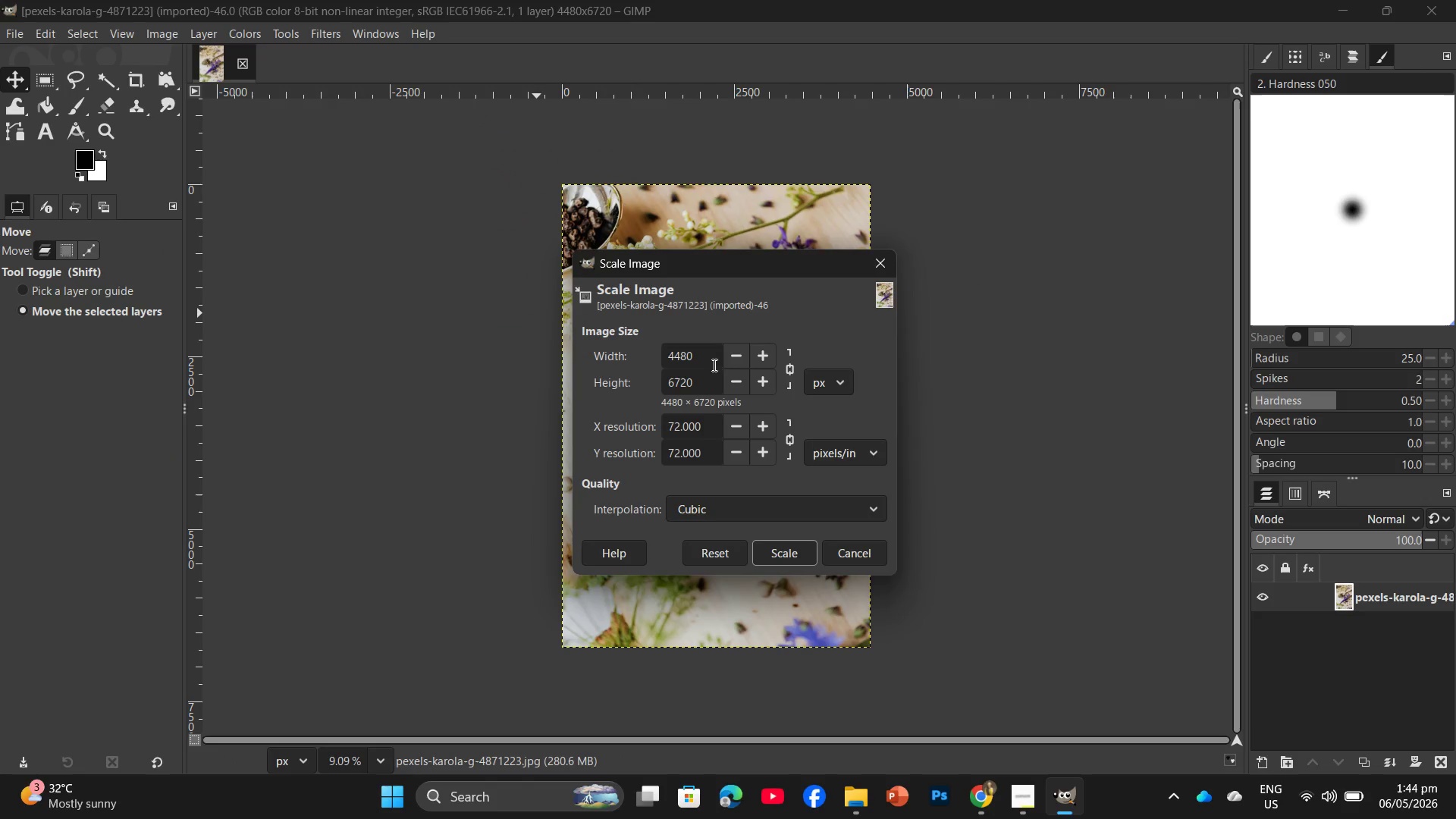 
left_click_drag(start_coordinate=[703, 381], to_coordinate=[659, 391])
 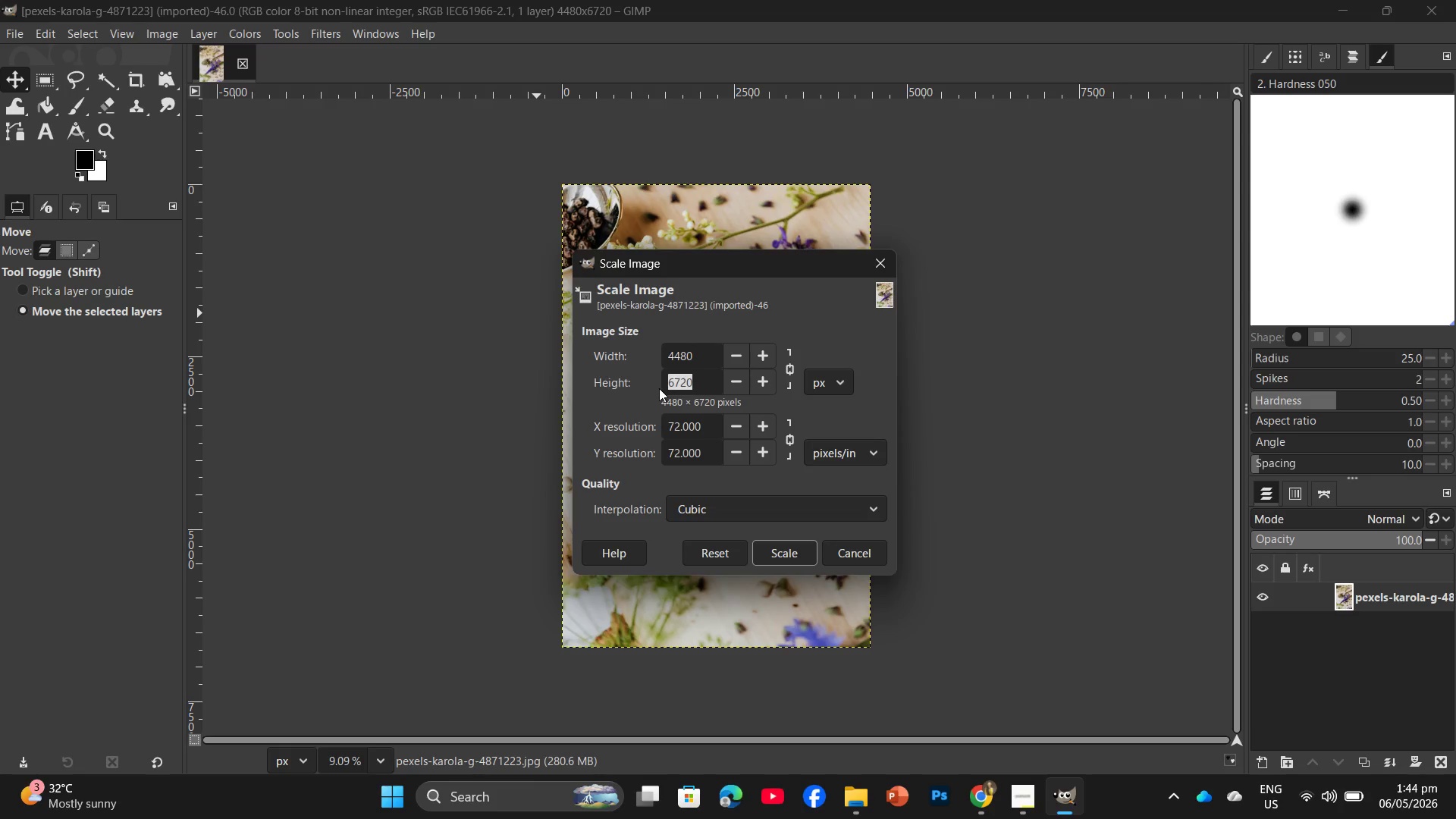 
key(Numpad2)
 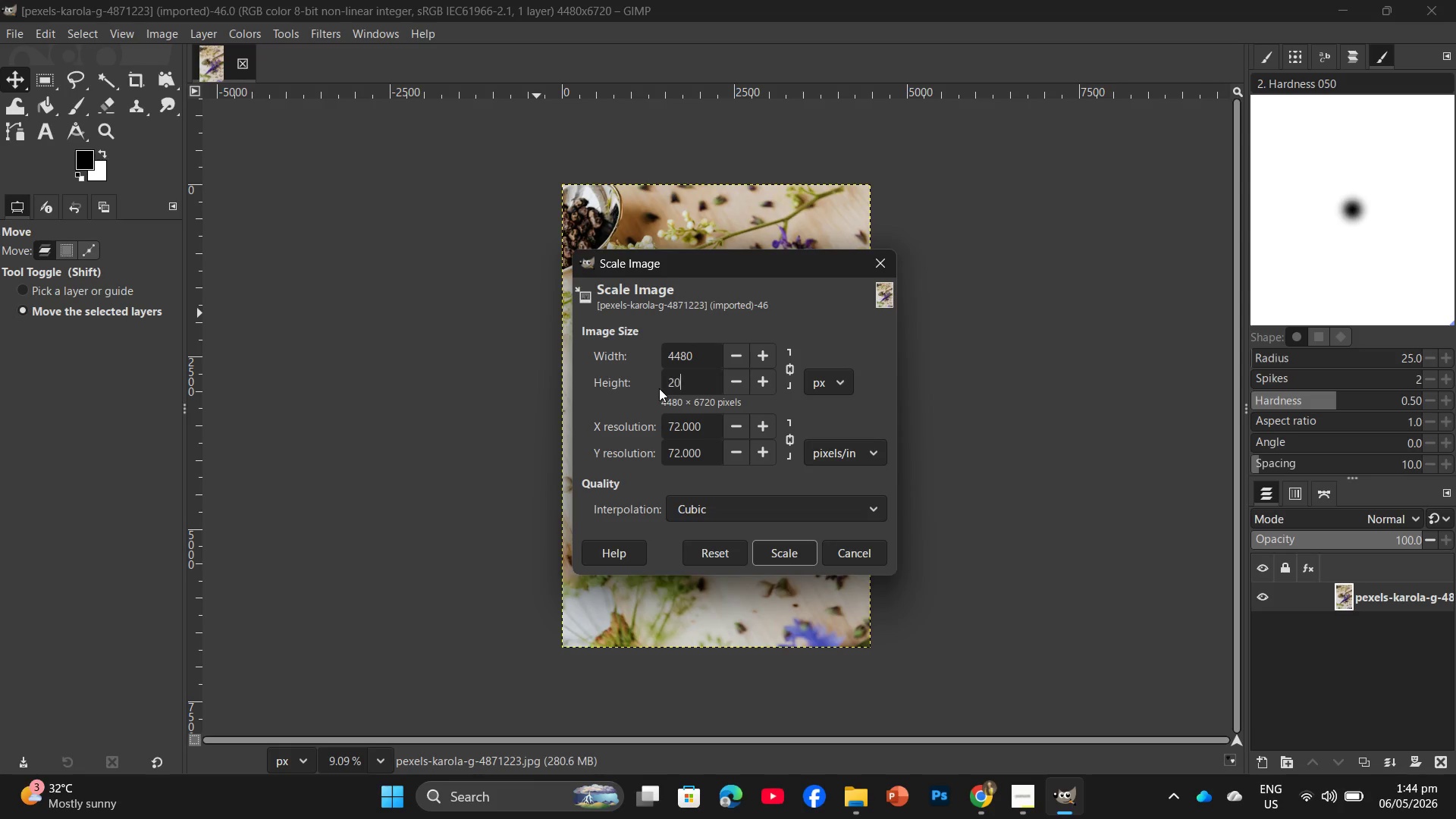 
key(Numpad0)
 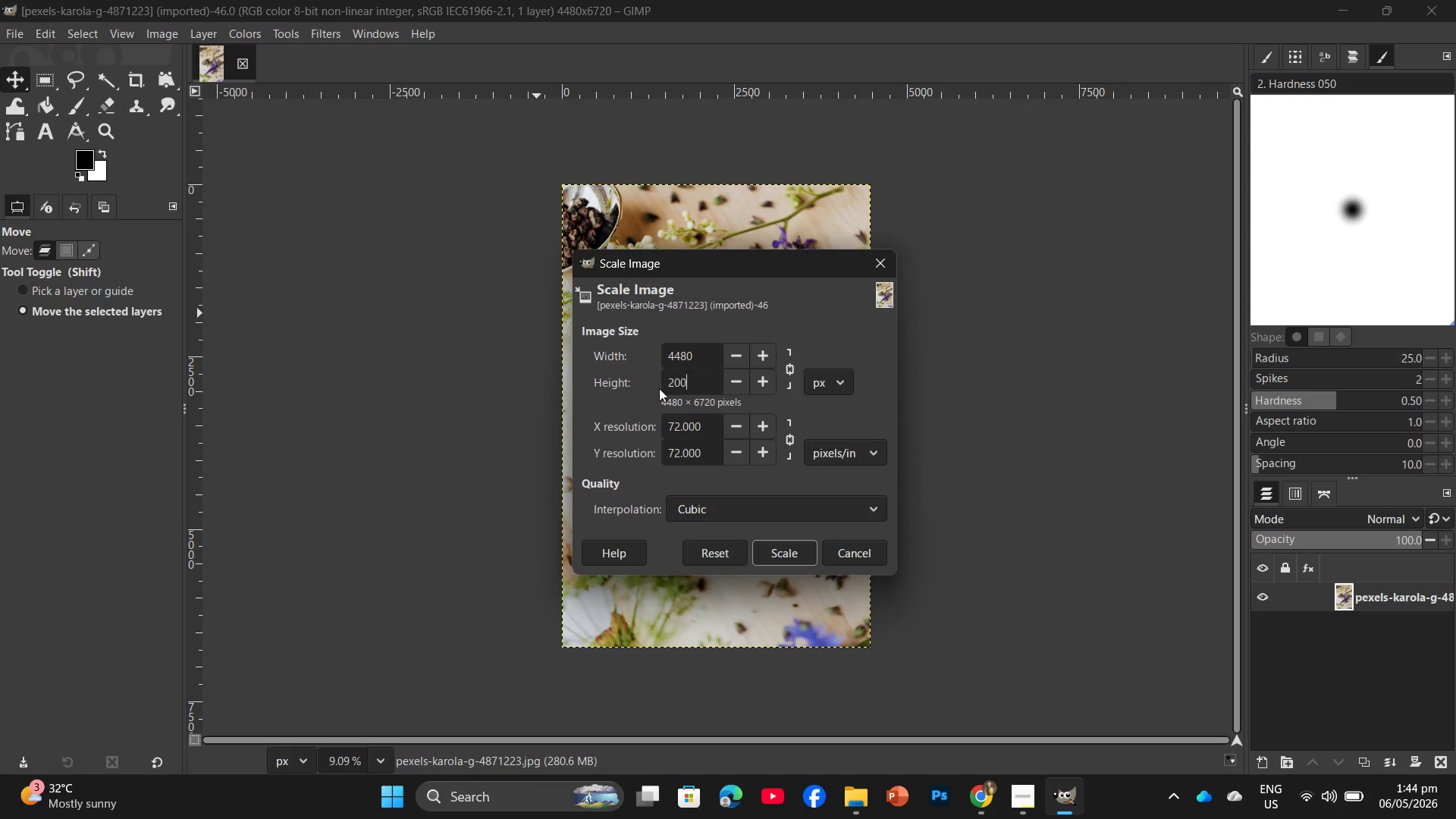 
key(Numpad0)
 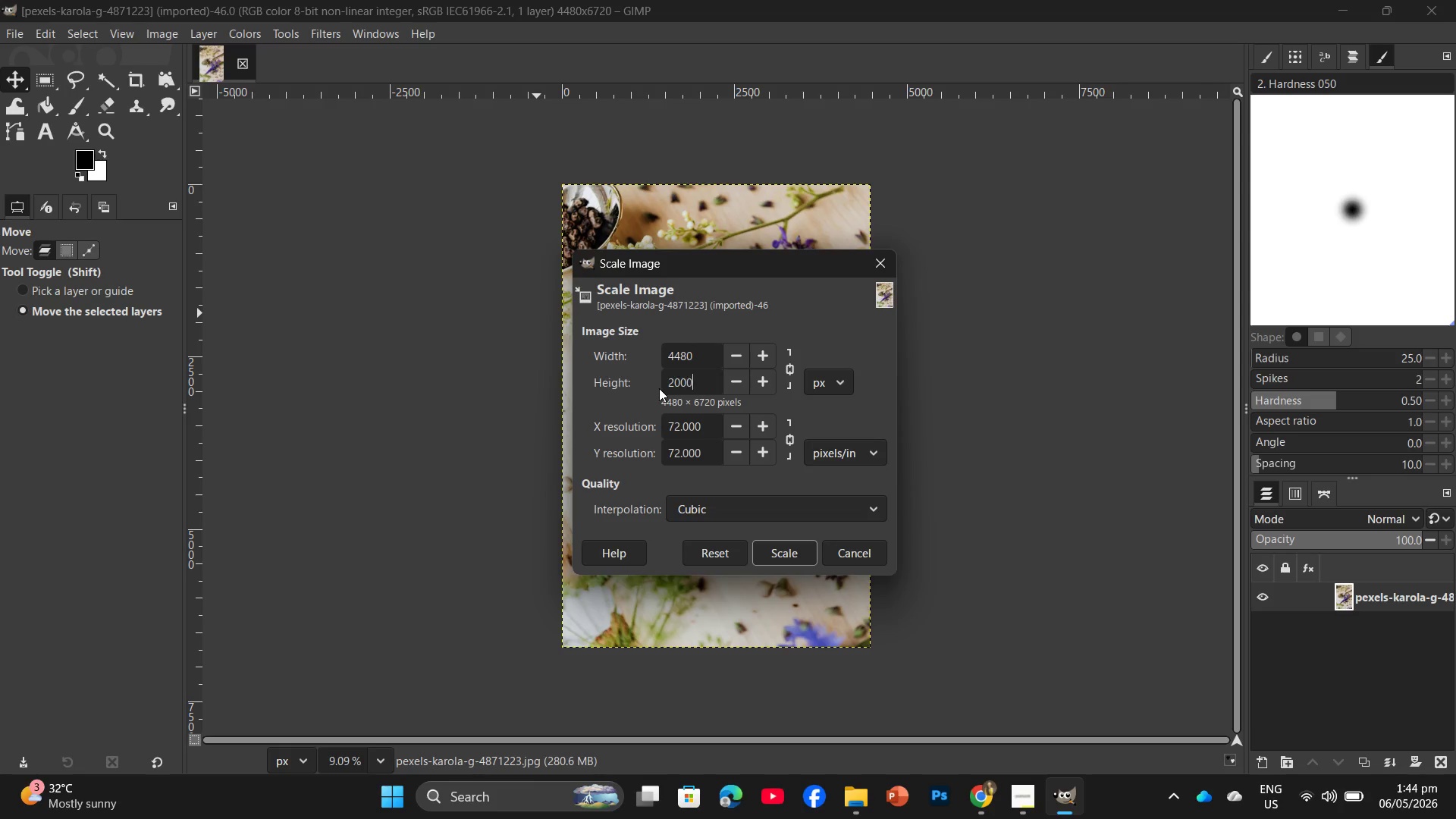 
key(Numpad0)
 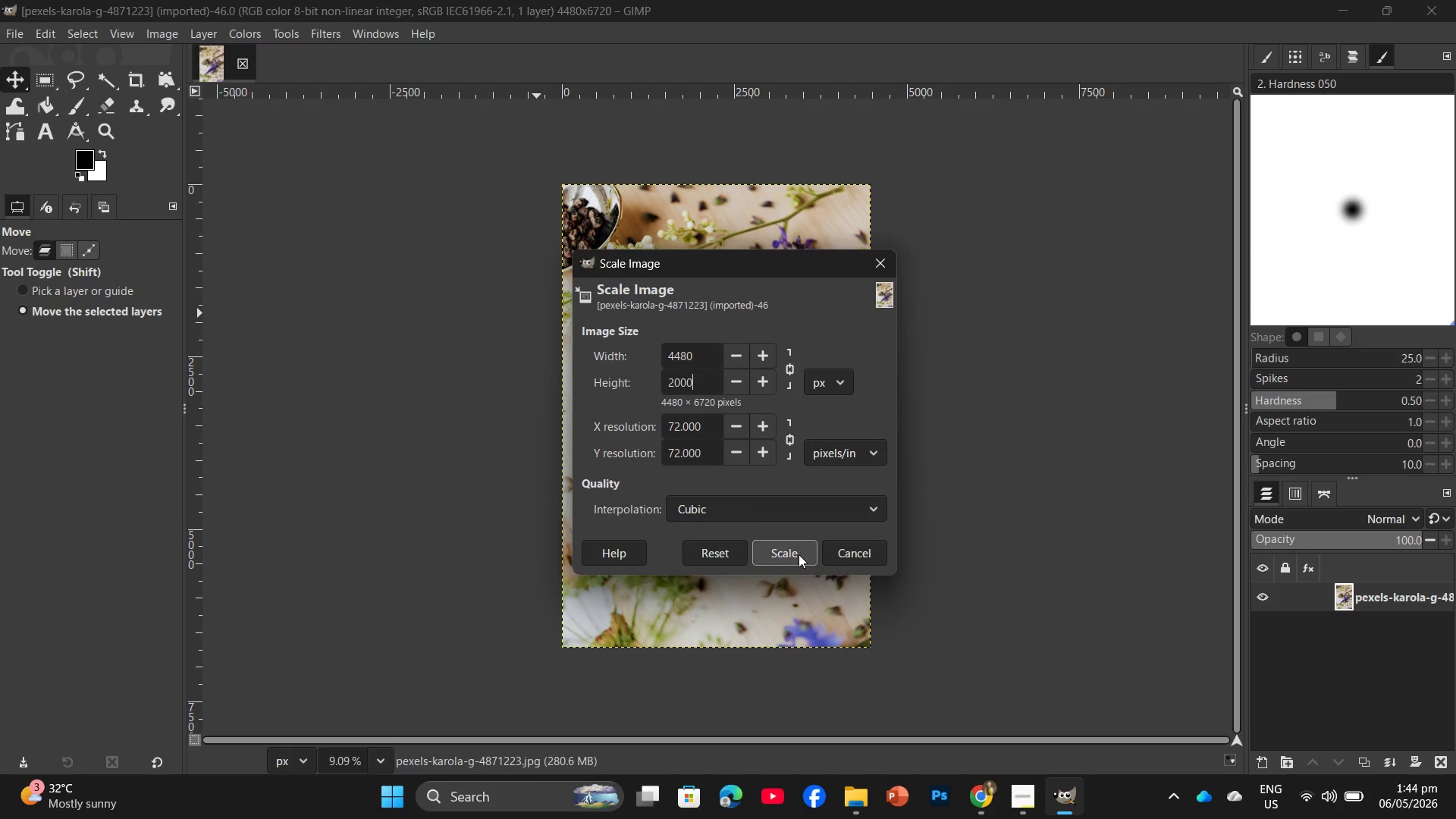 
left_click([802, 557])
 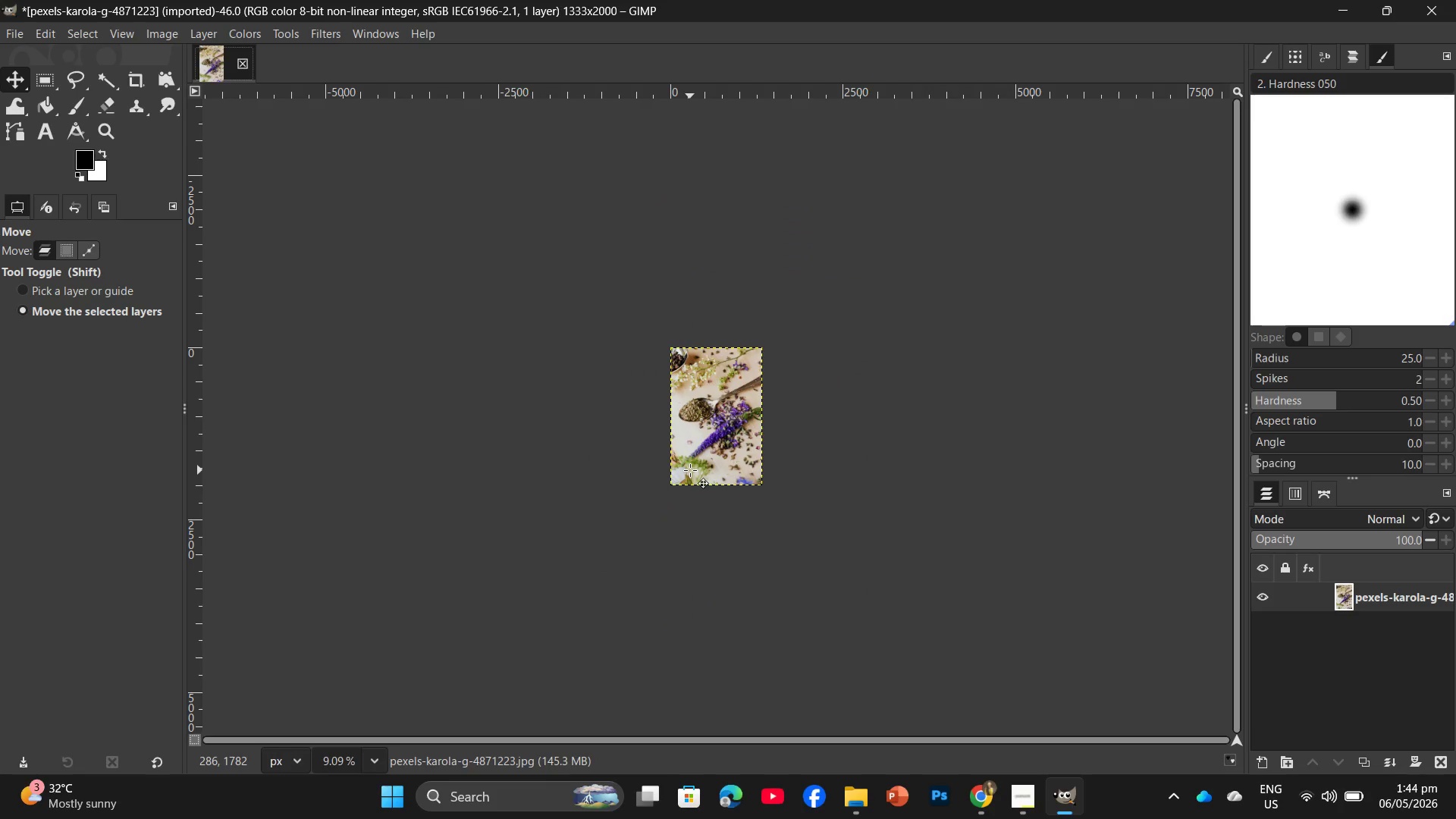 
wait(5.42)
 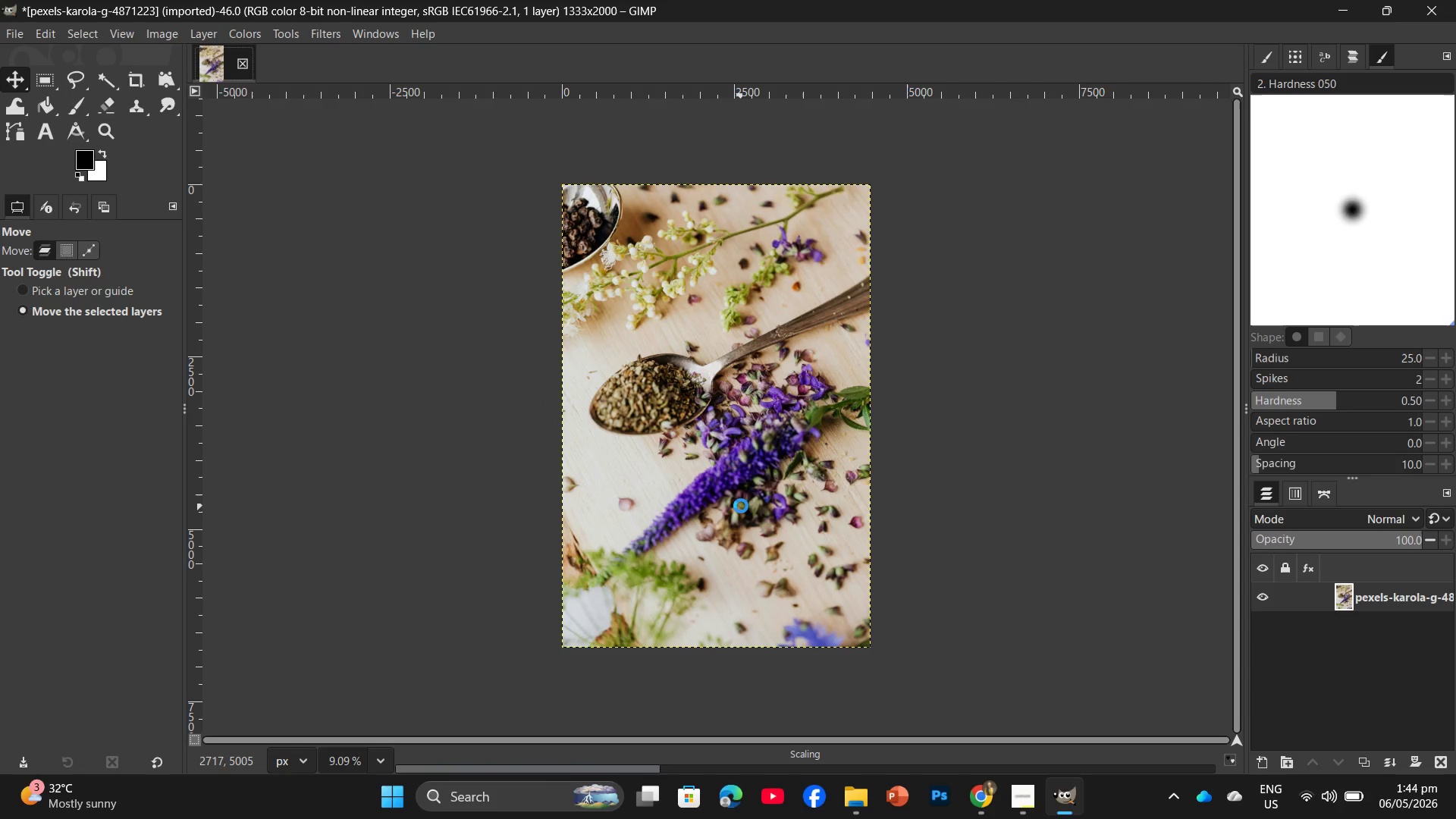 
hold_key(key=ControlLeft, duration=2.53)
scroll: coordinate [713, 405], scroll_direction: up, amount: 21.0
 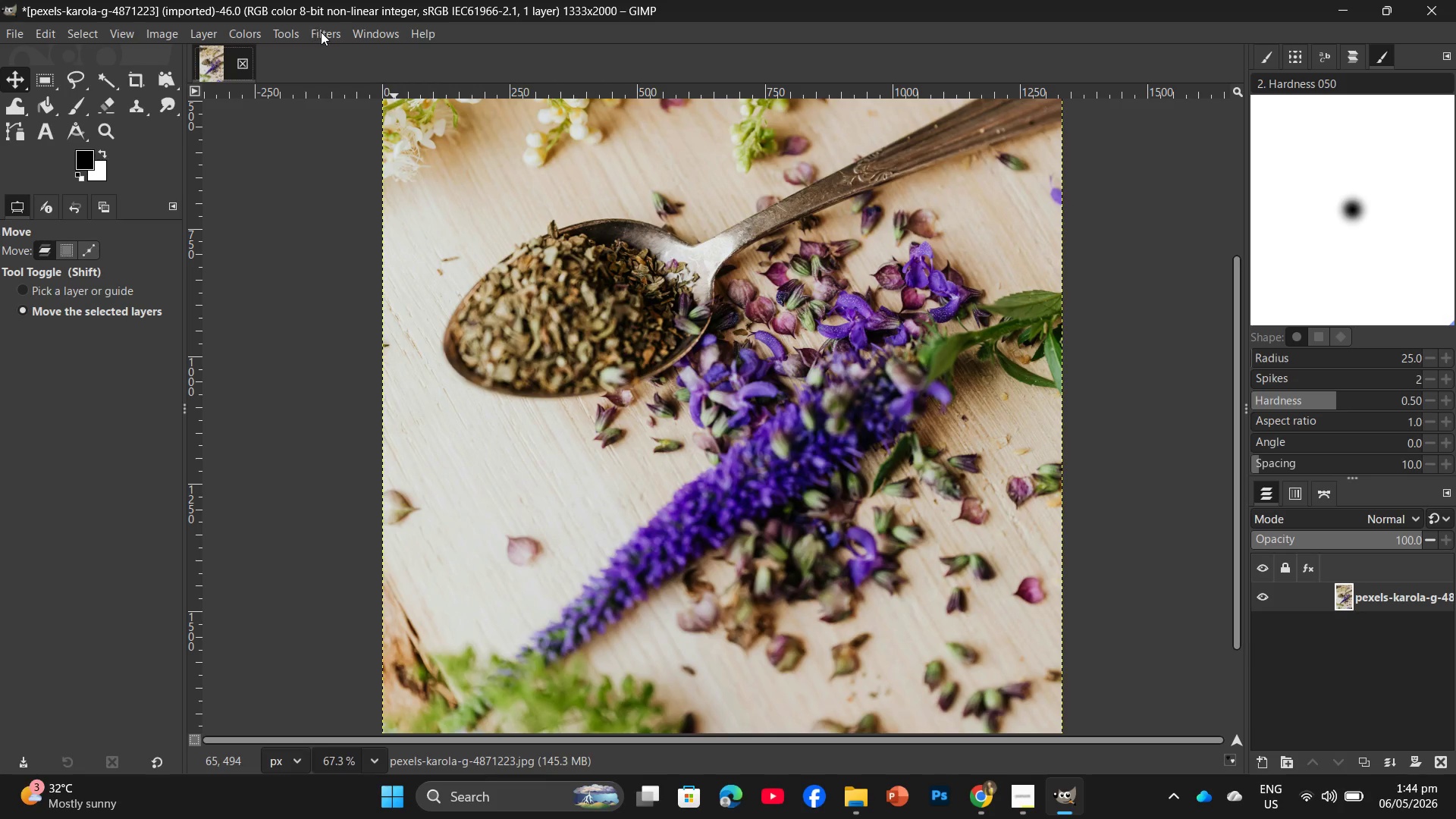 
left_click([322, 33])
 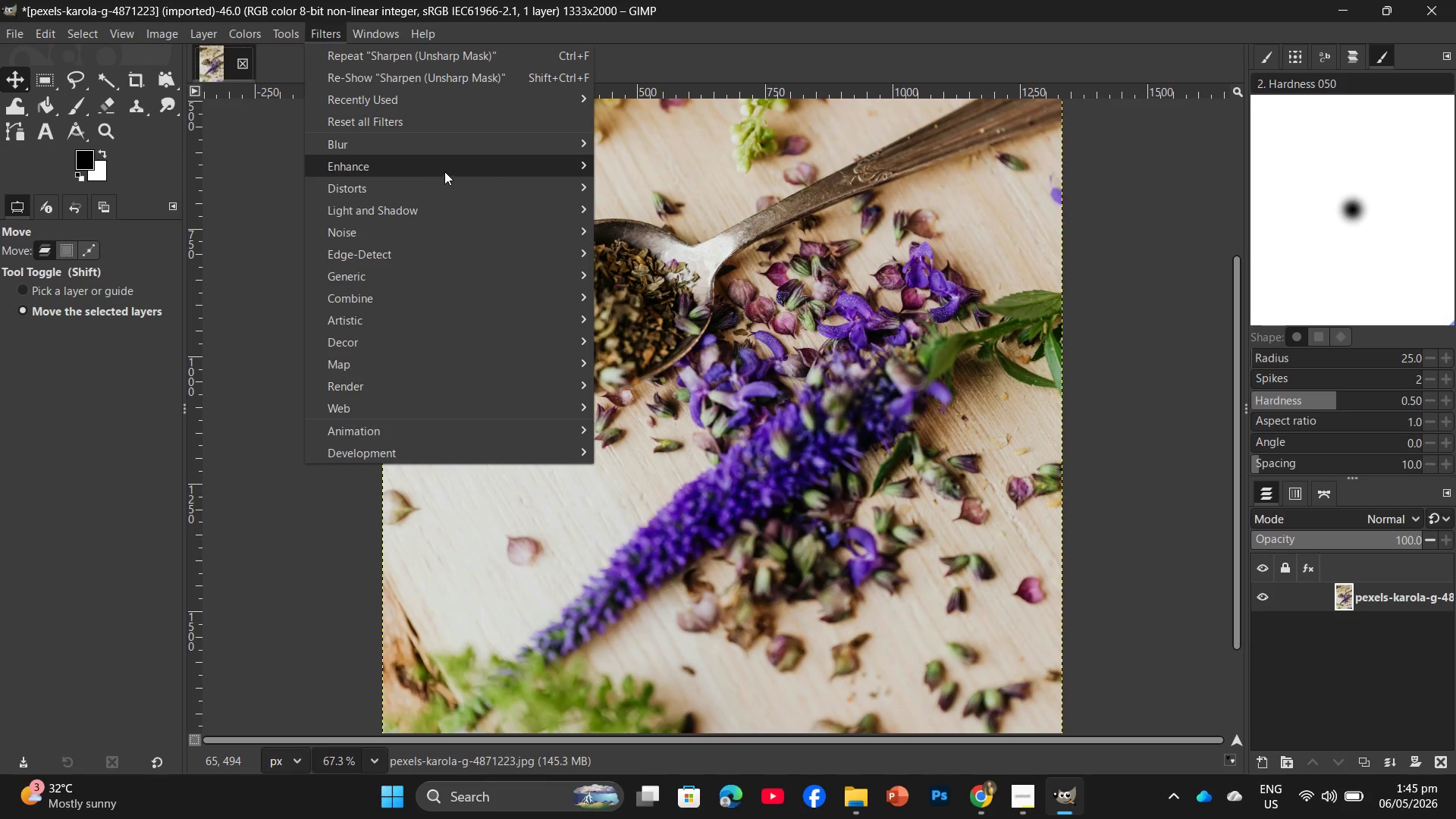 
left_click([445, 169])
 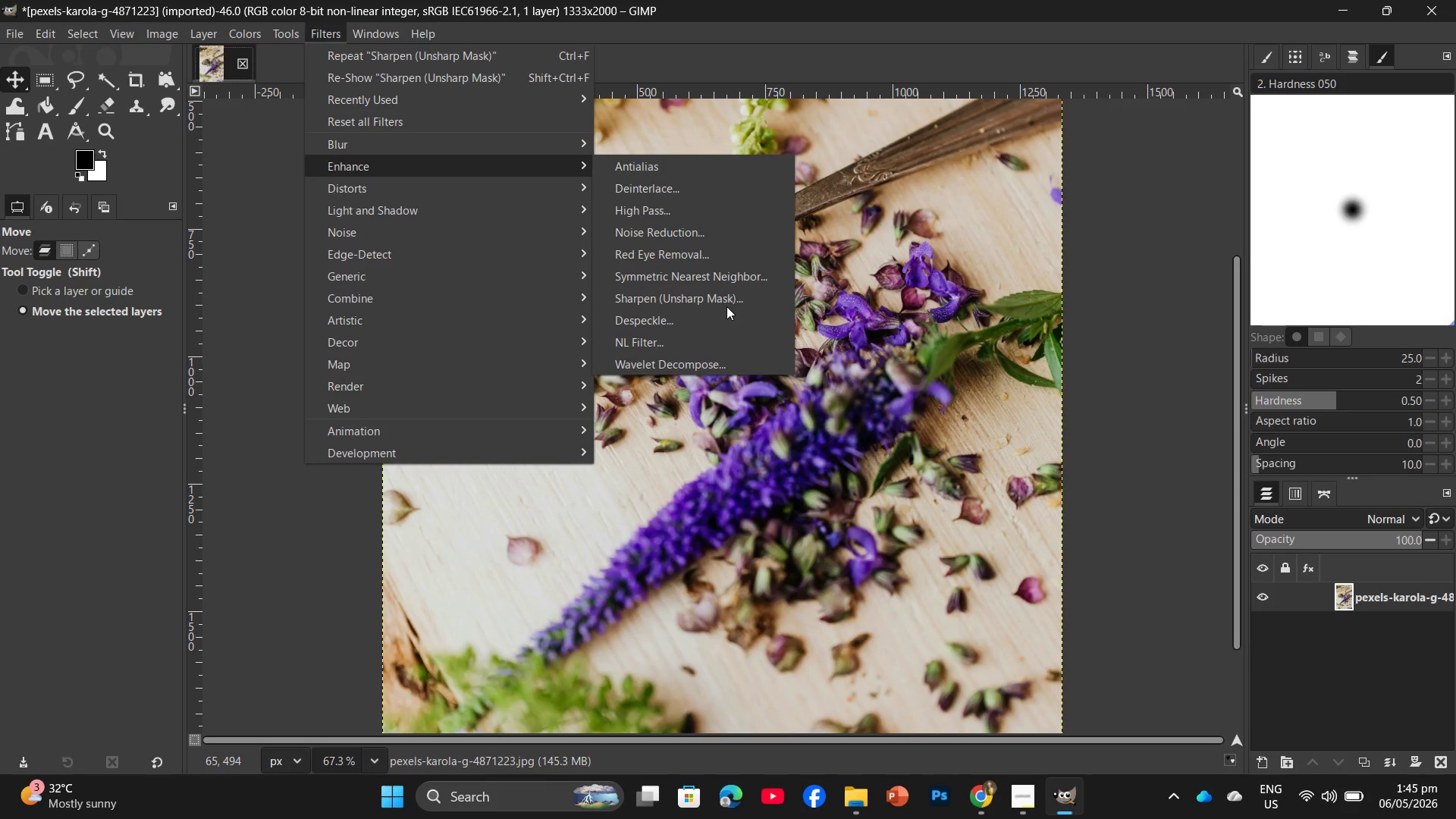 
left_click([729, 300])
 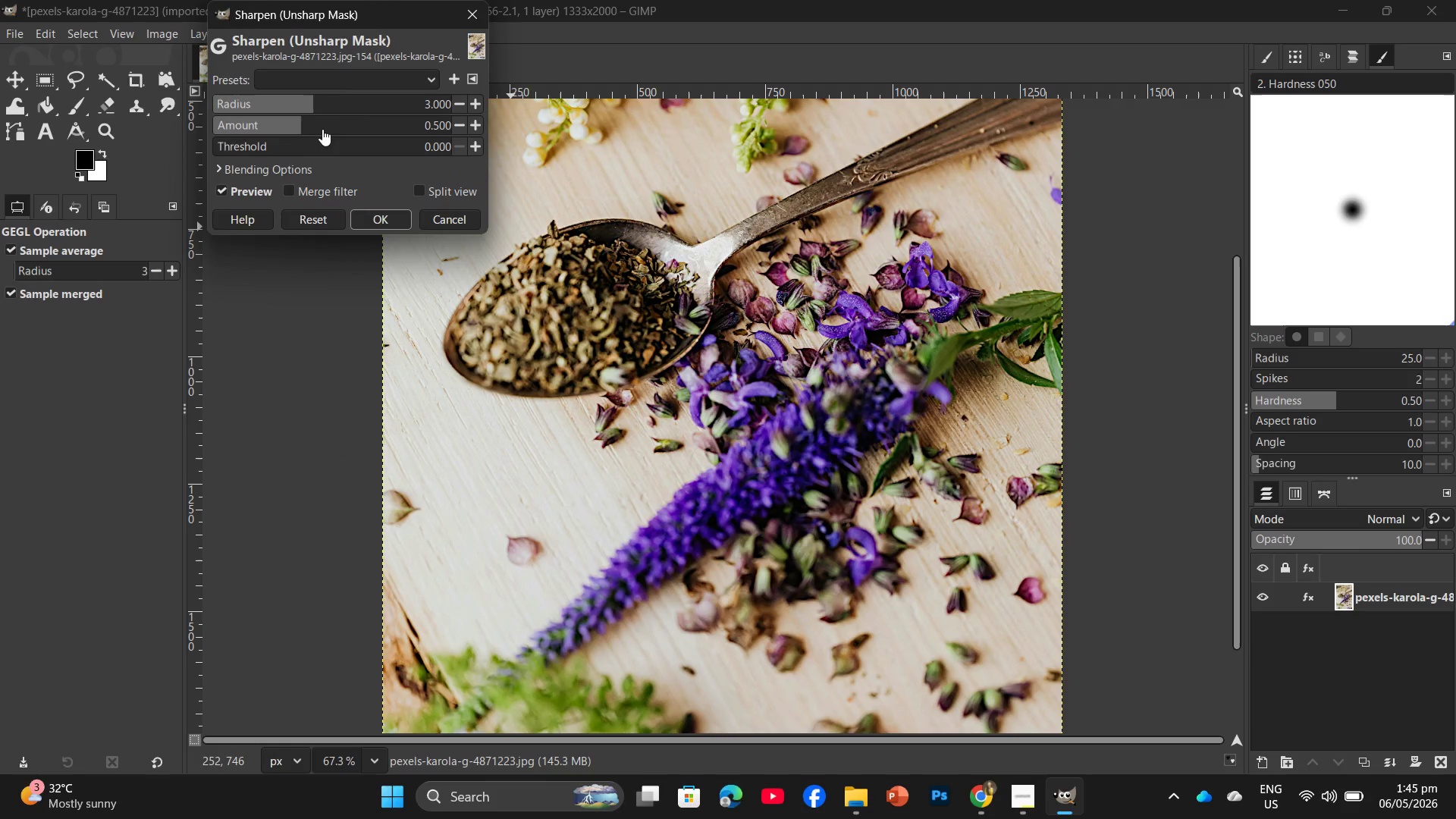 
left_click_drag(start_coordinate=[302, 127], to_coordinate=[301, 133])
 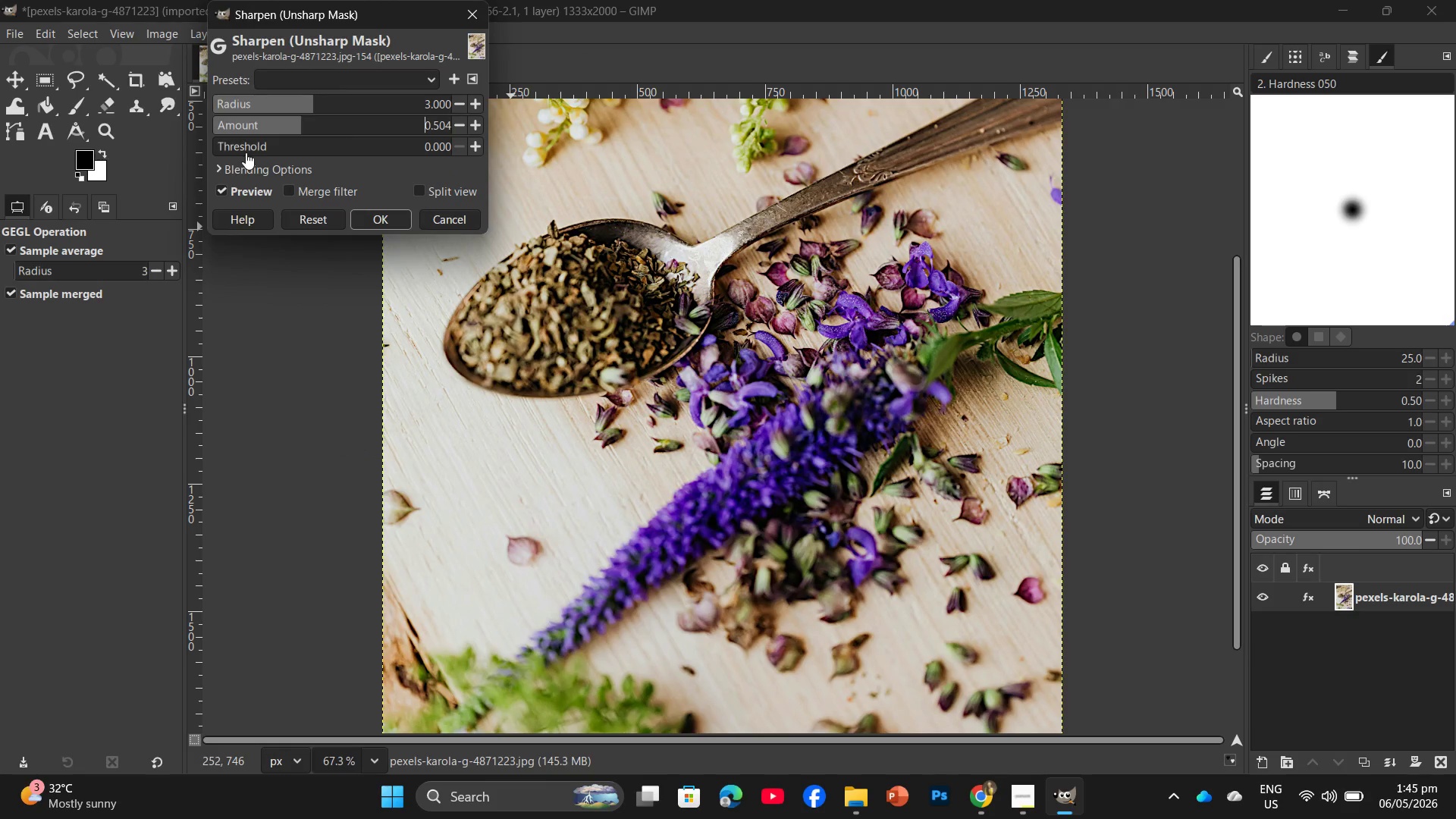 
left_click_drag(start_coordinate=[246, 152], to_coordinate=[312, 165])
 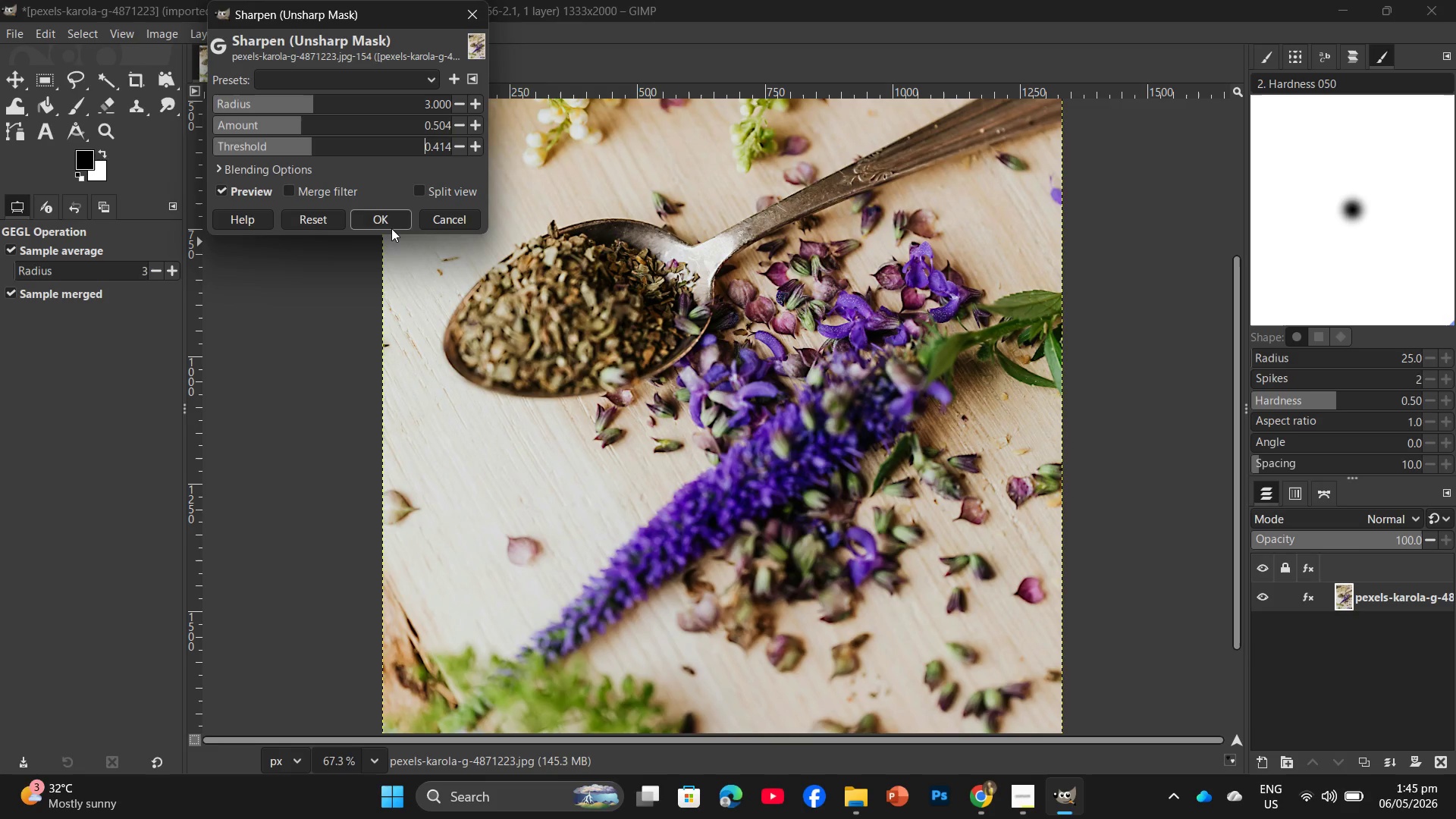 
left_click([390, 225])
 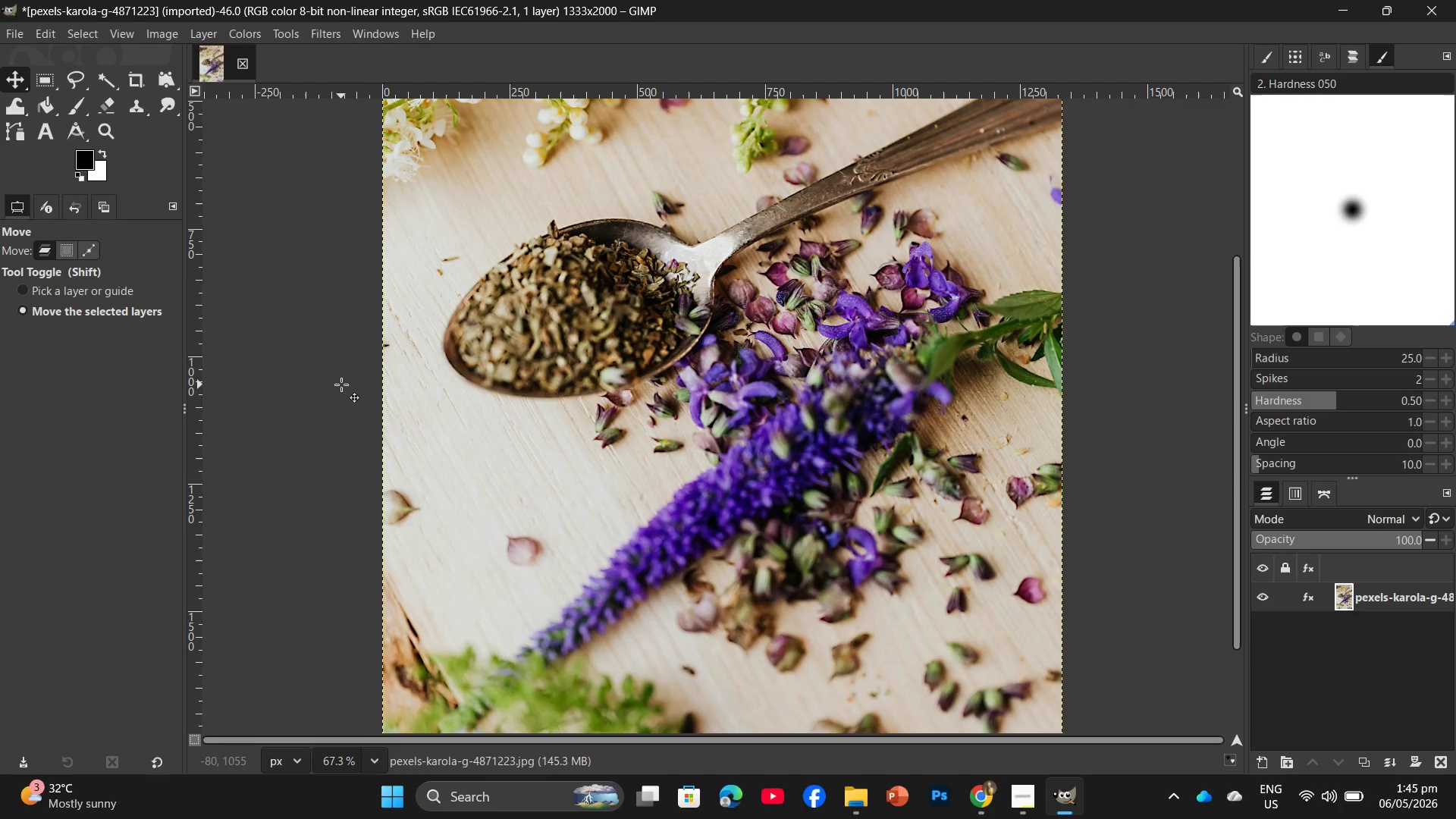 
wait(38.77)
 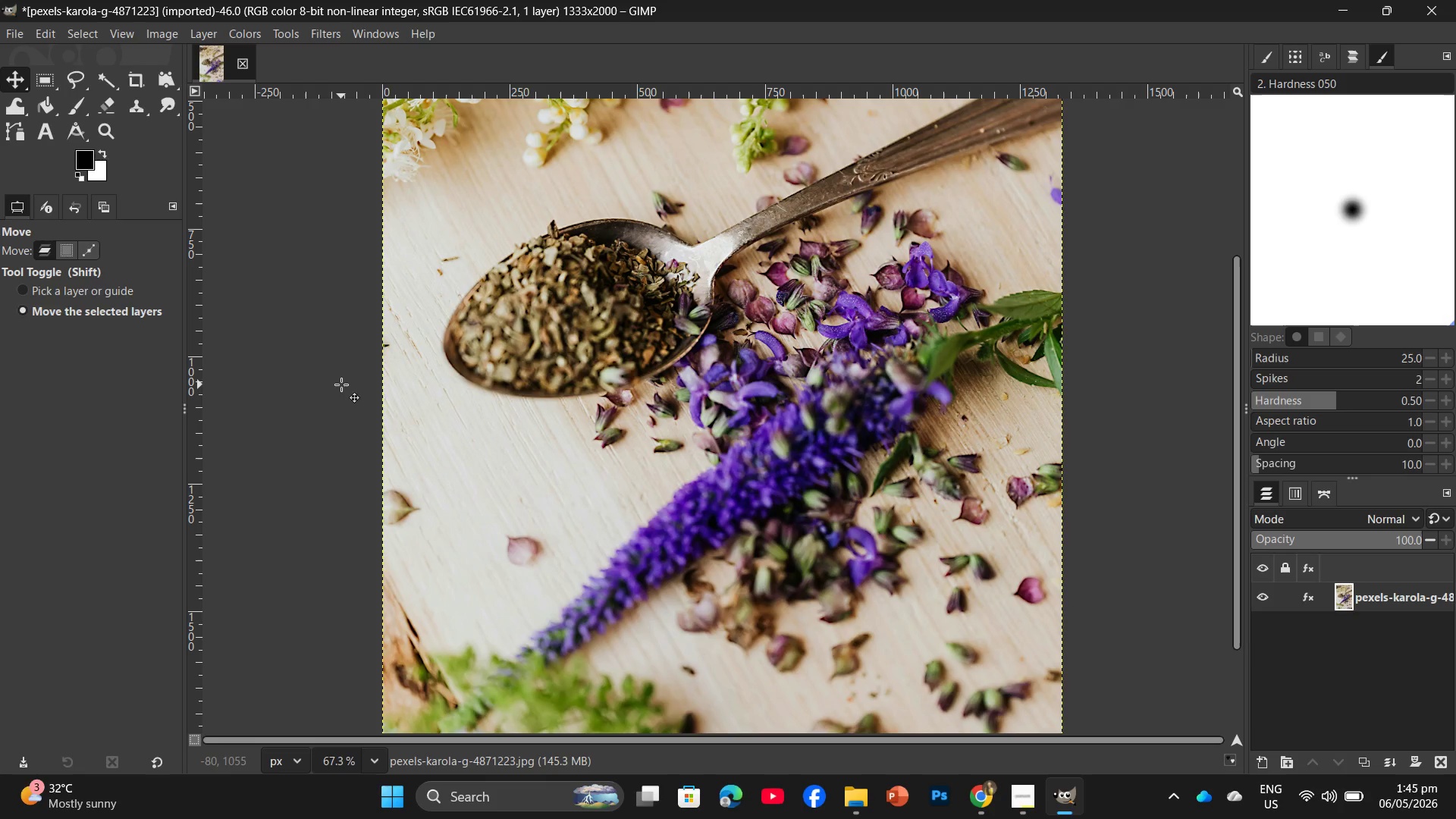 
key(Control+Shift+E)
 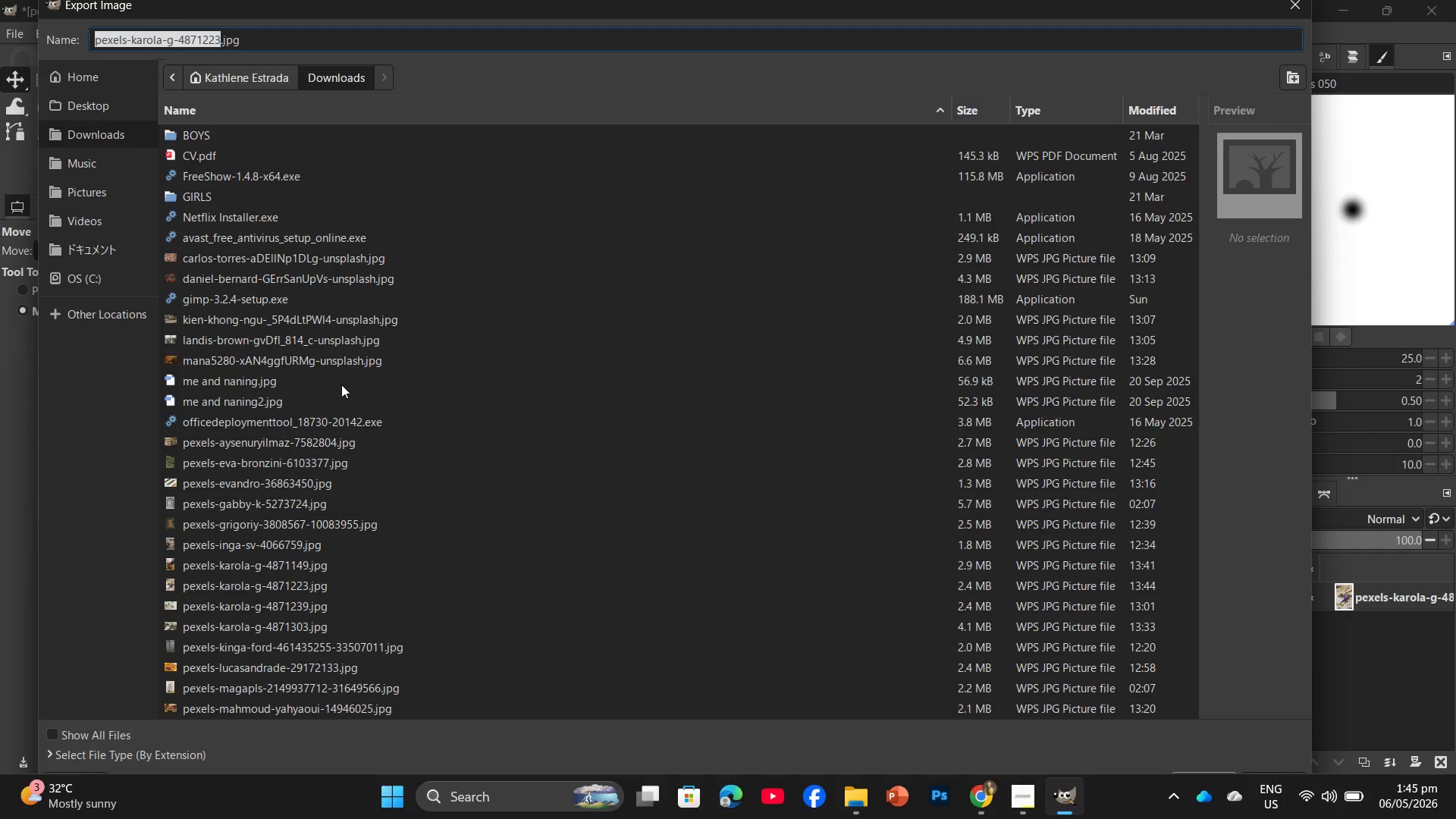 
wait(9.22)
 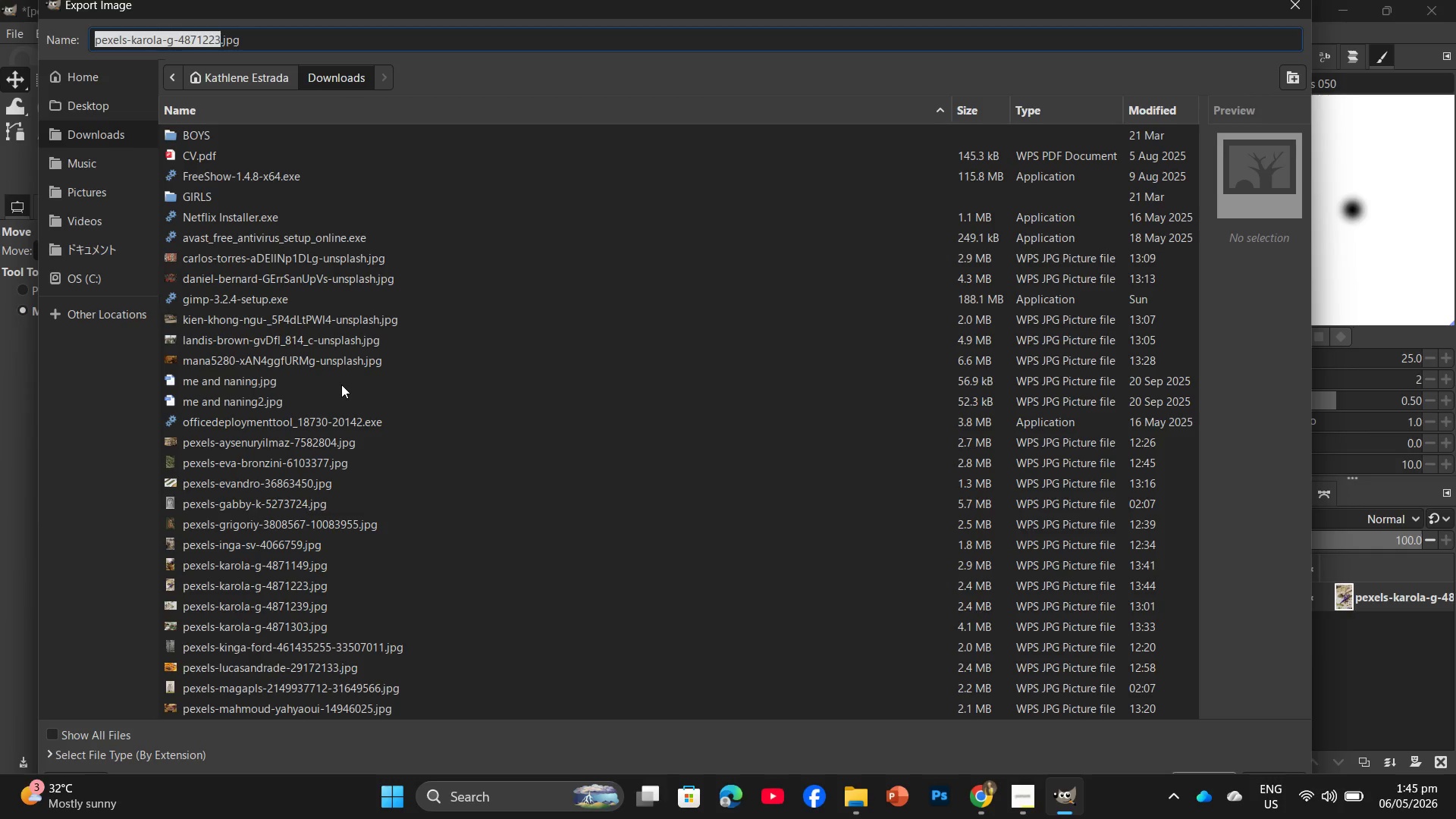 
double_click([105, 115])
 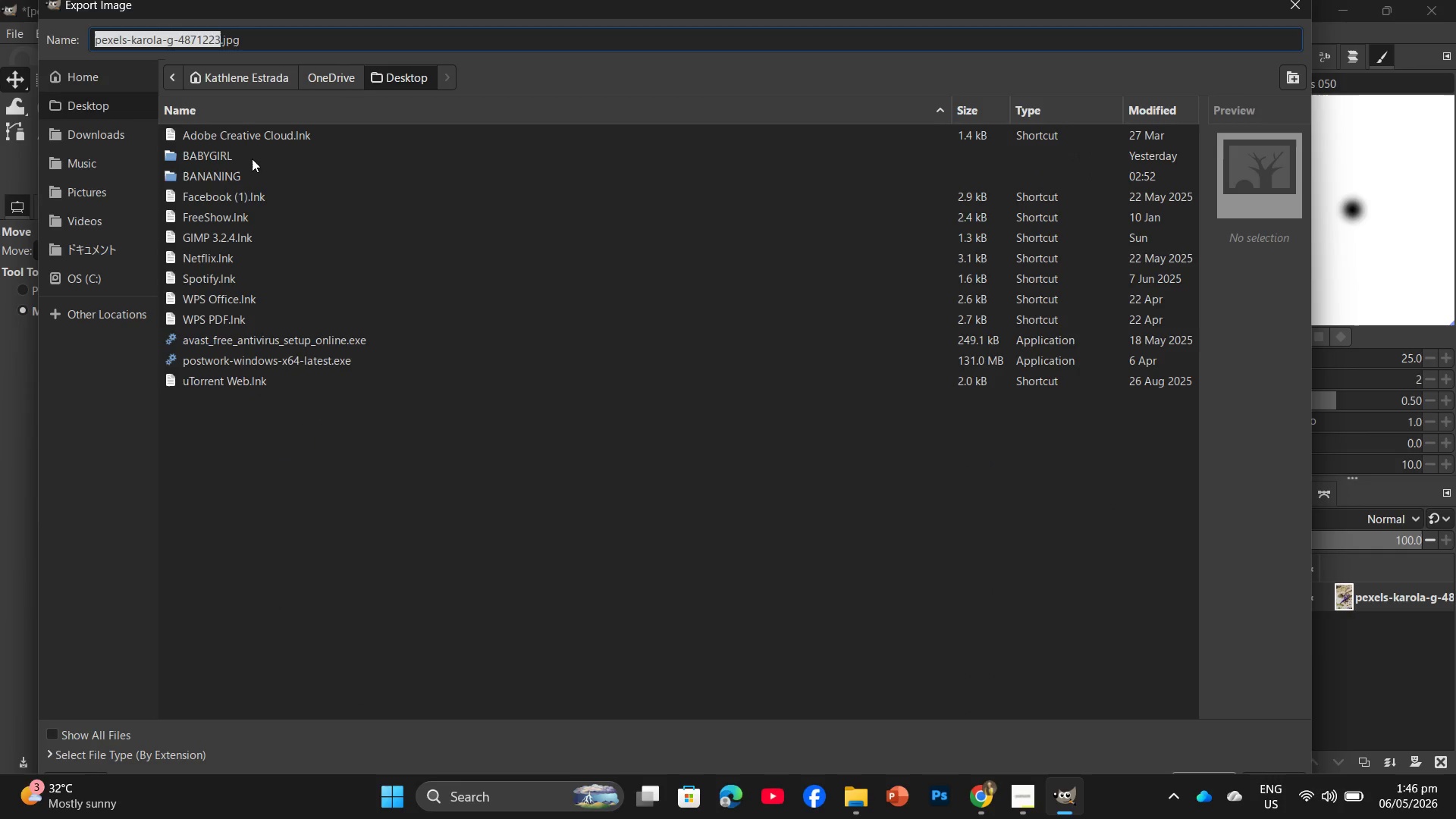 
double_click([254, 157])
 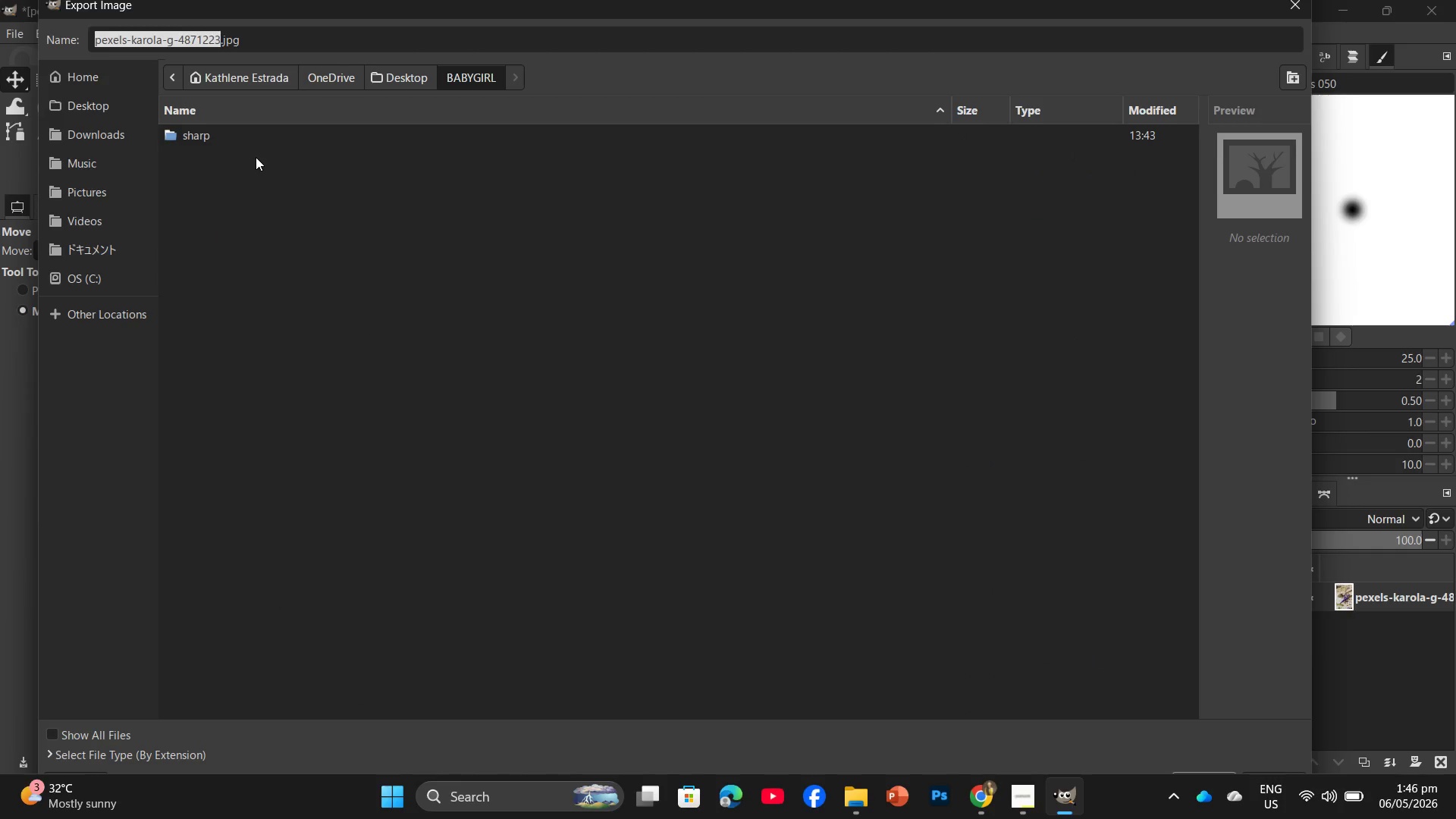 
wait(7.52)
 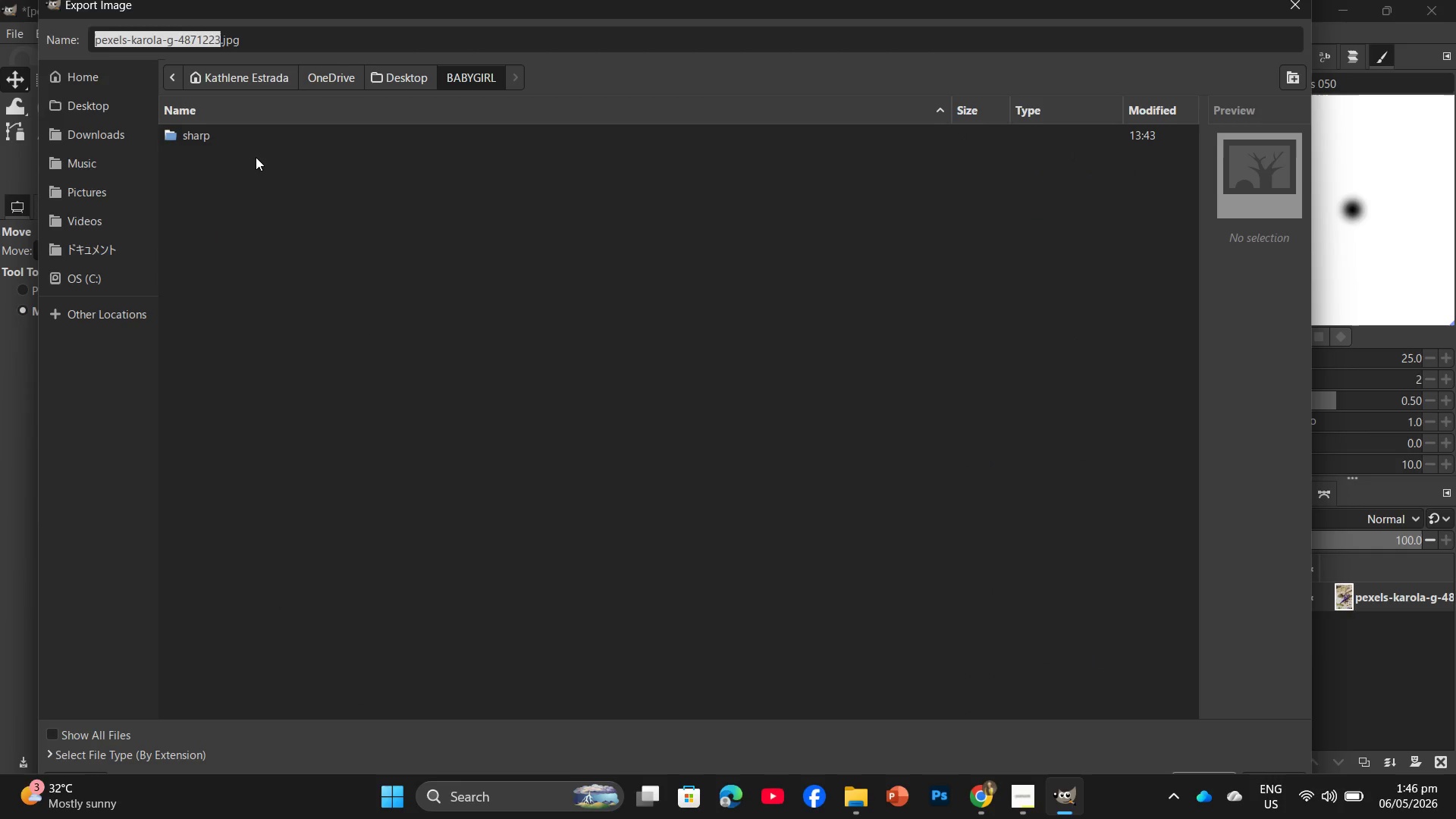 
double_click([268, 135])
 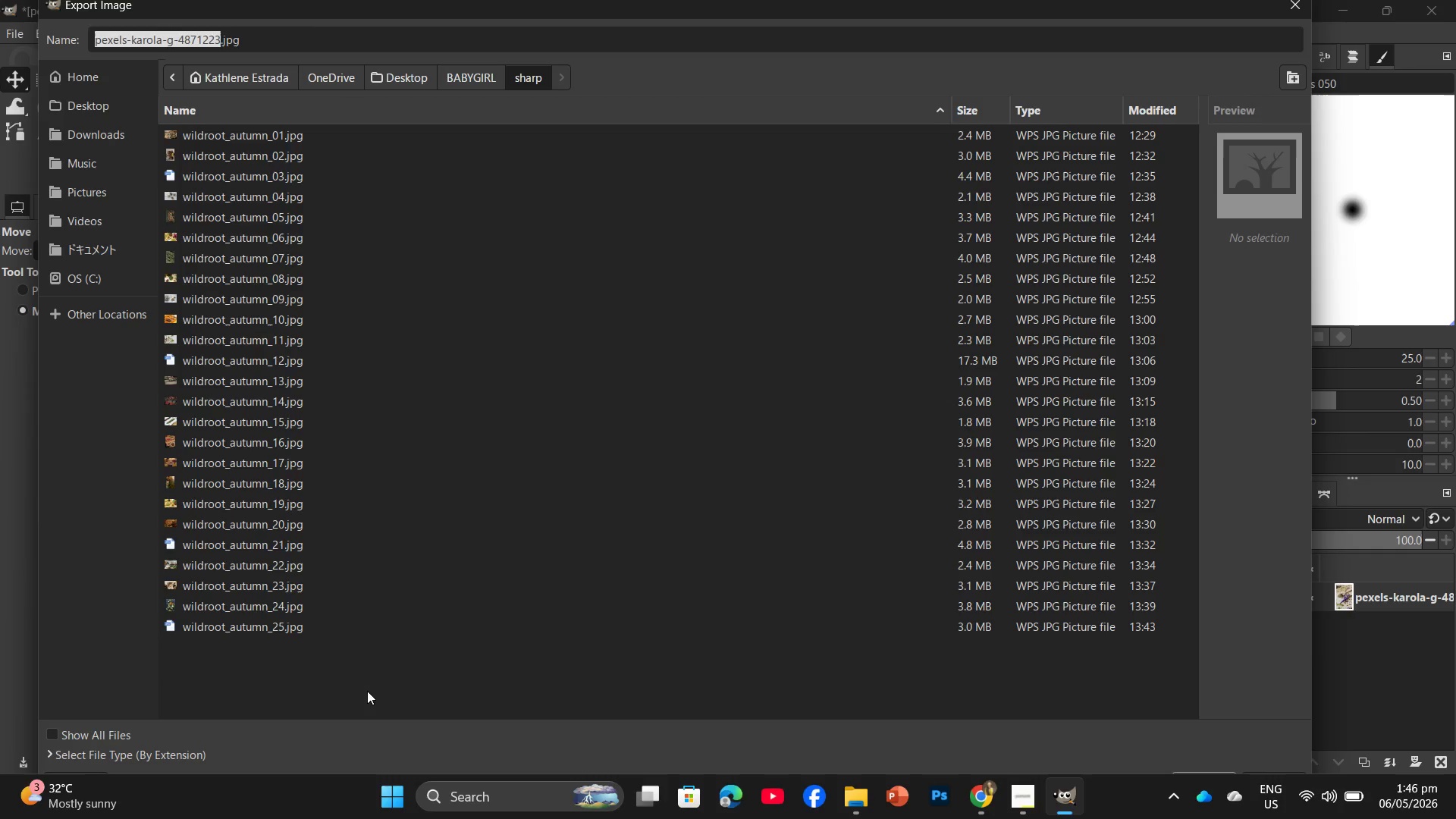 
left_click([352, 627])
 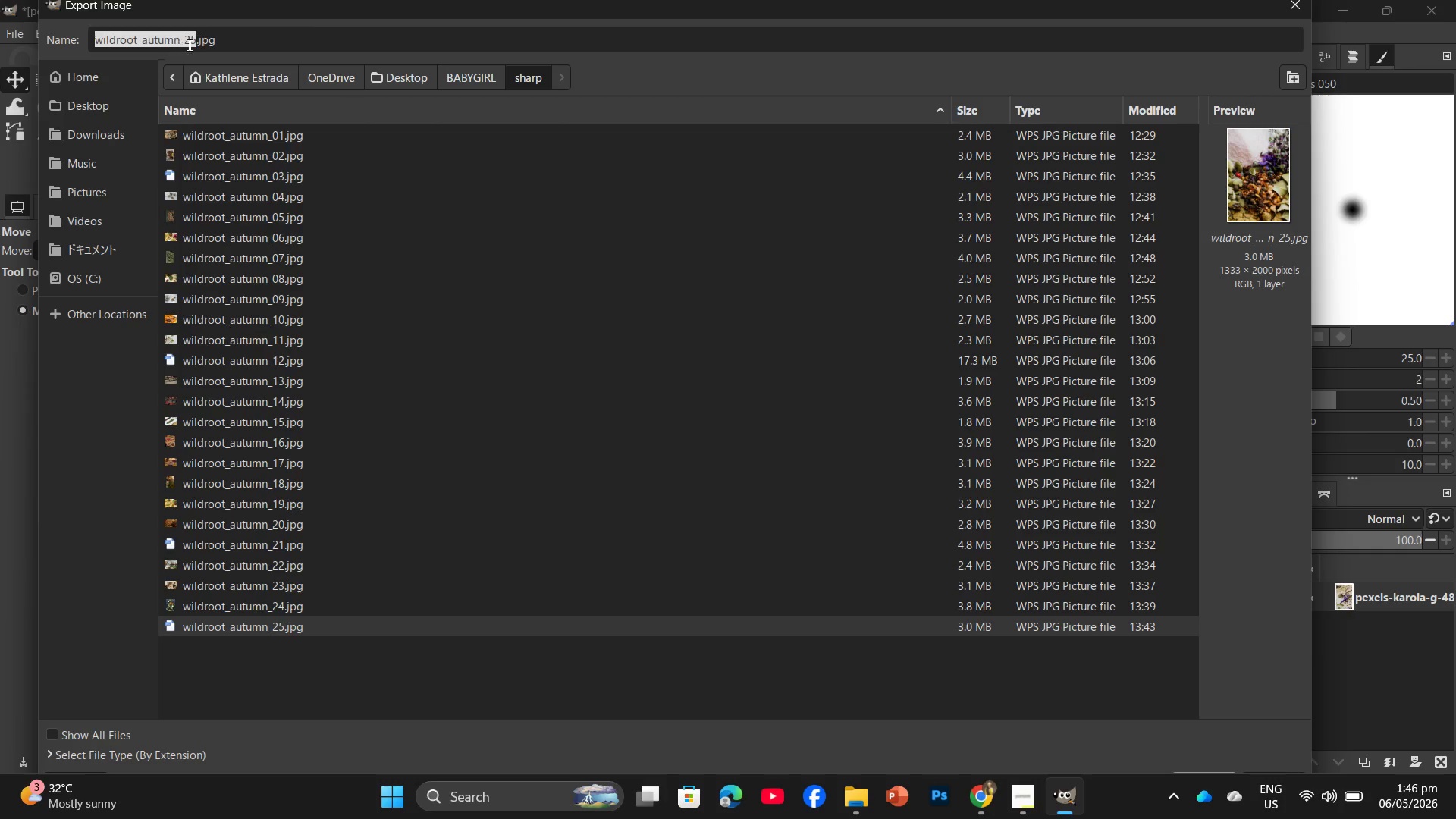 
left_click([196, 40])
 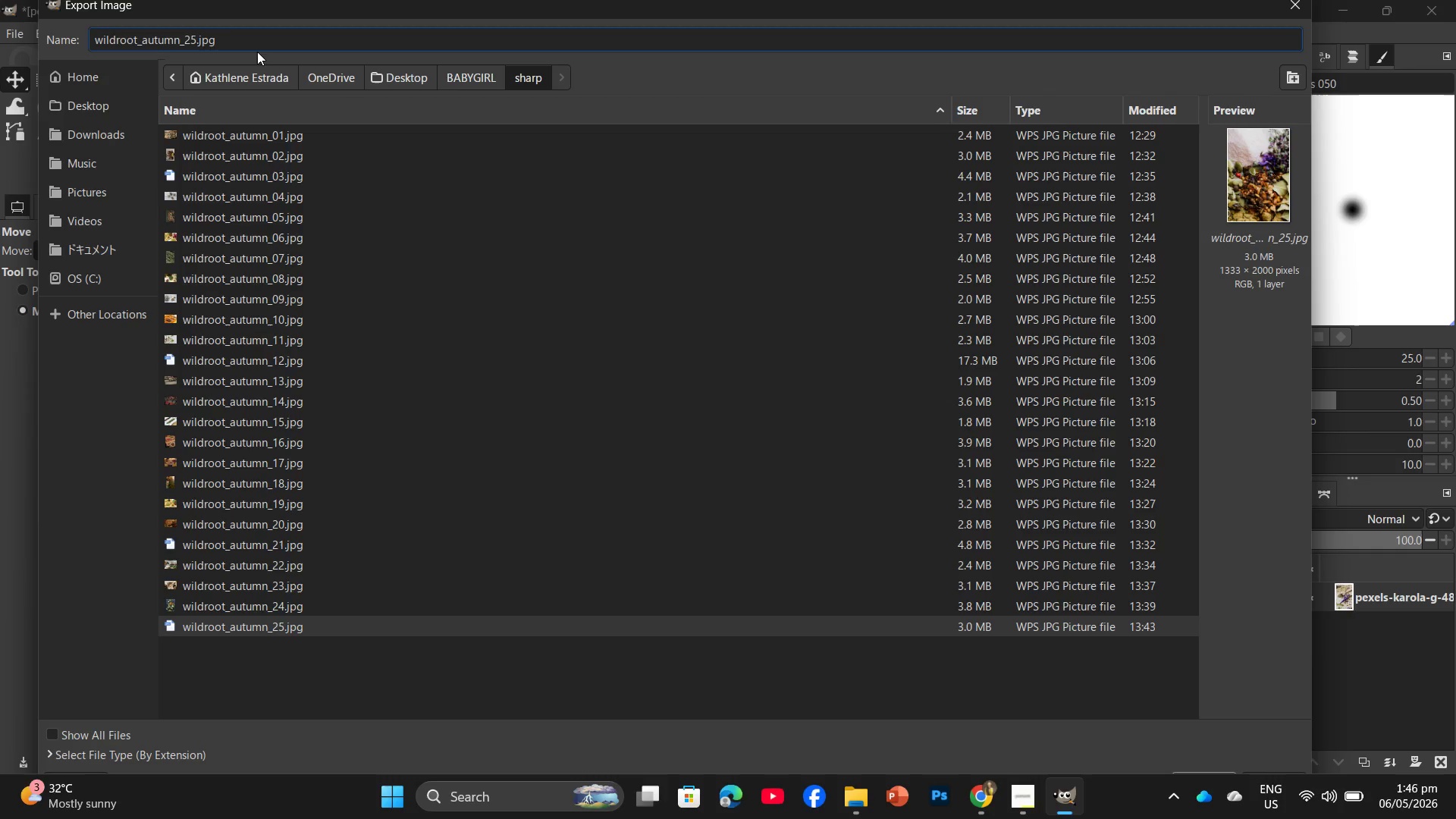 
key(Backspace)
 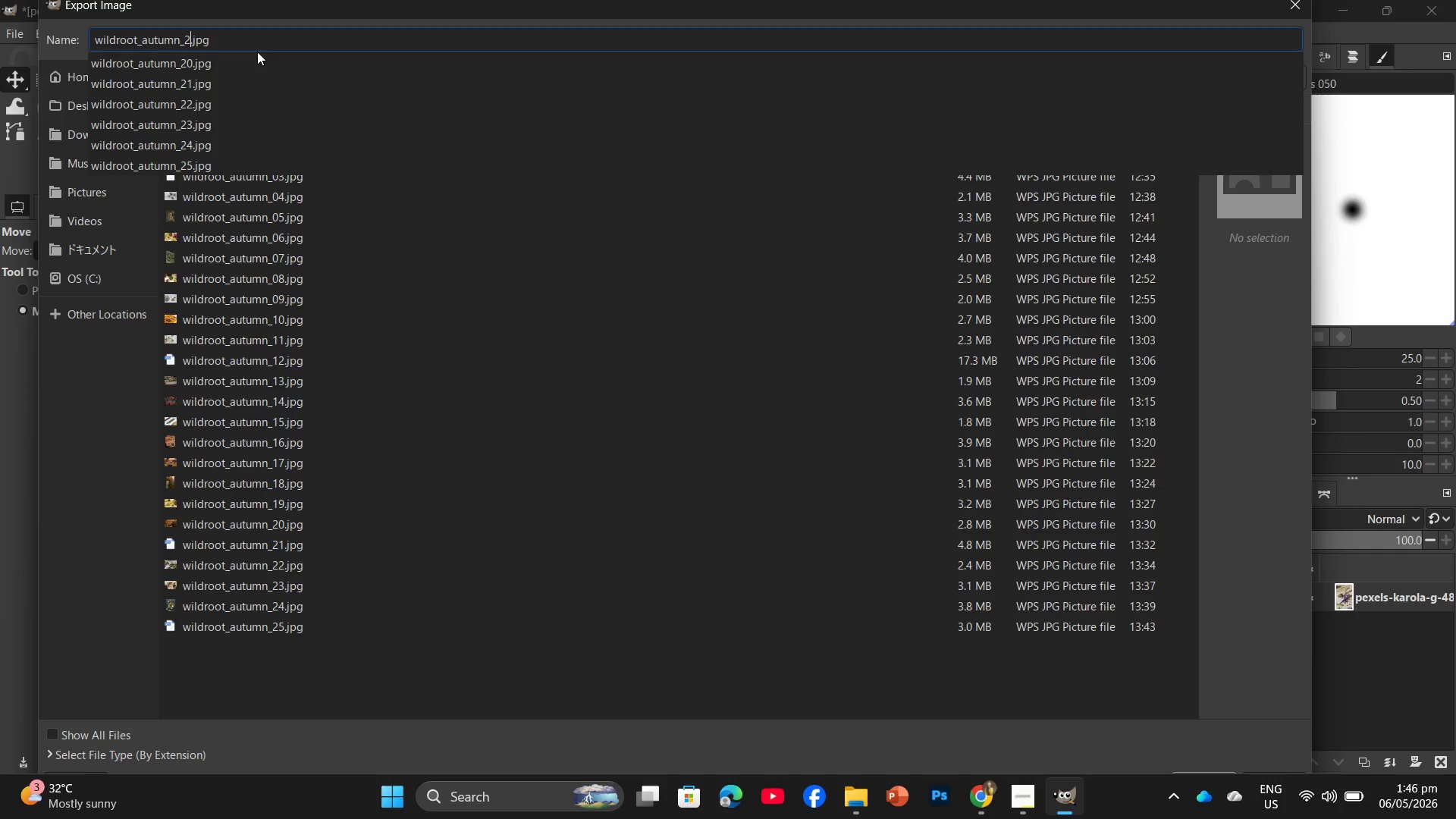 
key(Numpad6)
 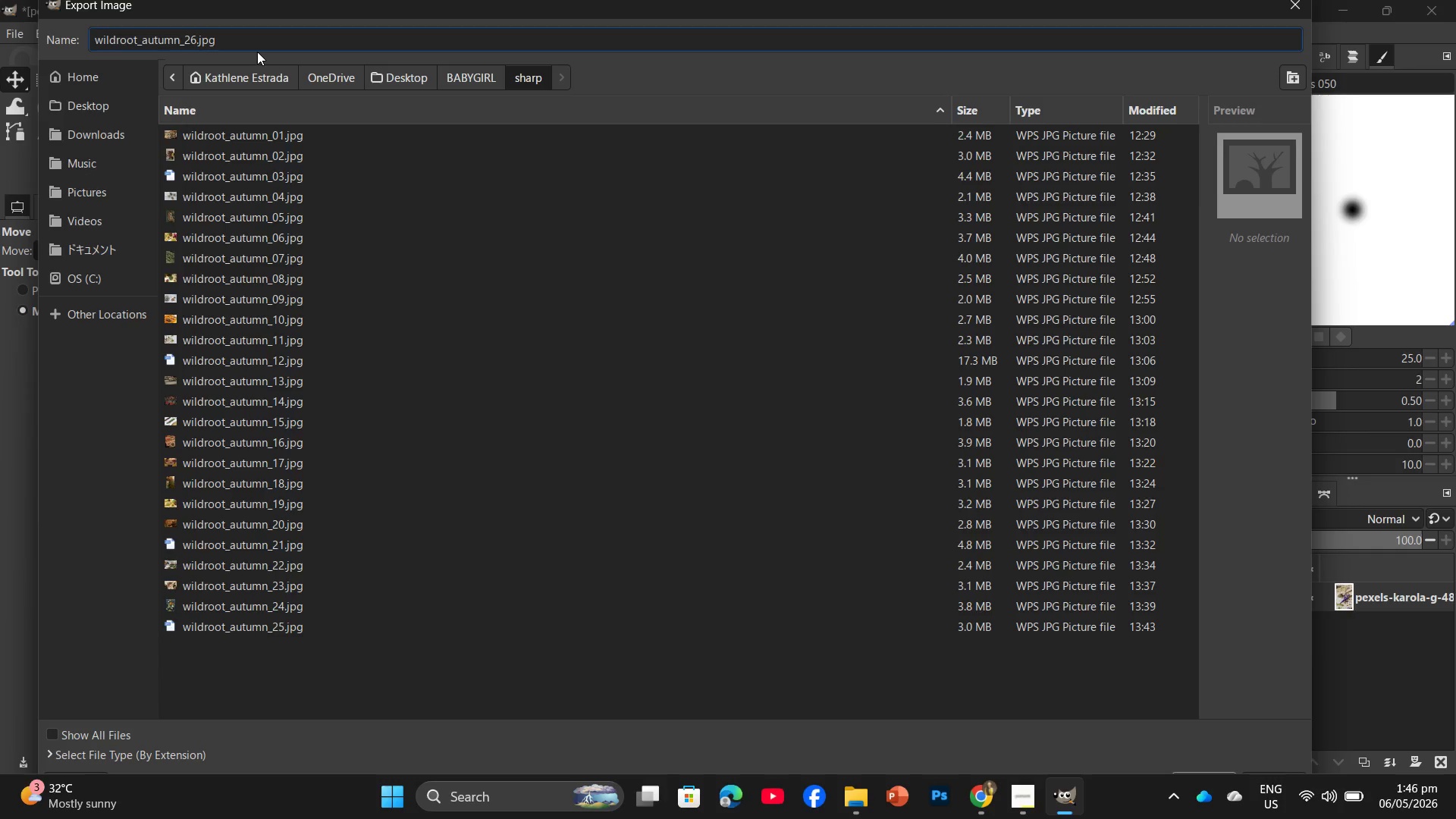 
key(NumpadEnter)
 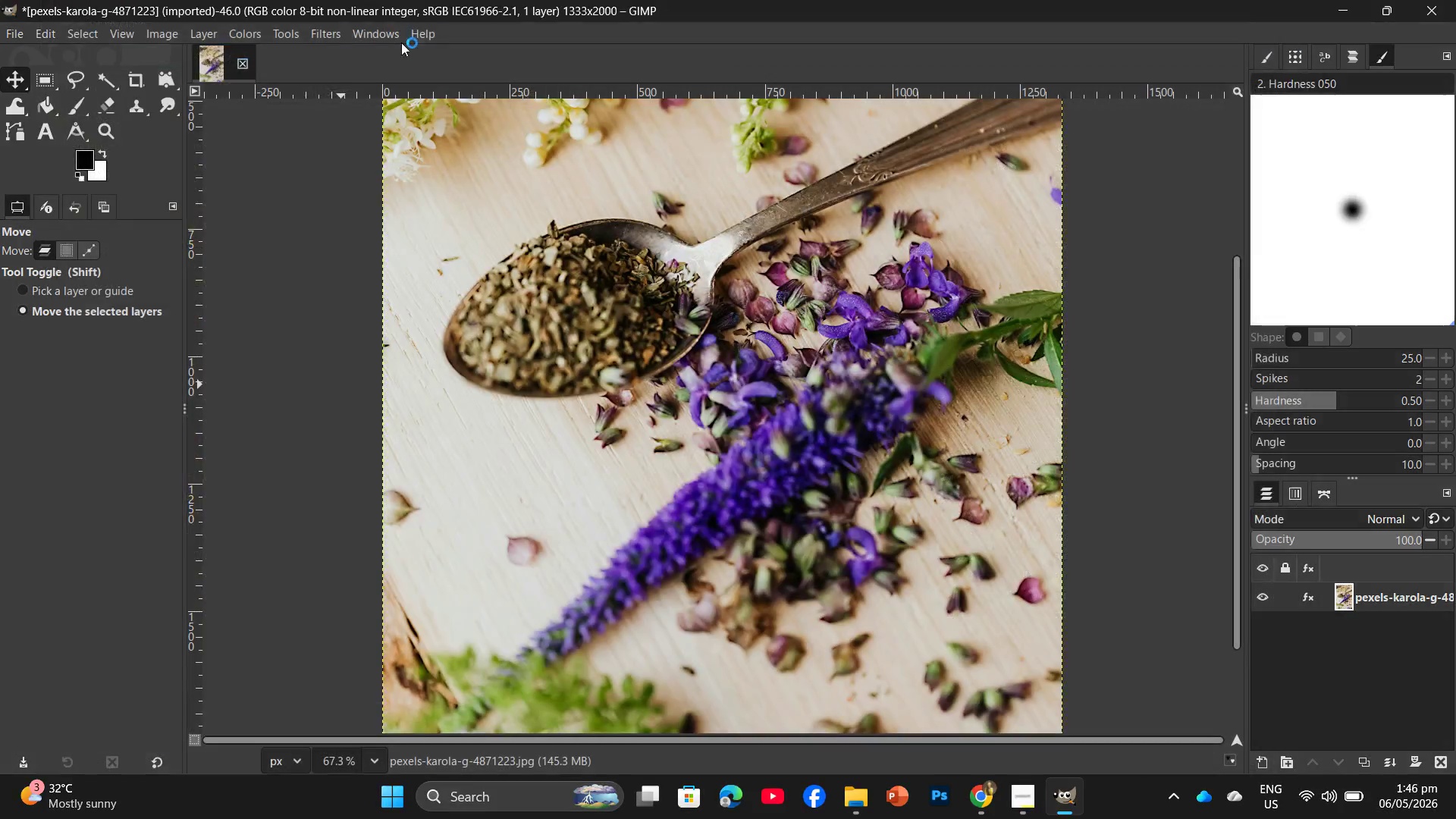 
mouse_move([551, 171])
 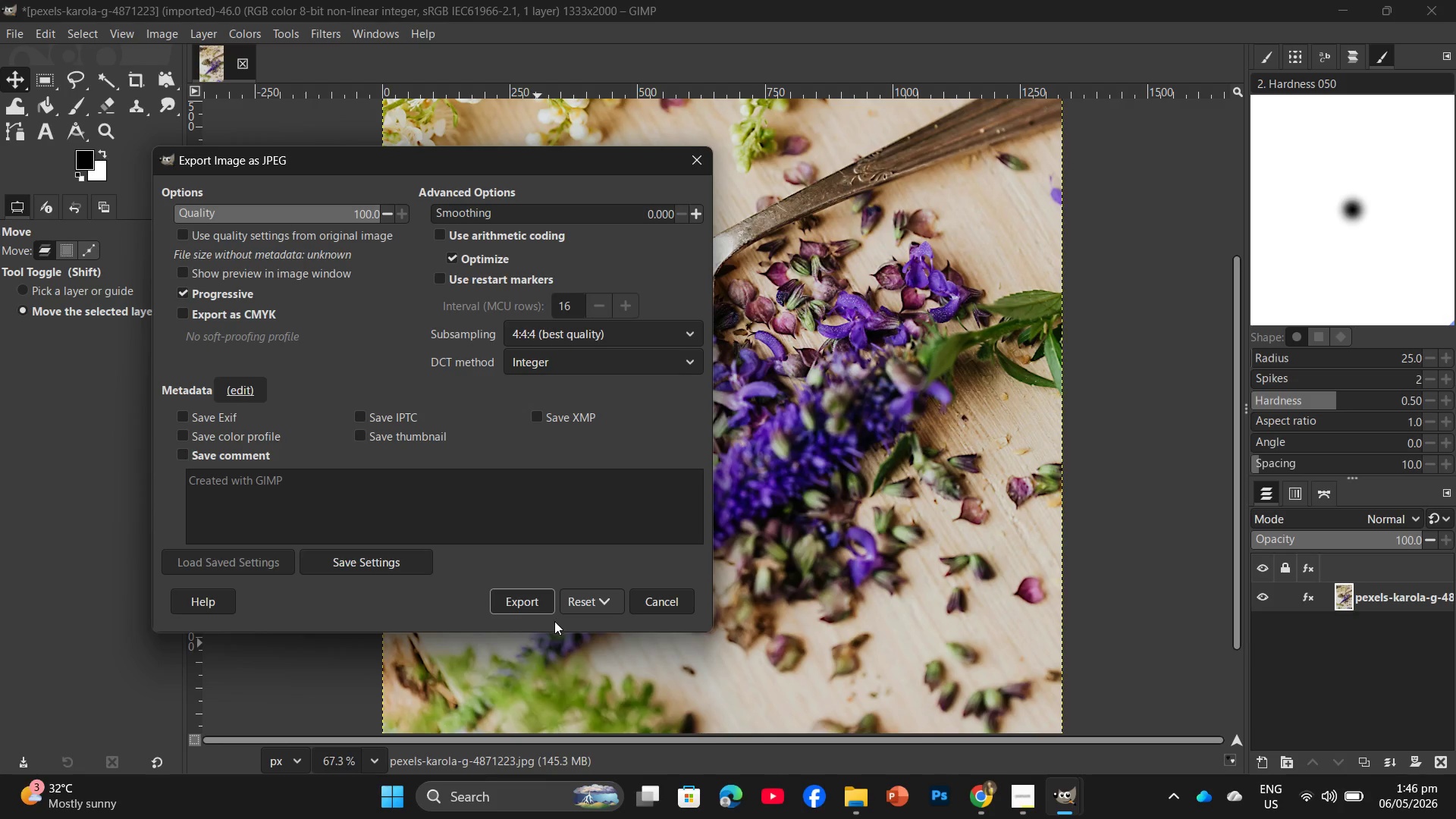 
left_click([528, 609])
 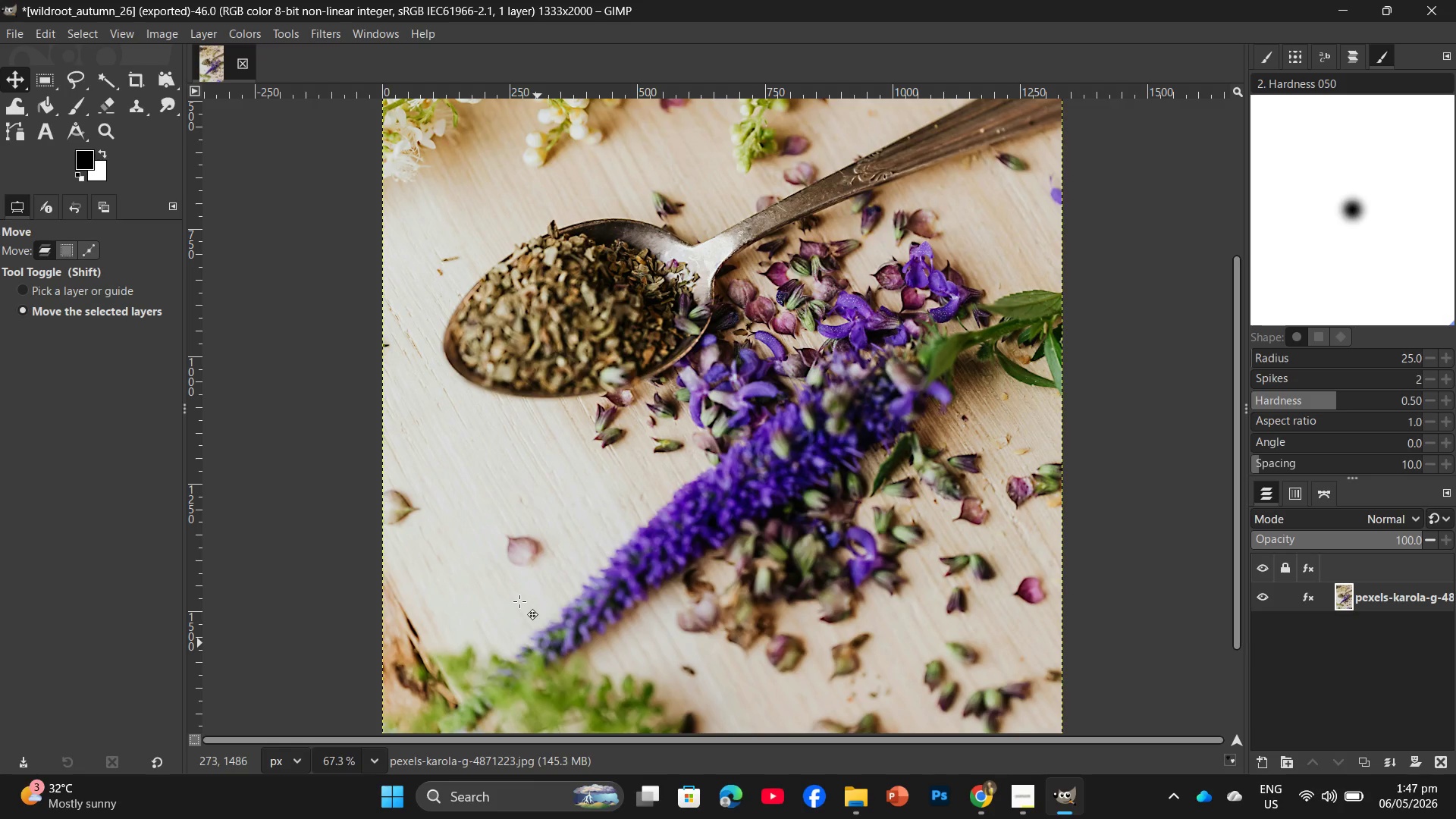 
wait(52.61)
 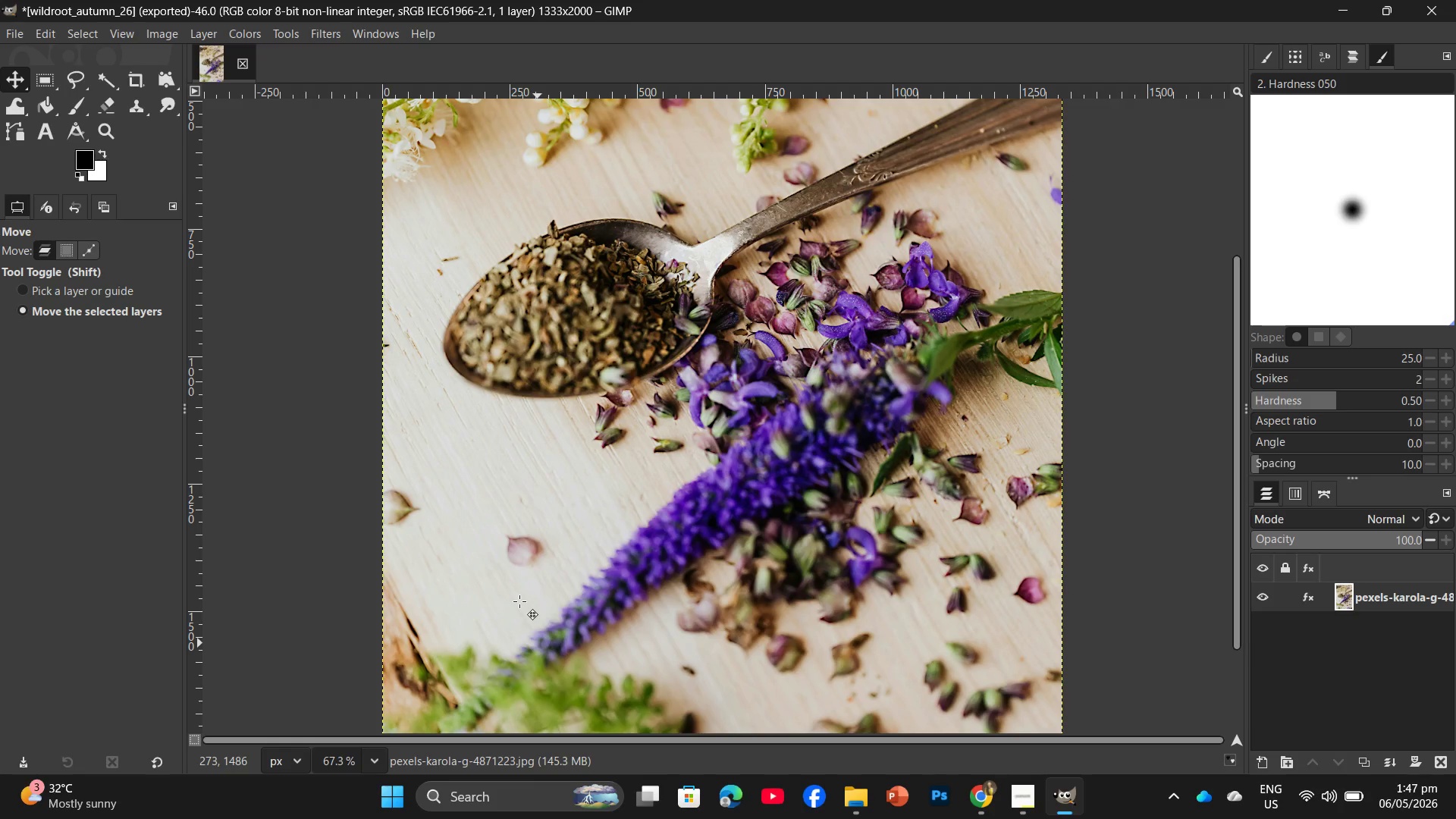 
left_click([860, 803])
 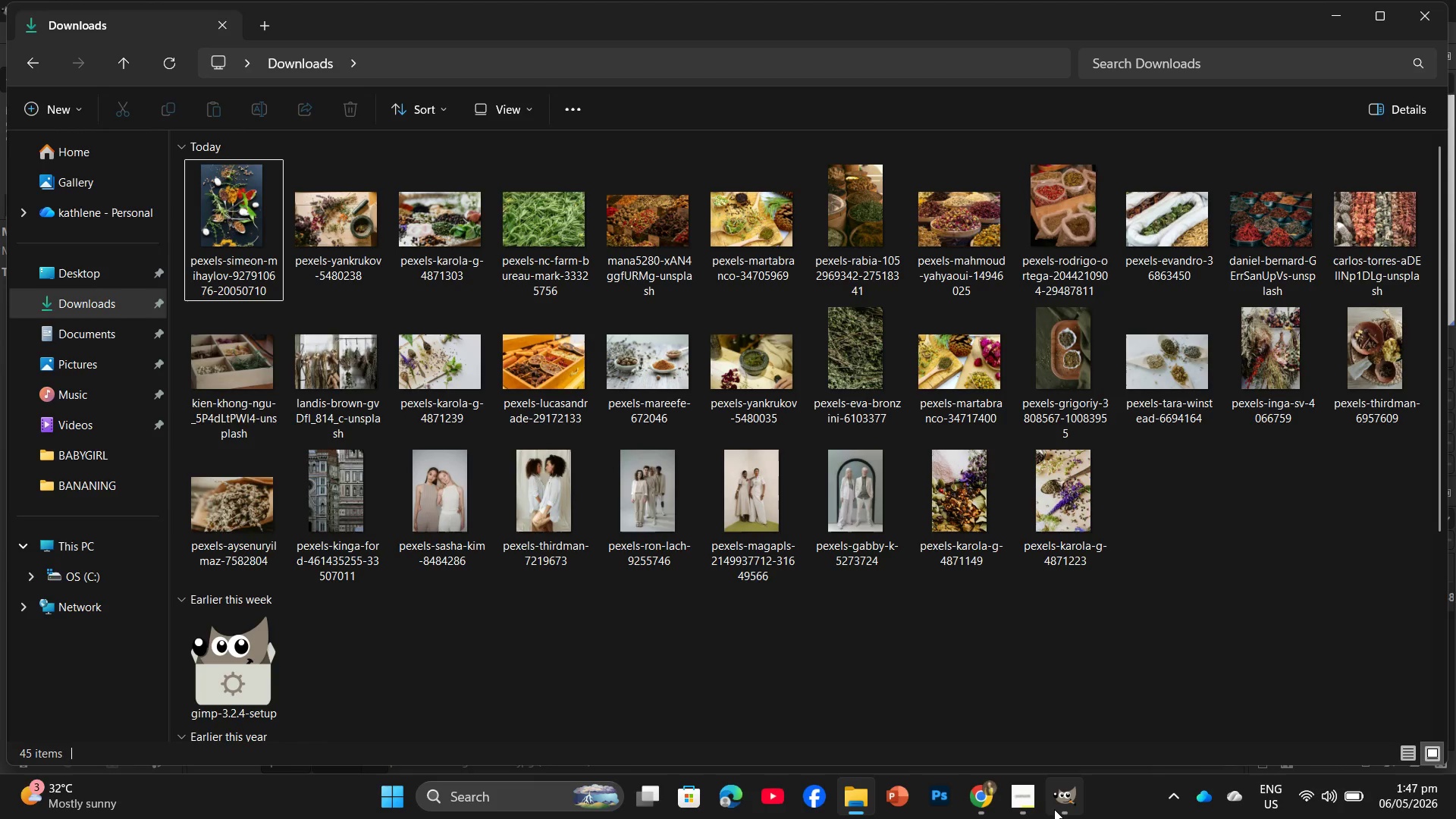 
left_click([968, 805])
 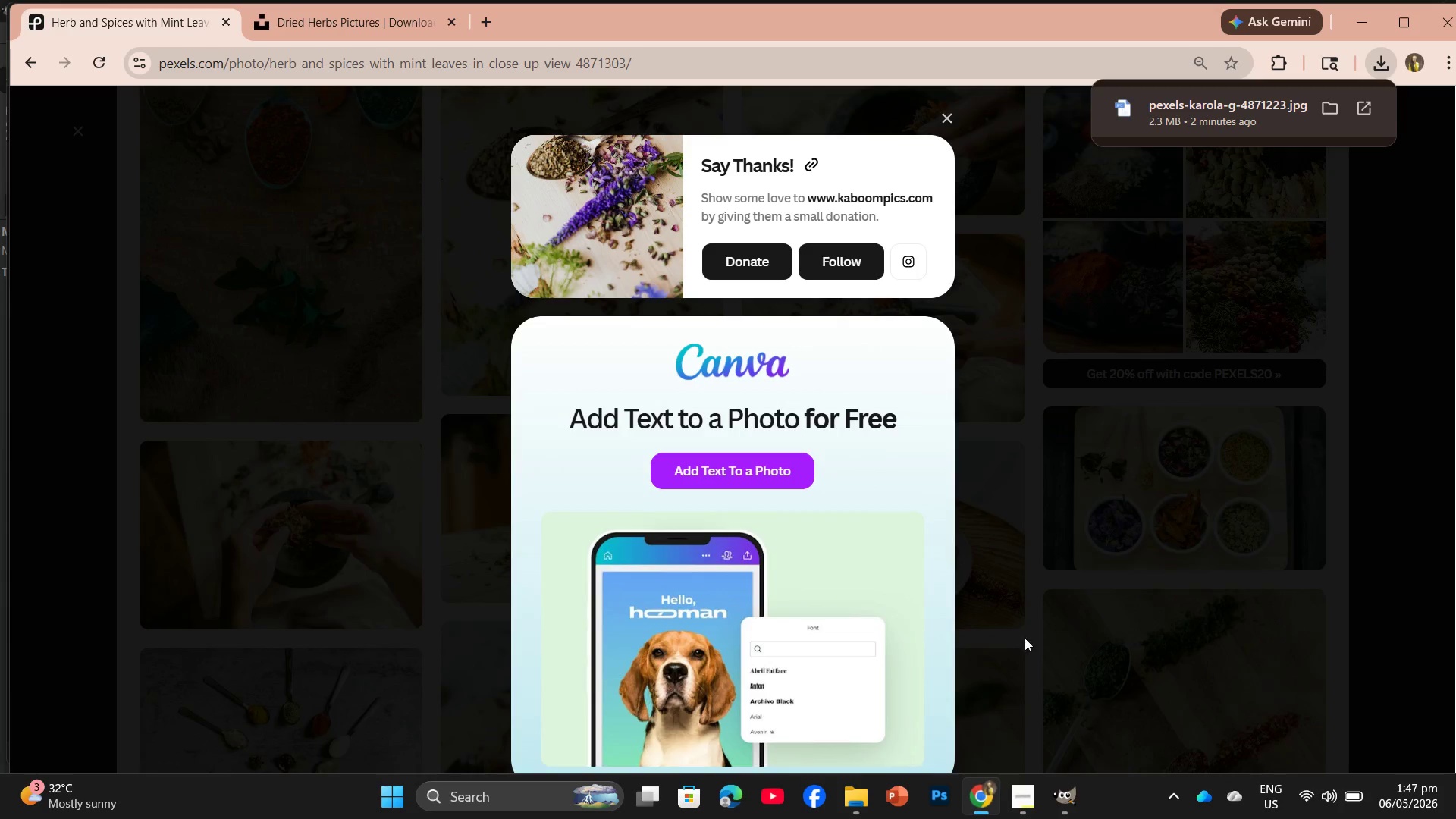 
left_click([1037, 560])
 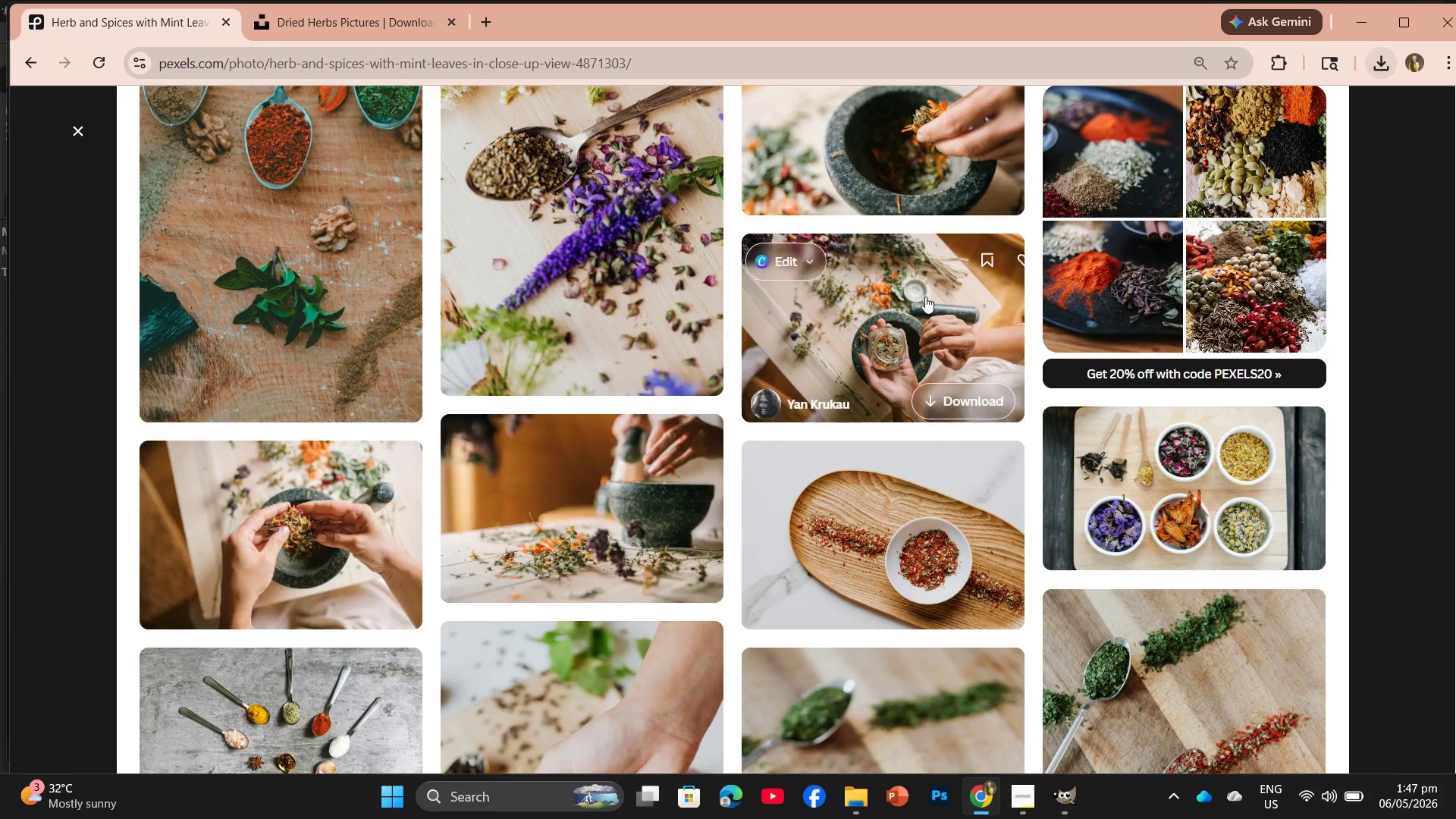 
scroll: coordinate [802, 454], scroll_direction: down, amount: 8.0
 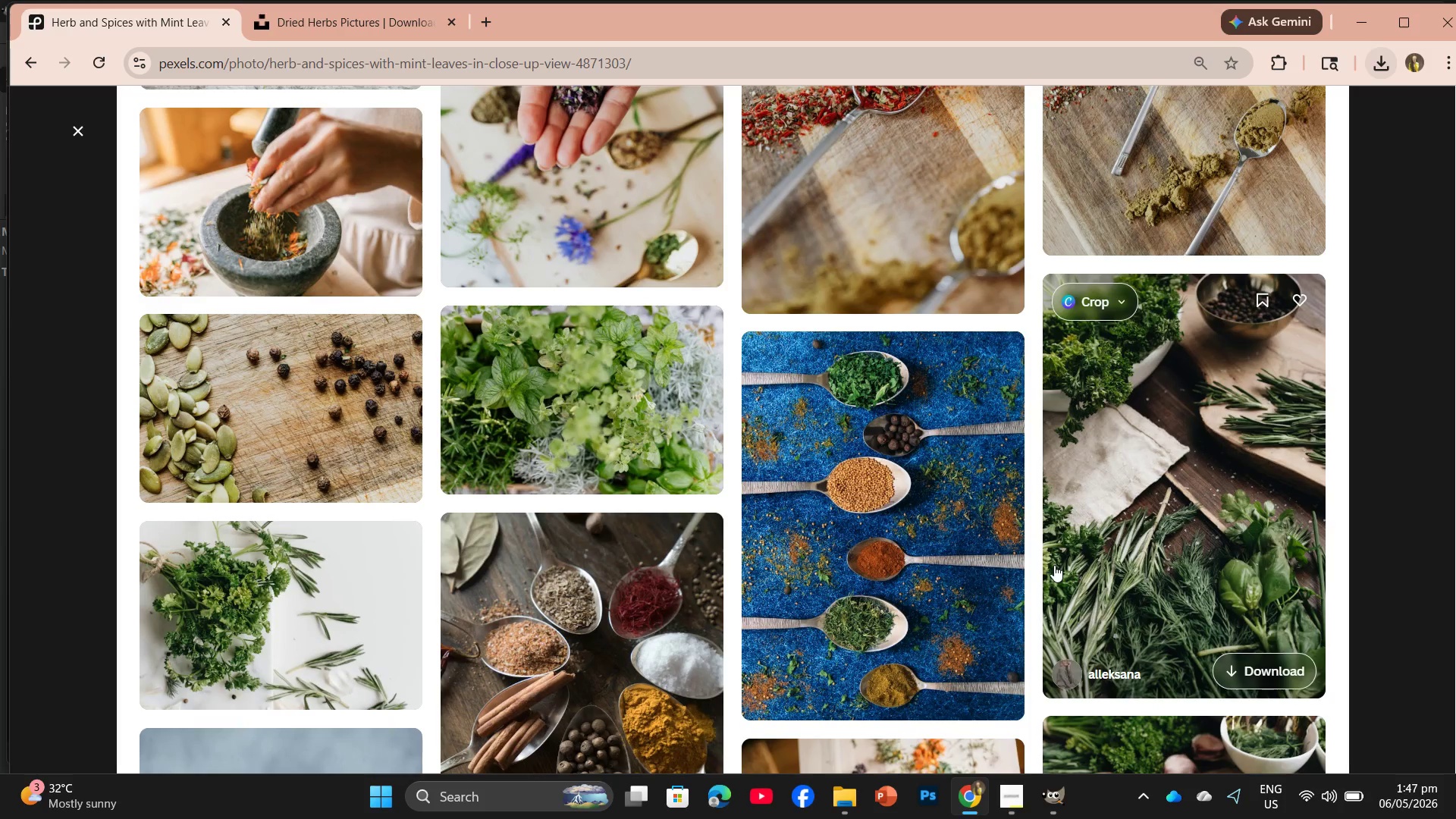 
wait(5.16)
 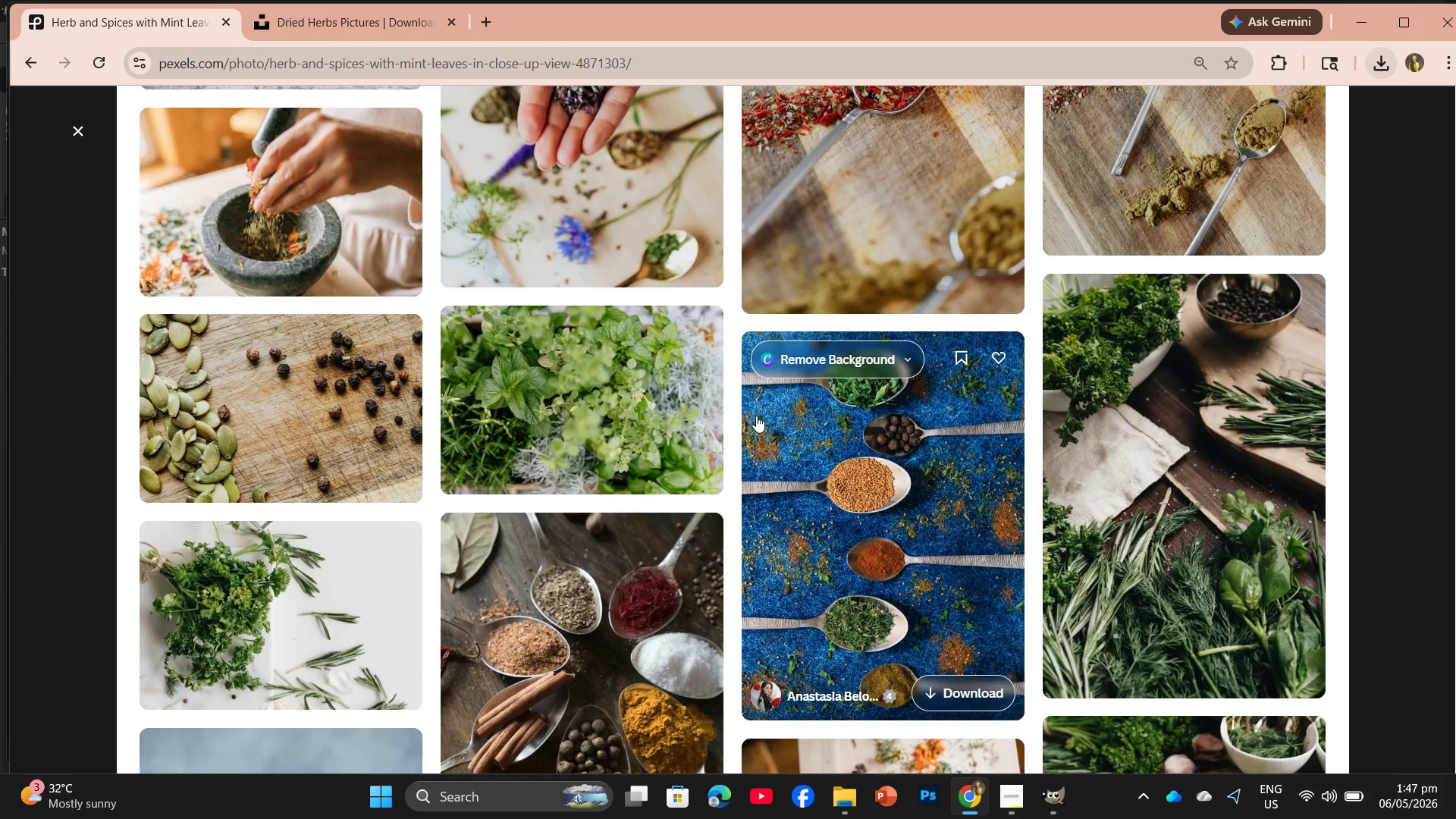 
left_click([679, 476])
 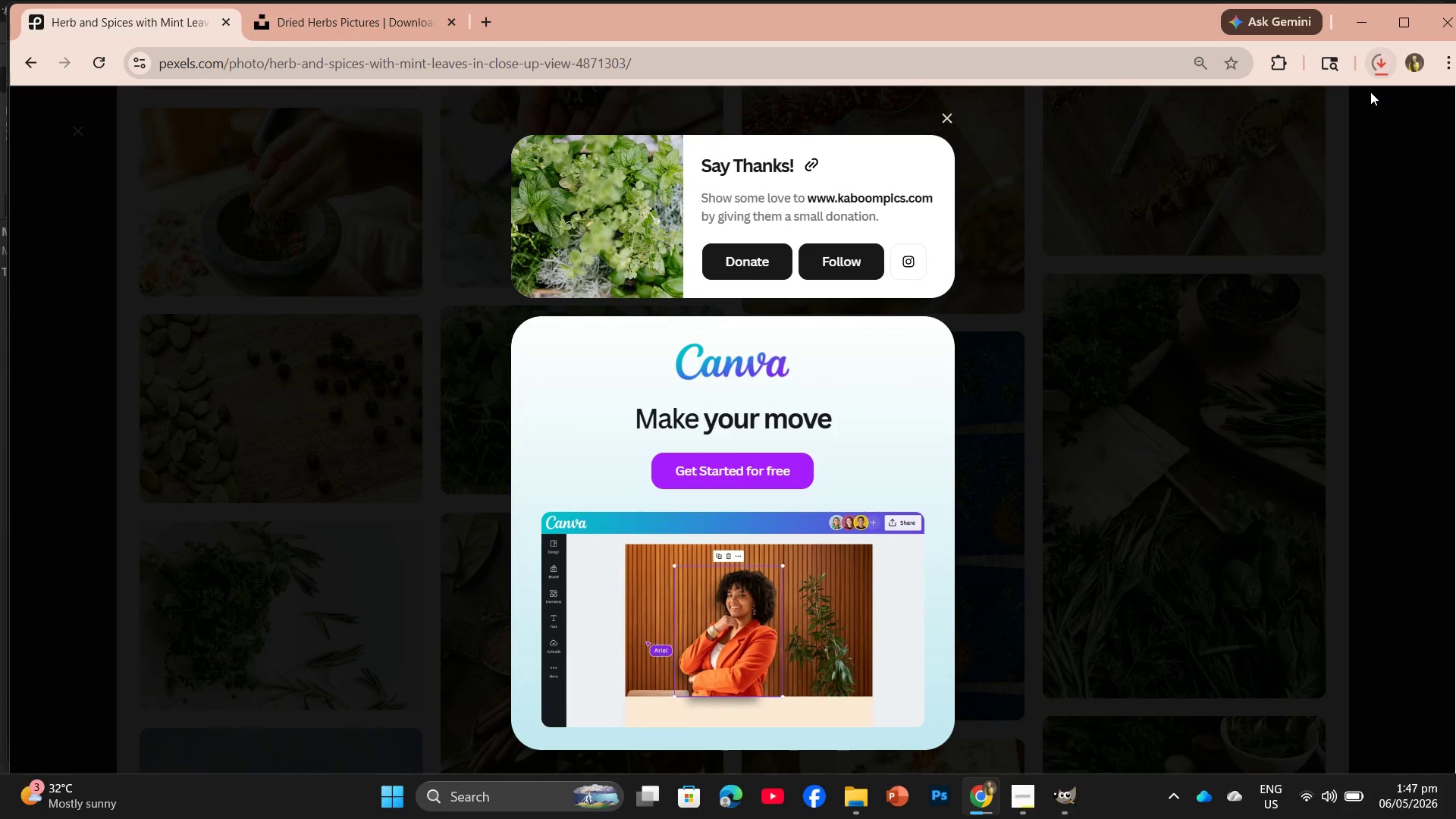 
wait(9.58)
 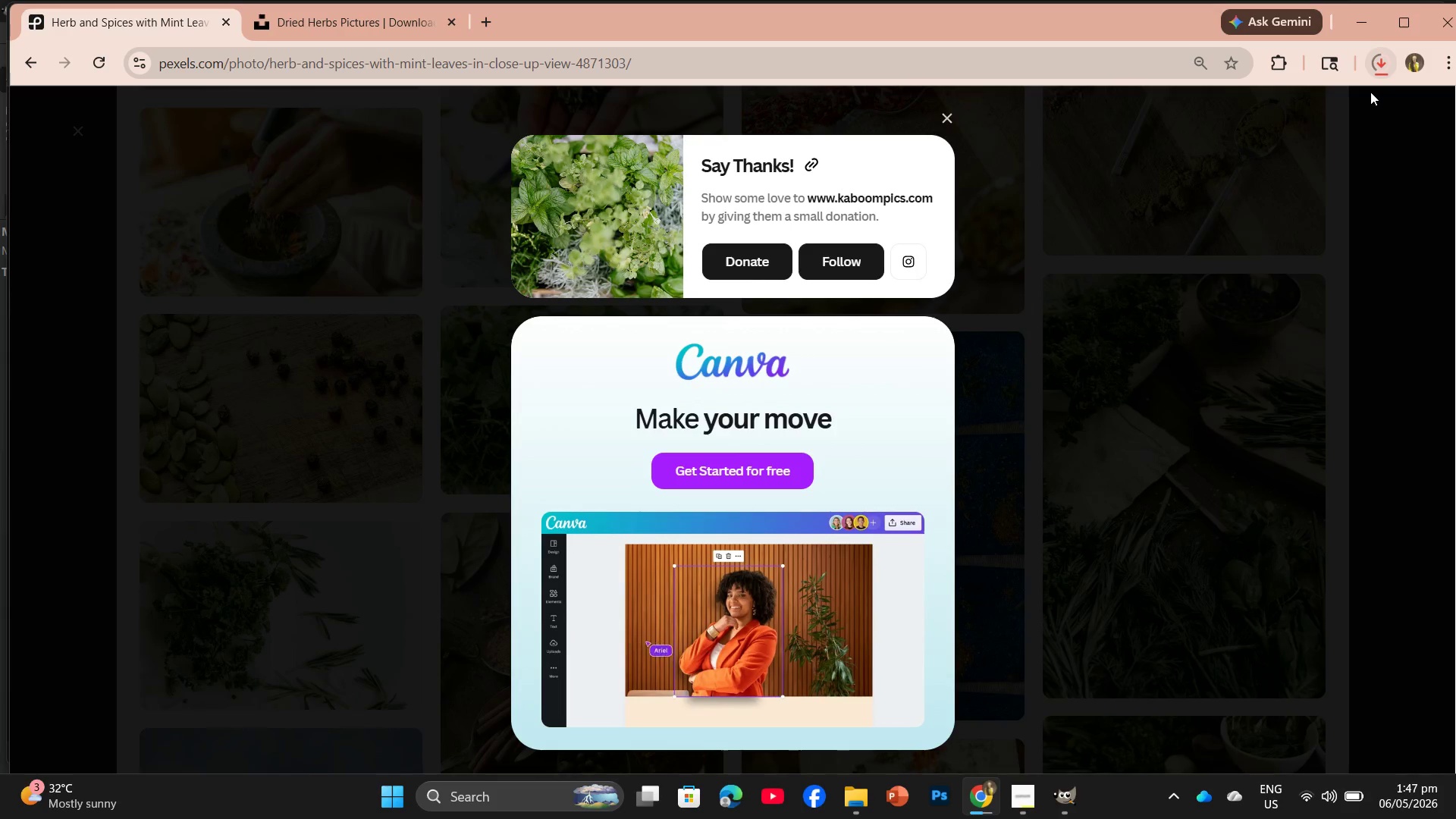 
left_click_drag(start_coordinate=[1247, 102], to_coordinate=[322, 63])
 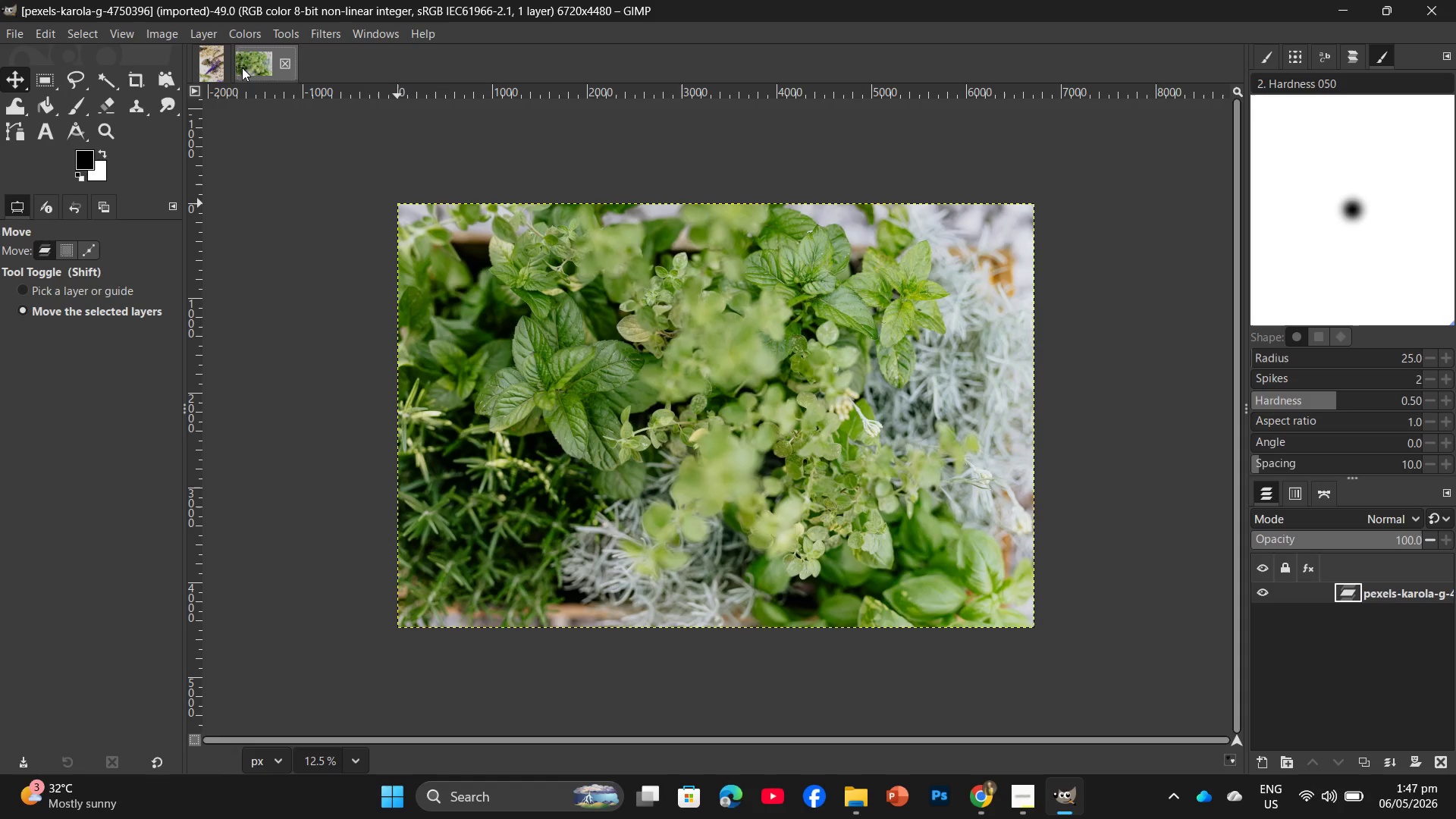 
left_click_drag(start_coordinate=[195, 60], to_coordinate=[202, 65])
 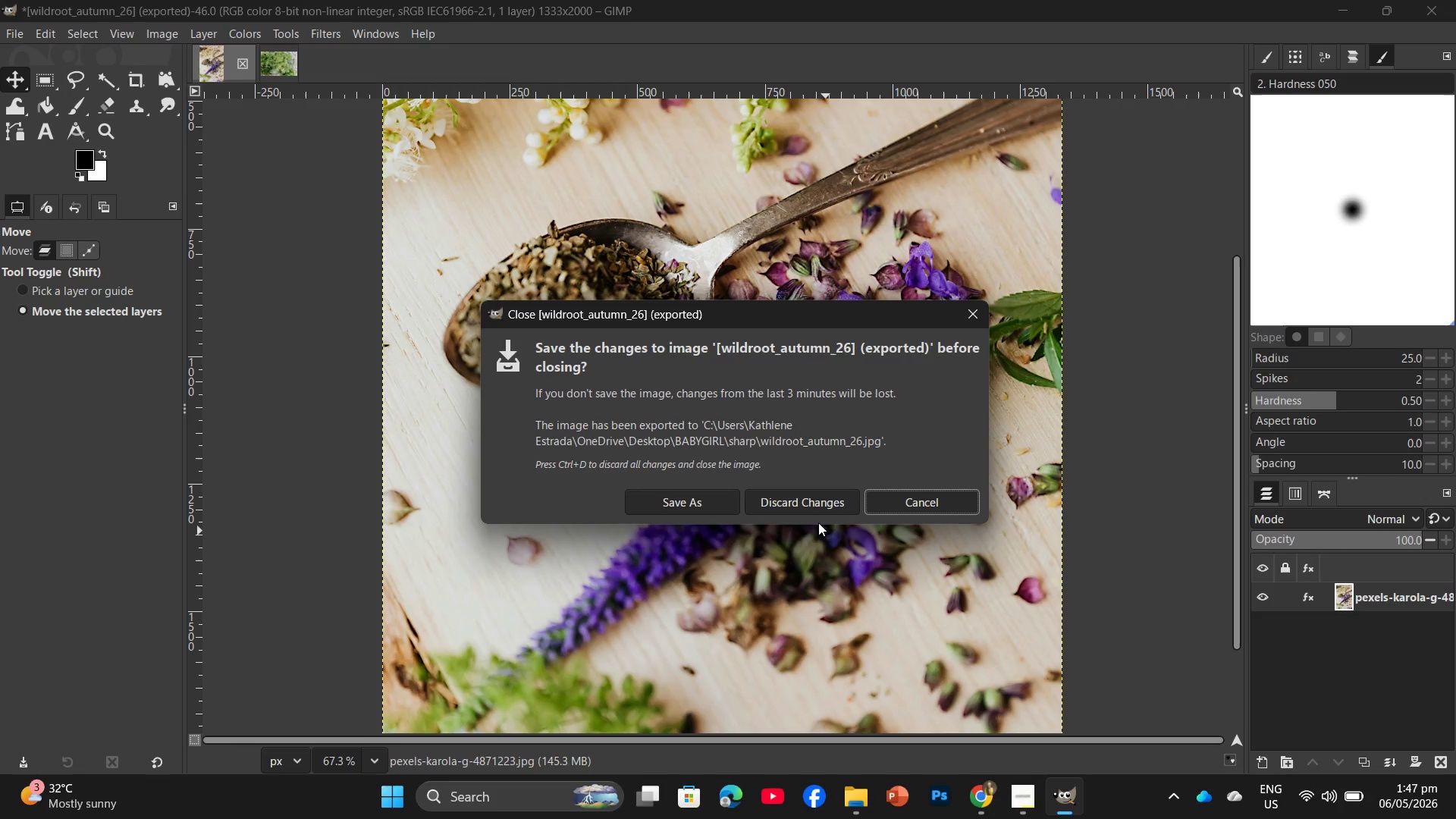 
left_click([817, 513])
 